 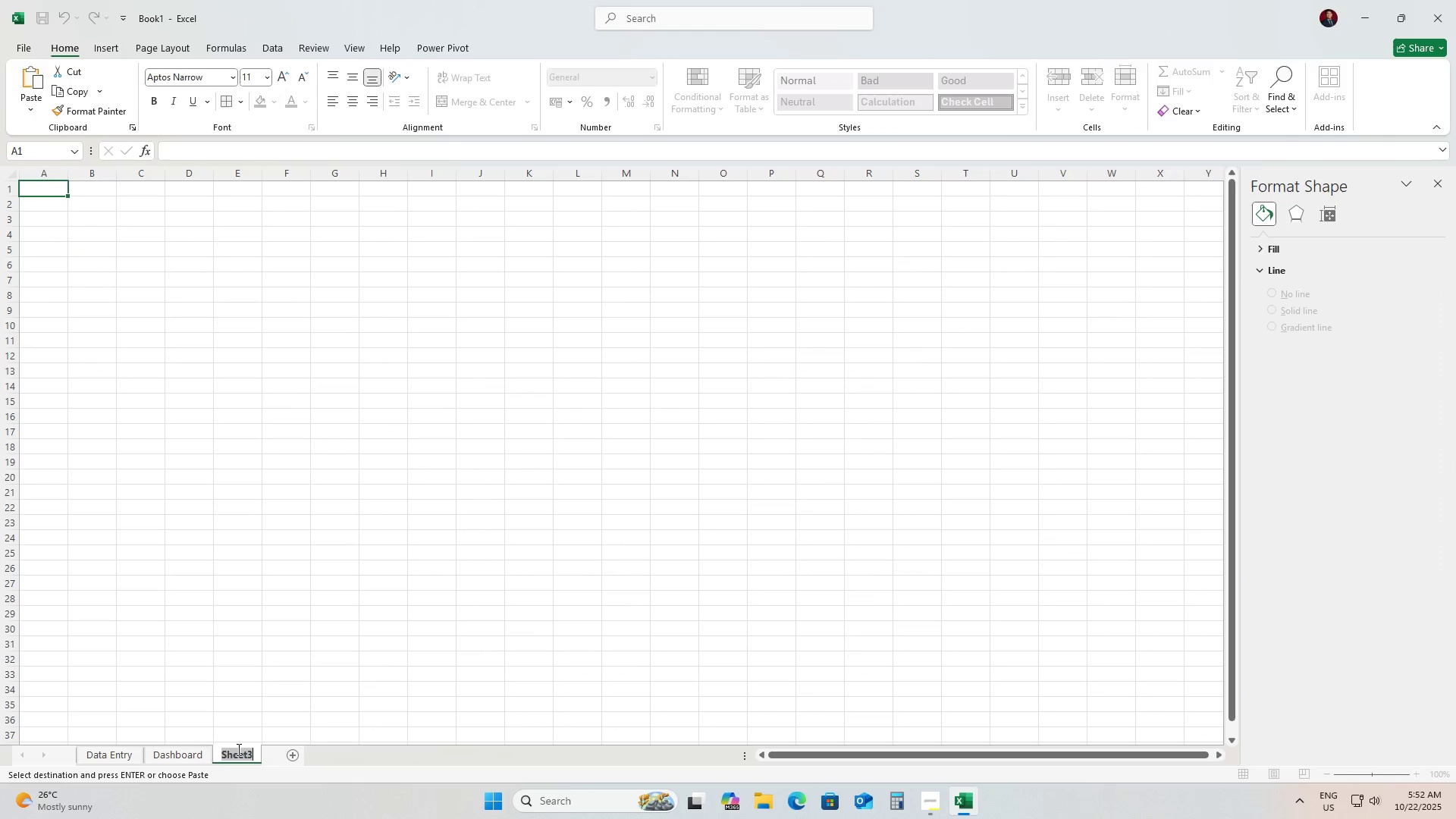 
type(Assumptions)
 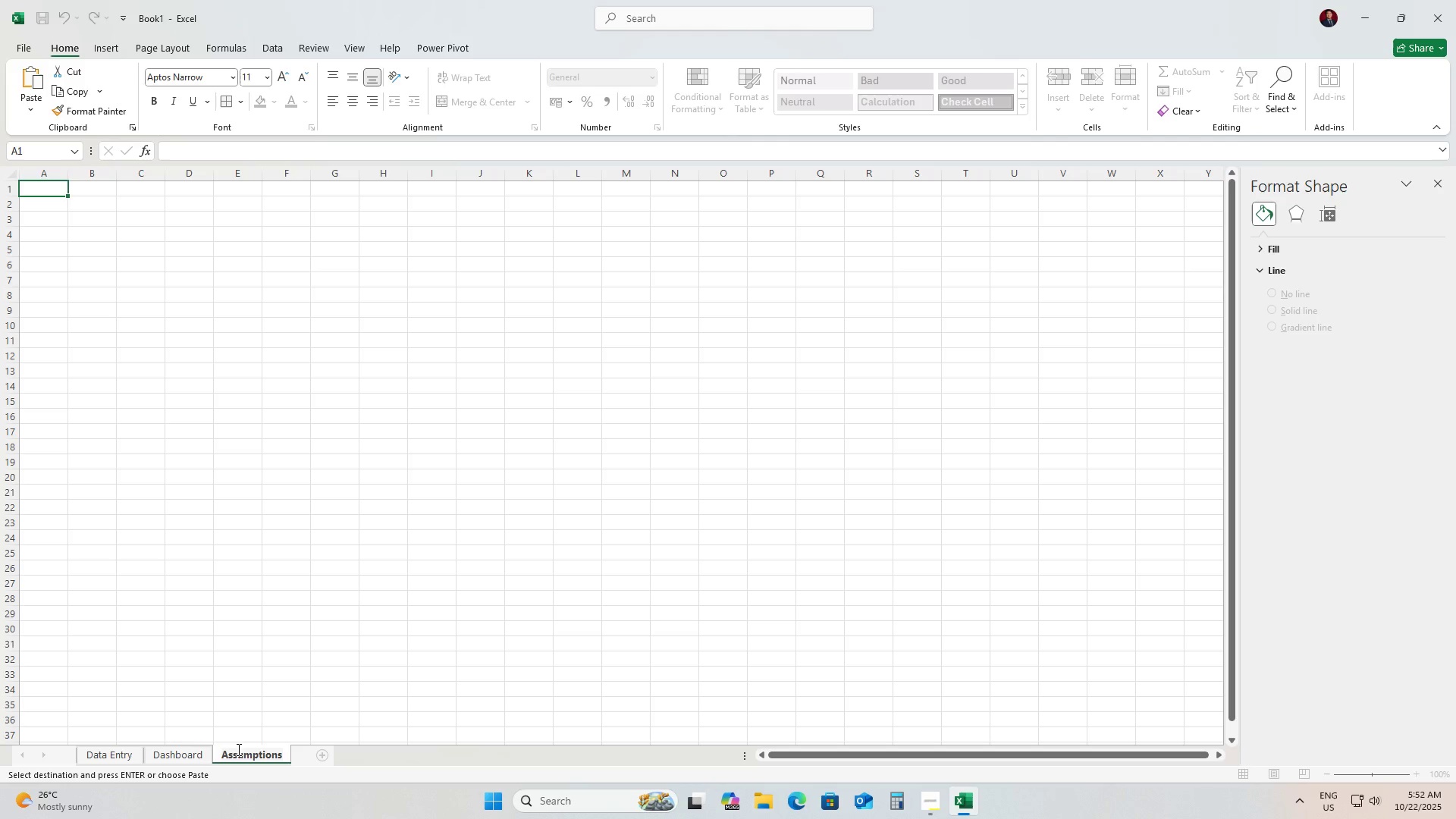 
wait(10.11)
 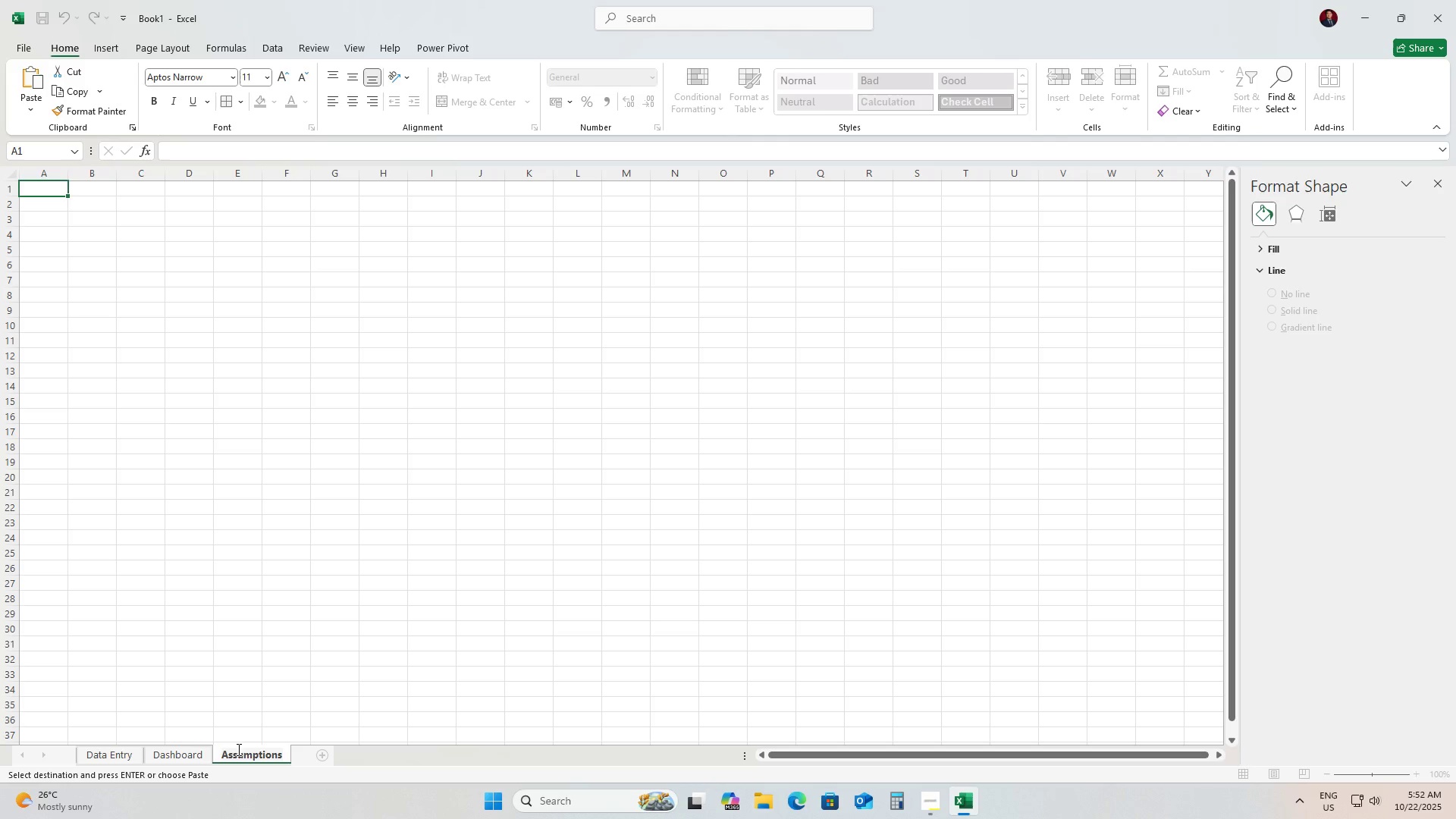 
key(Backspace)
key(Backspace)
key(Backspace)
key(Backspace)
key(Backspace)
key(Backspace)
key(Backspace)
key(Backspace)
key(Backspace)
key(Backspace)
key(Backspace)
type(Documenta)
key(Backspace)
type(ation)
 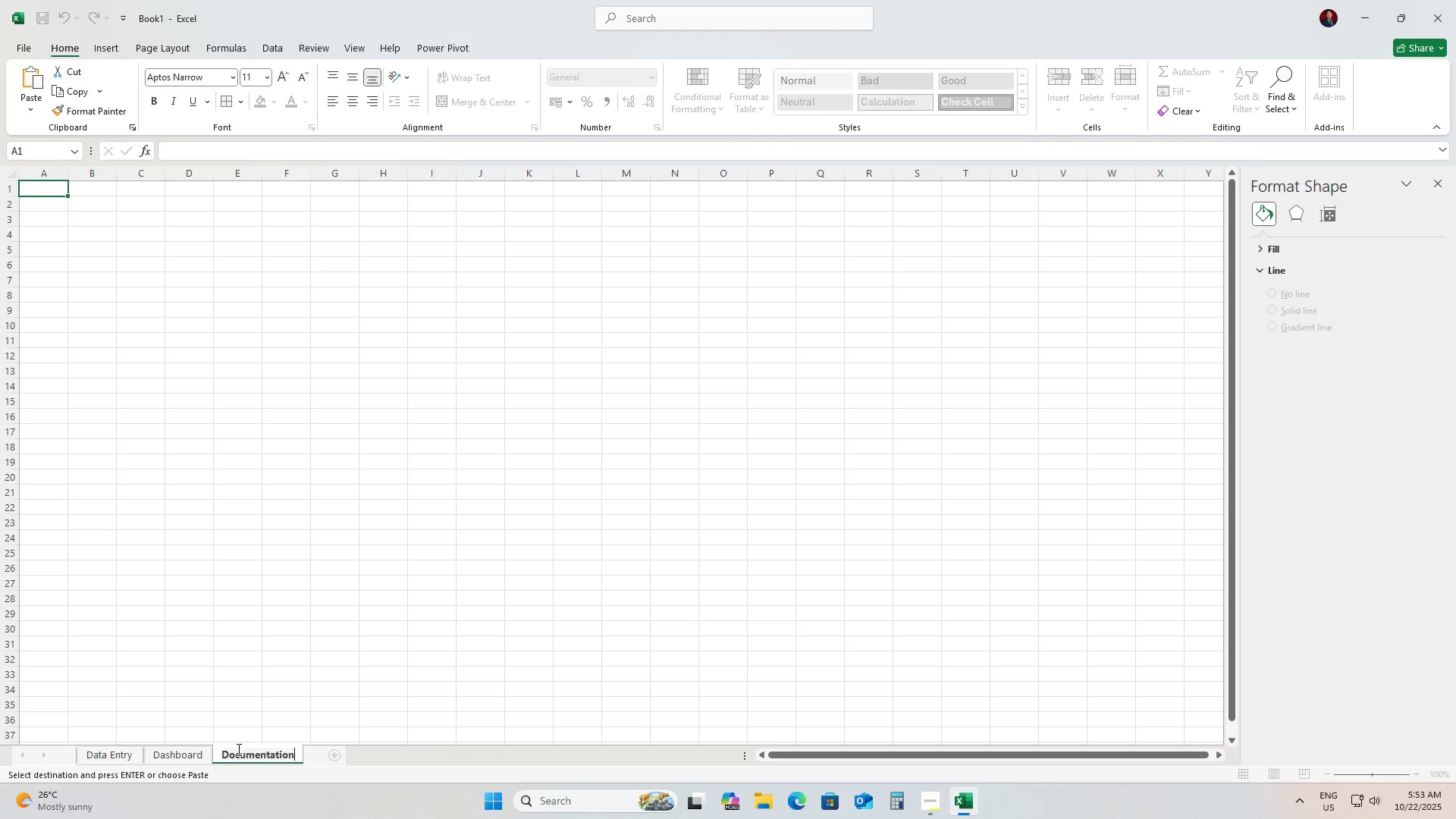 
key(Enter)
 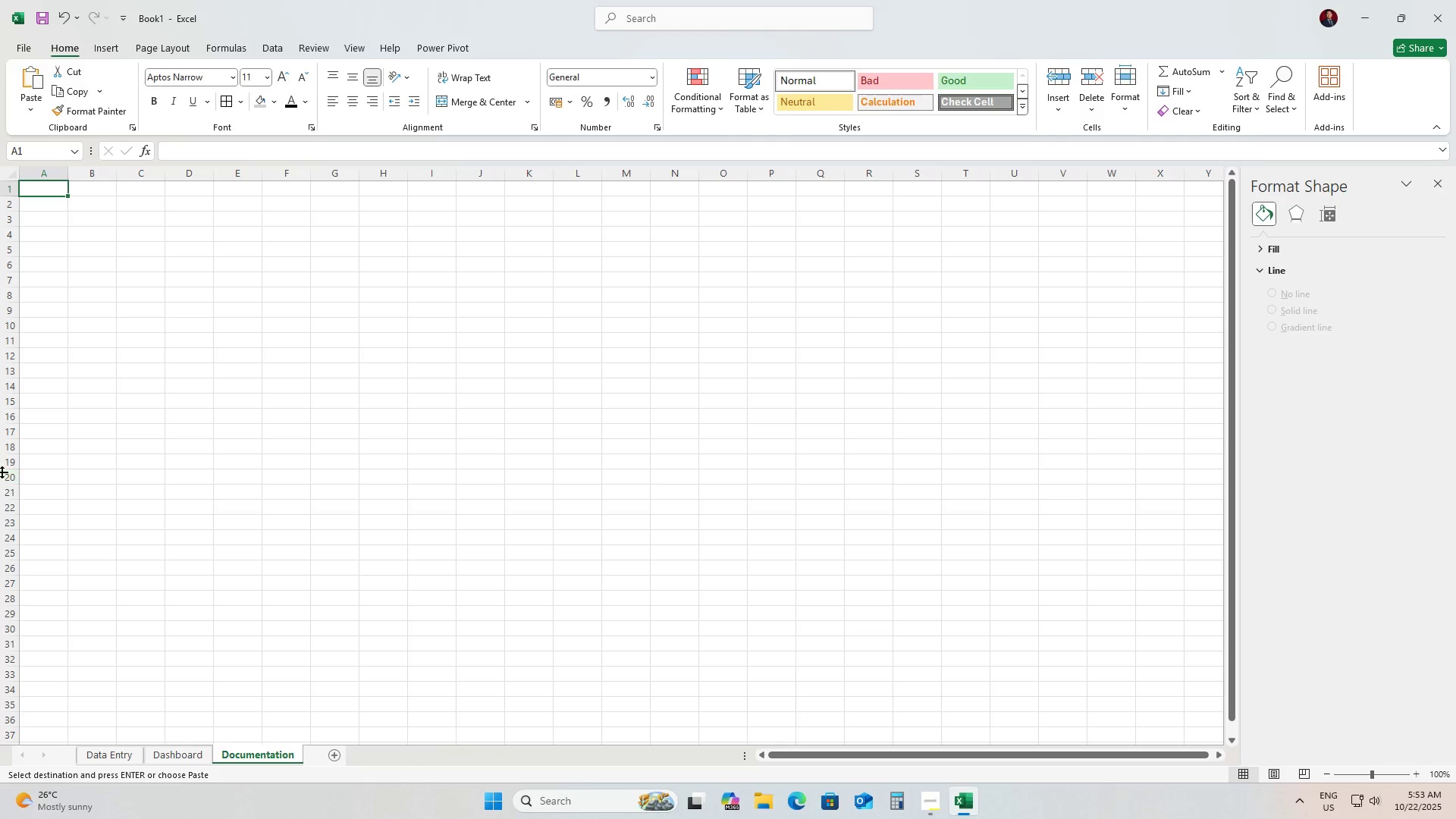 
wait(5.61)
 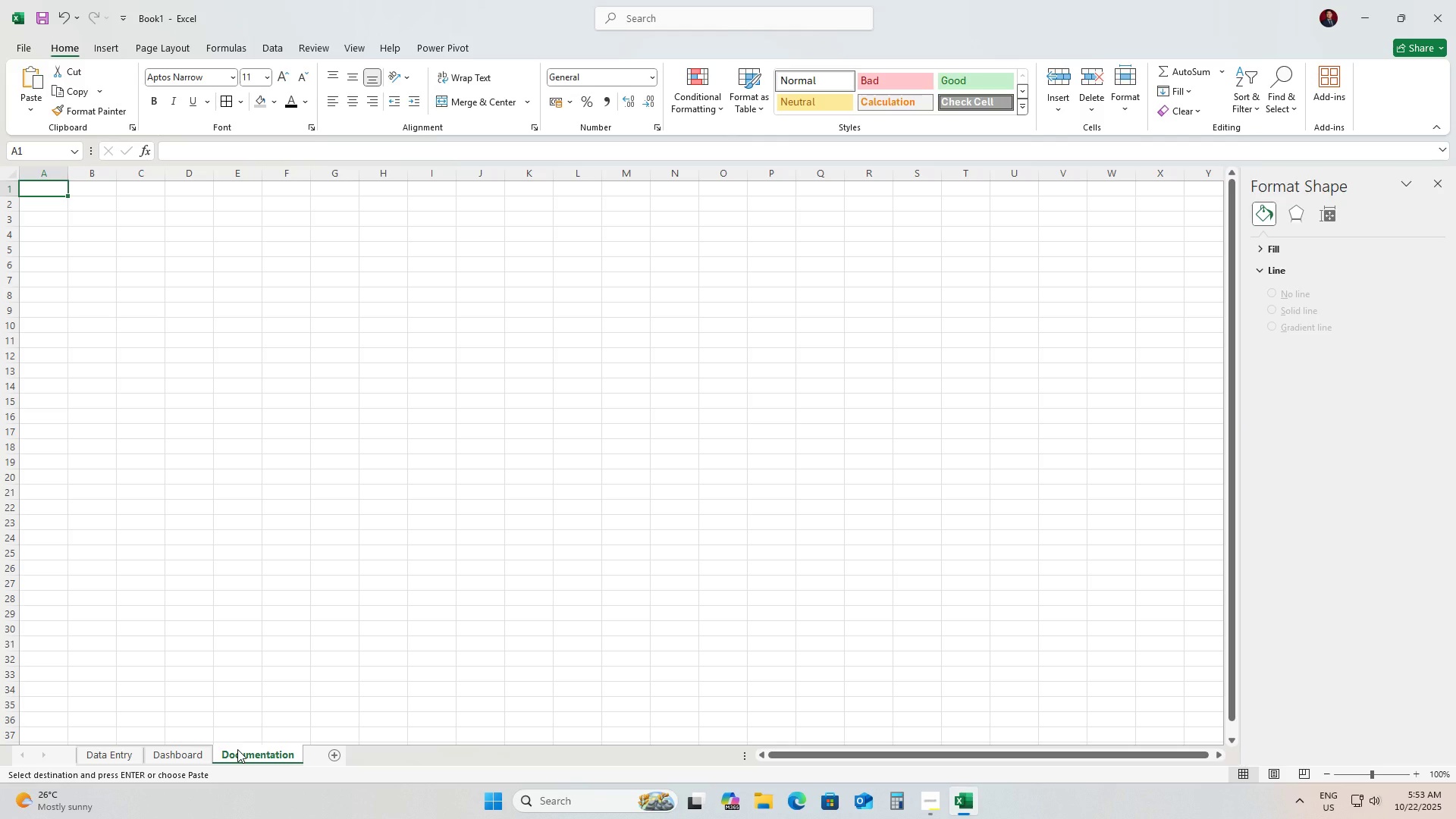 
double_click([37, 190])
 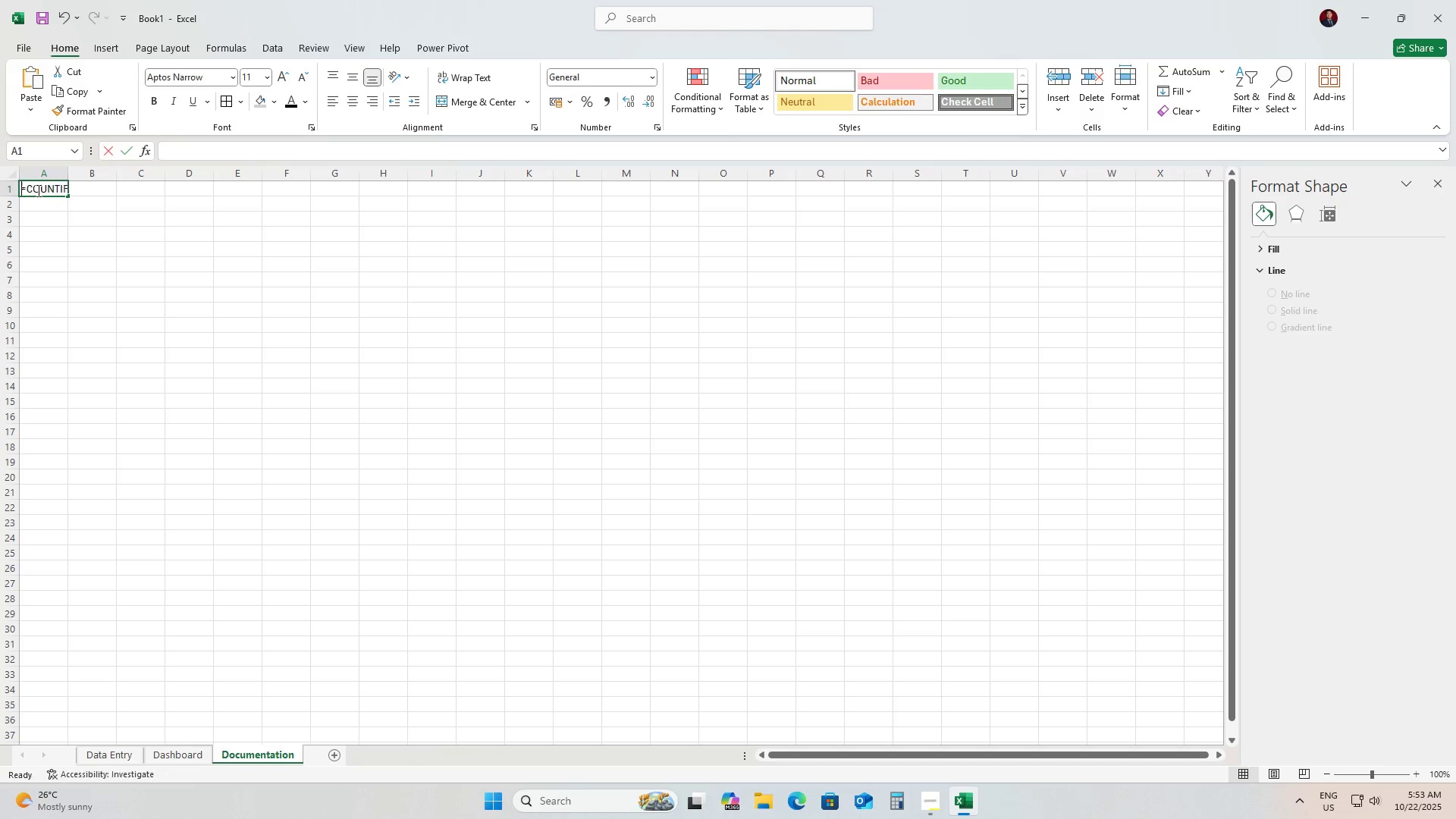 
triple_click([37, 190])
 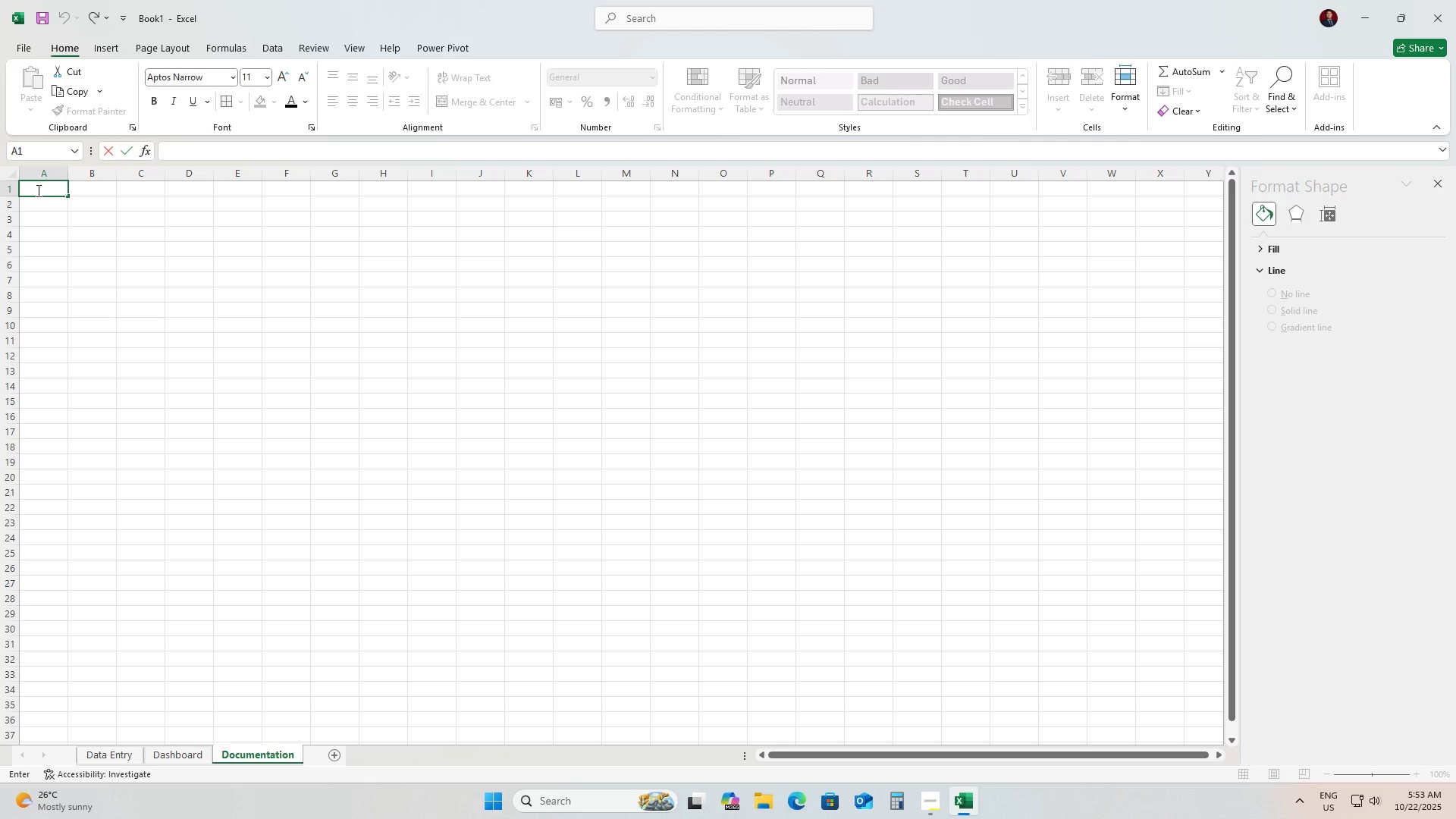 
type(Automated Inventory Counter - Documentation)
 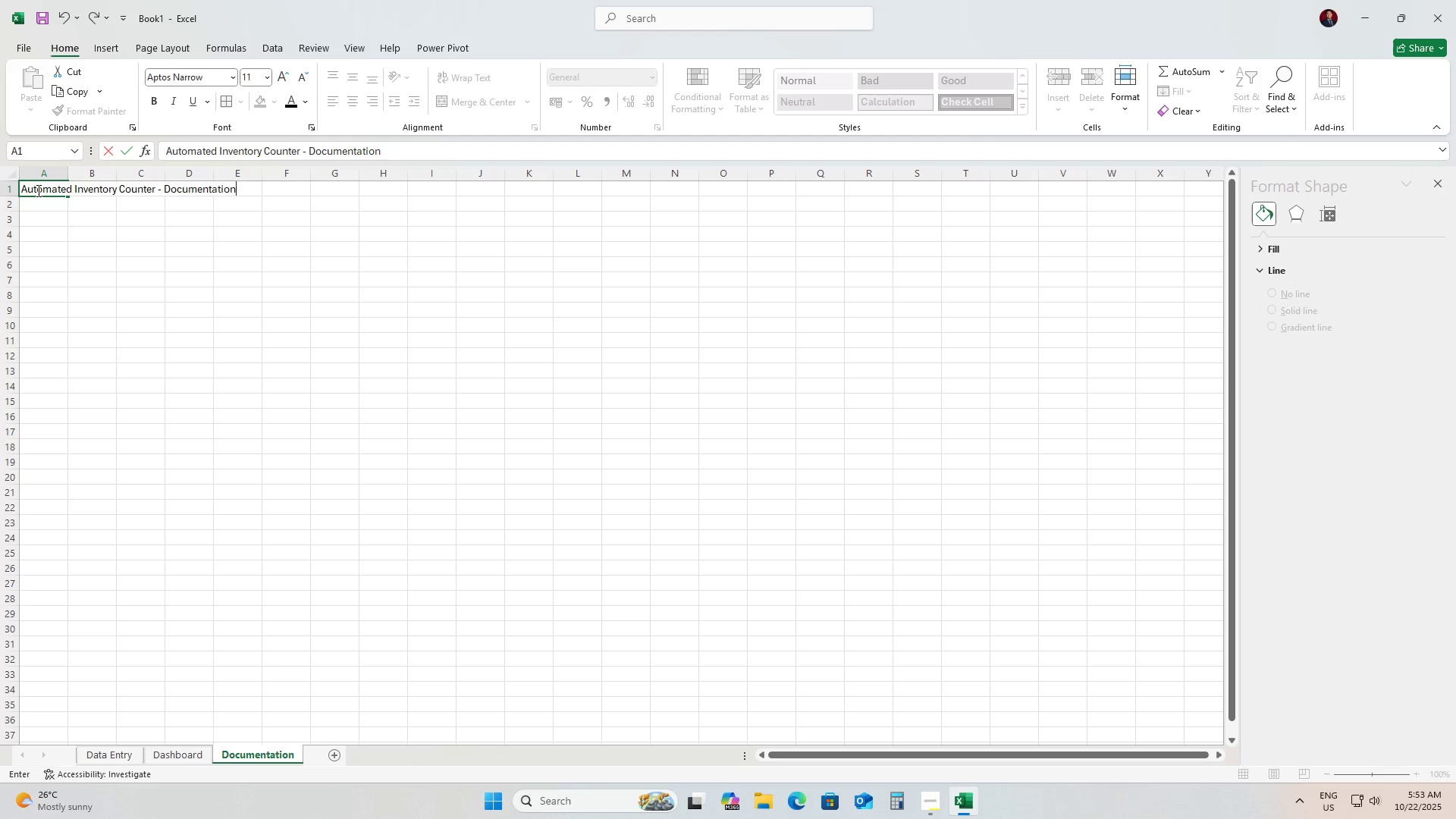 
key(Enter)
 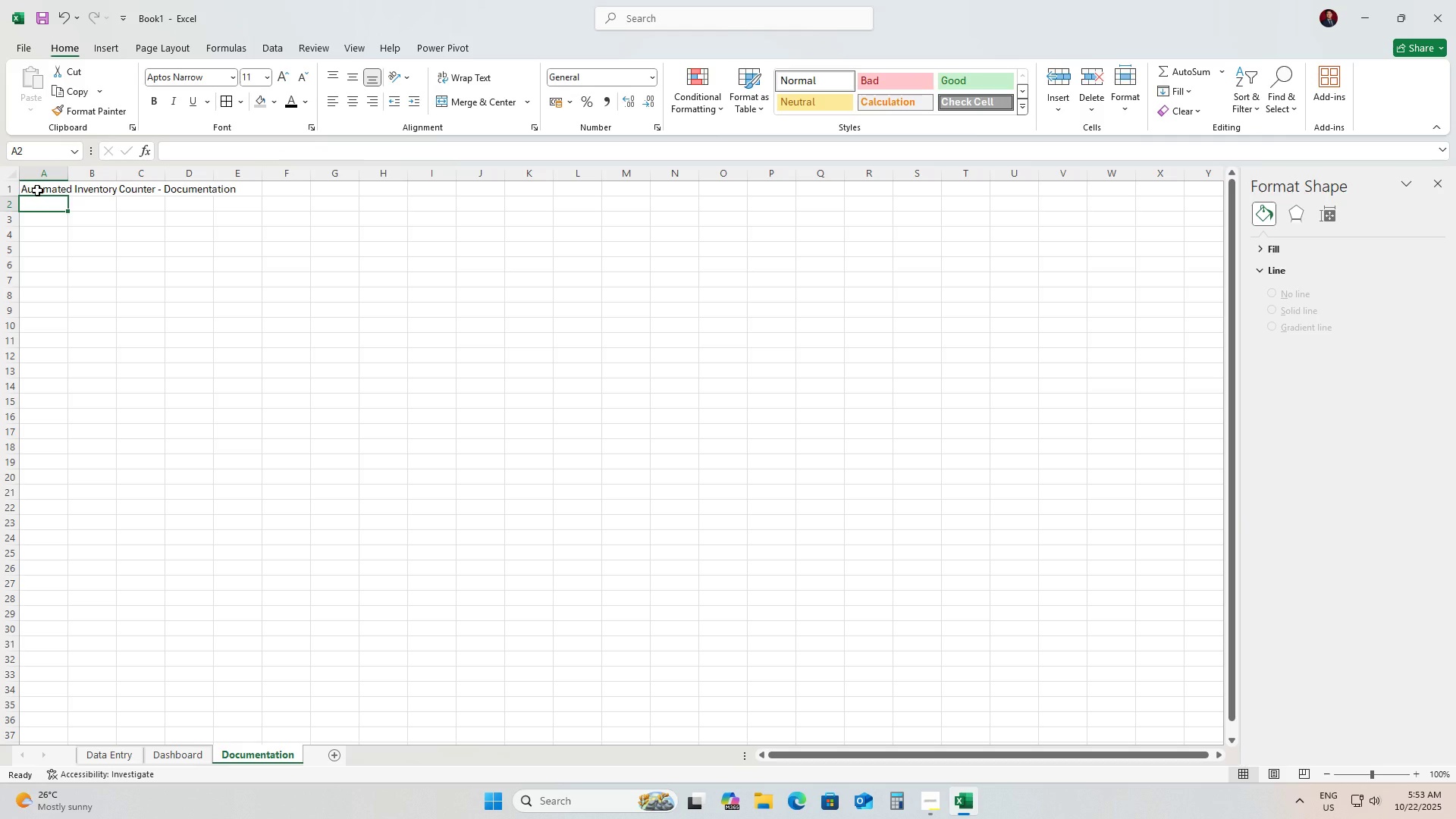 
left_click([46, 190])
 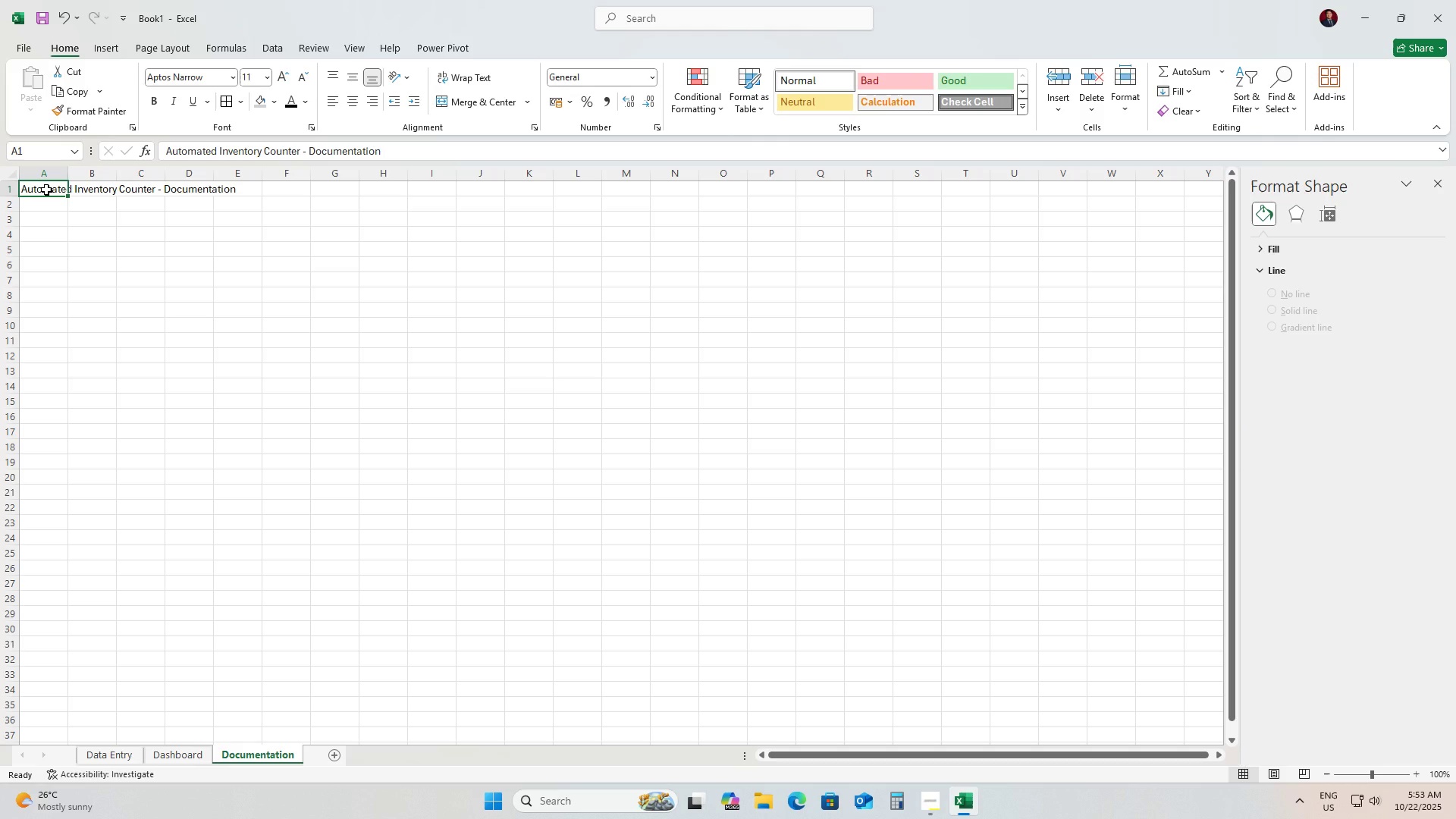 
key(Control+B)
 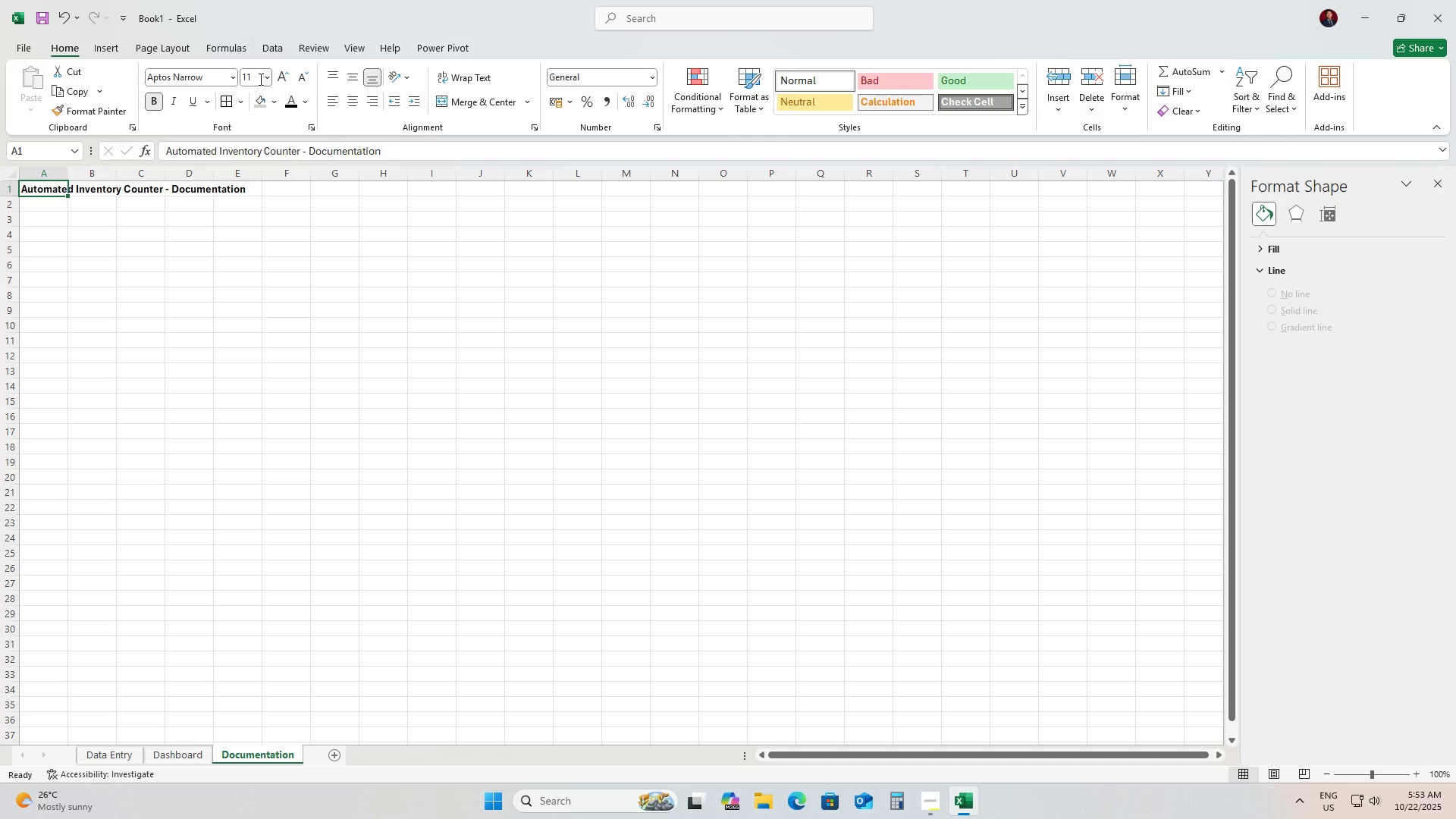 
left_click([266, 75])
 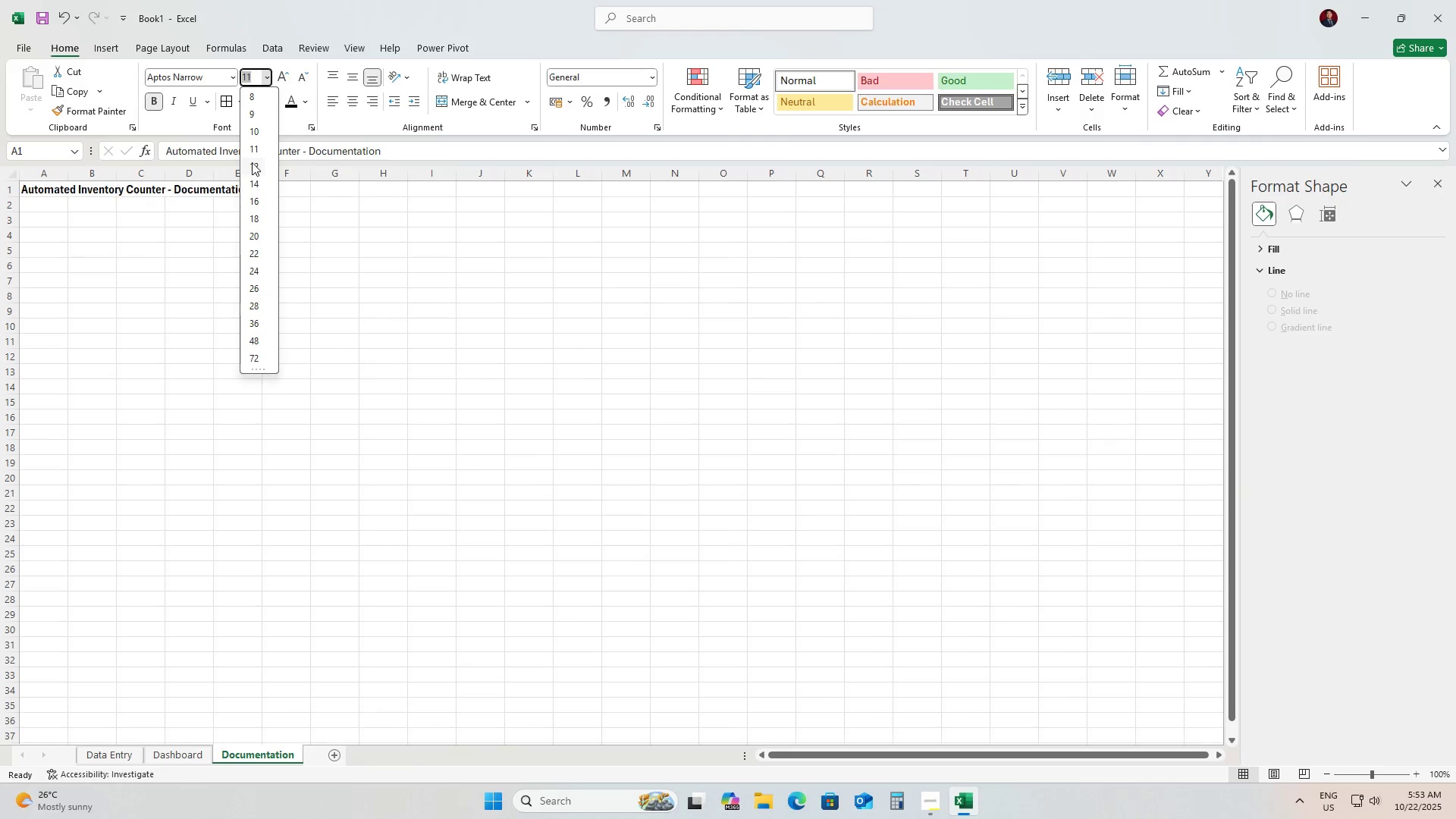 
left_click([256, 196])
 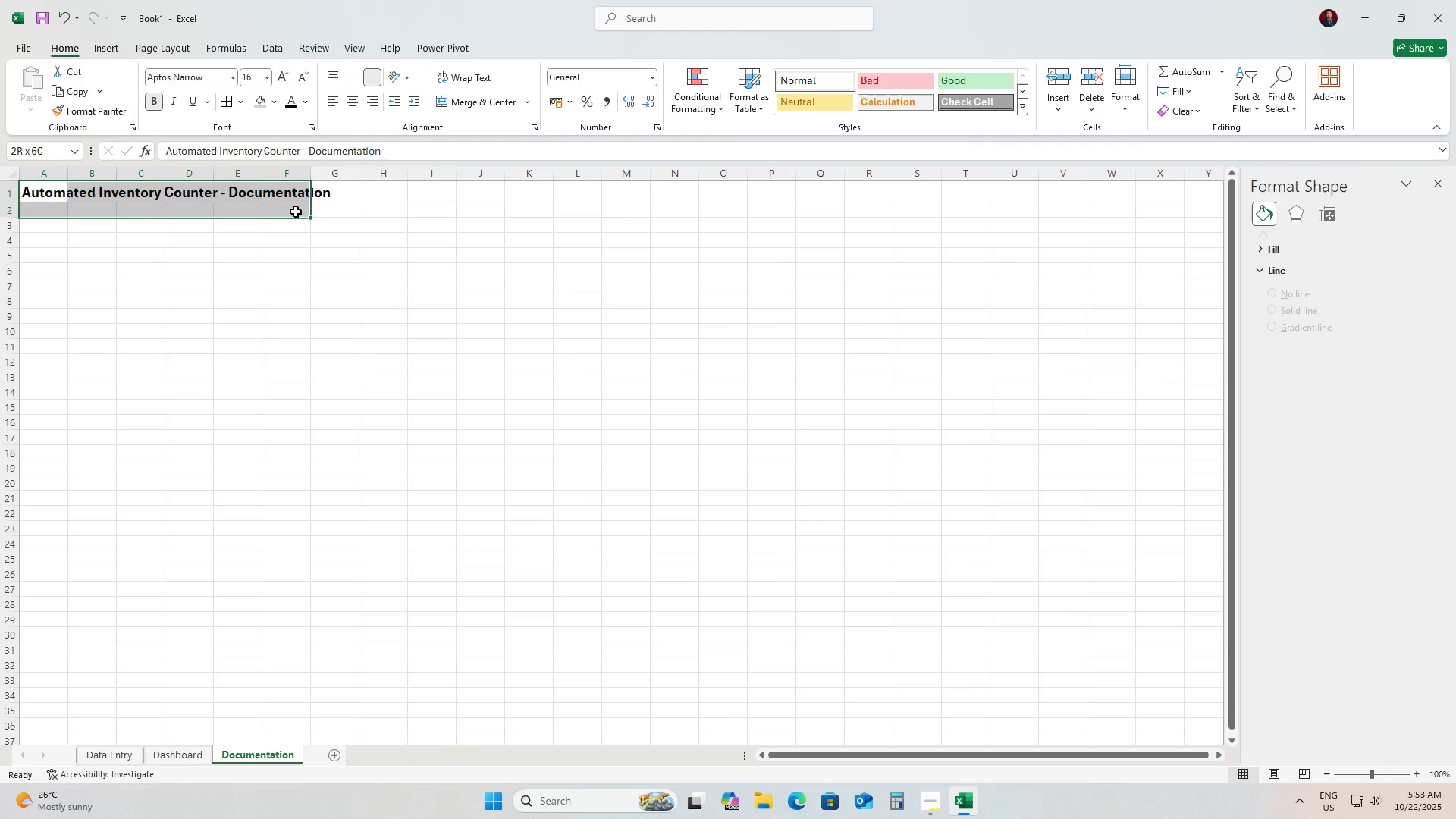 
wait(7.13)
 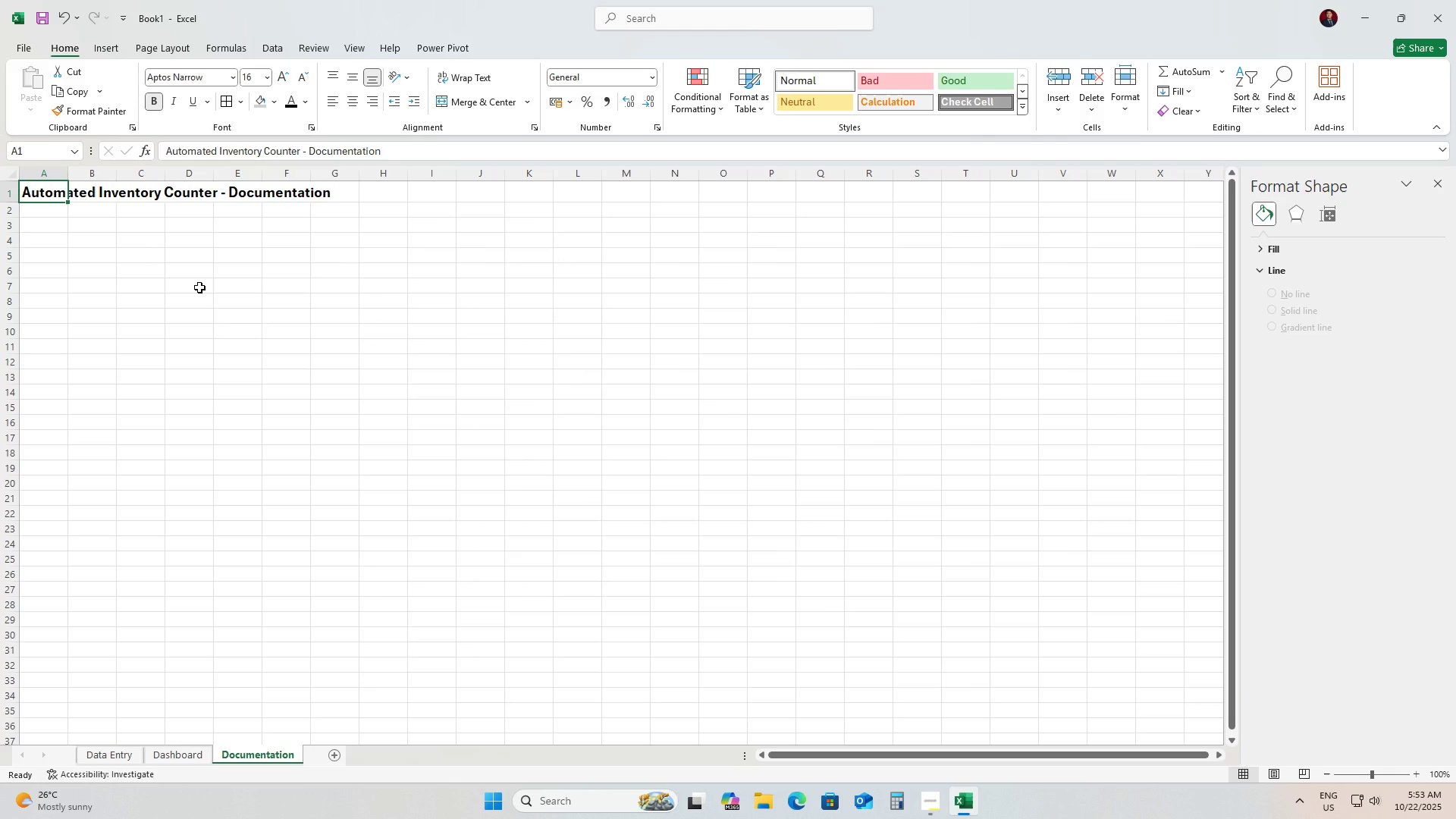 
left_click([459, 101])
 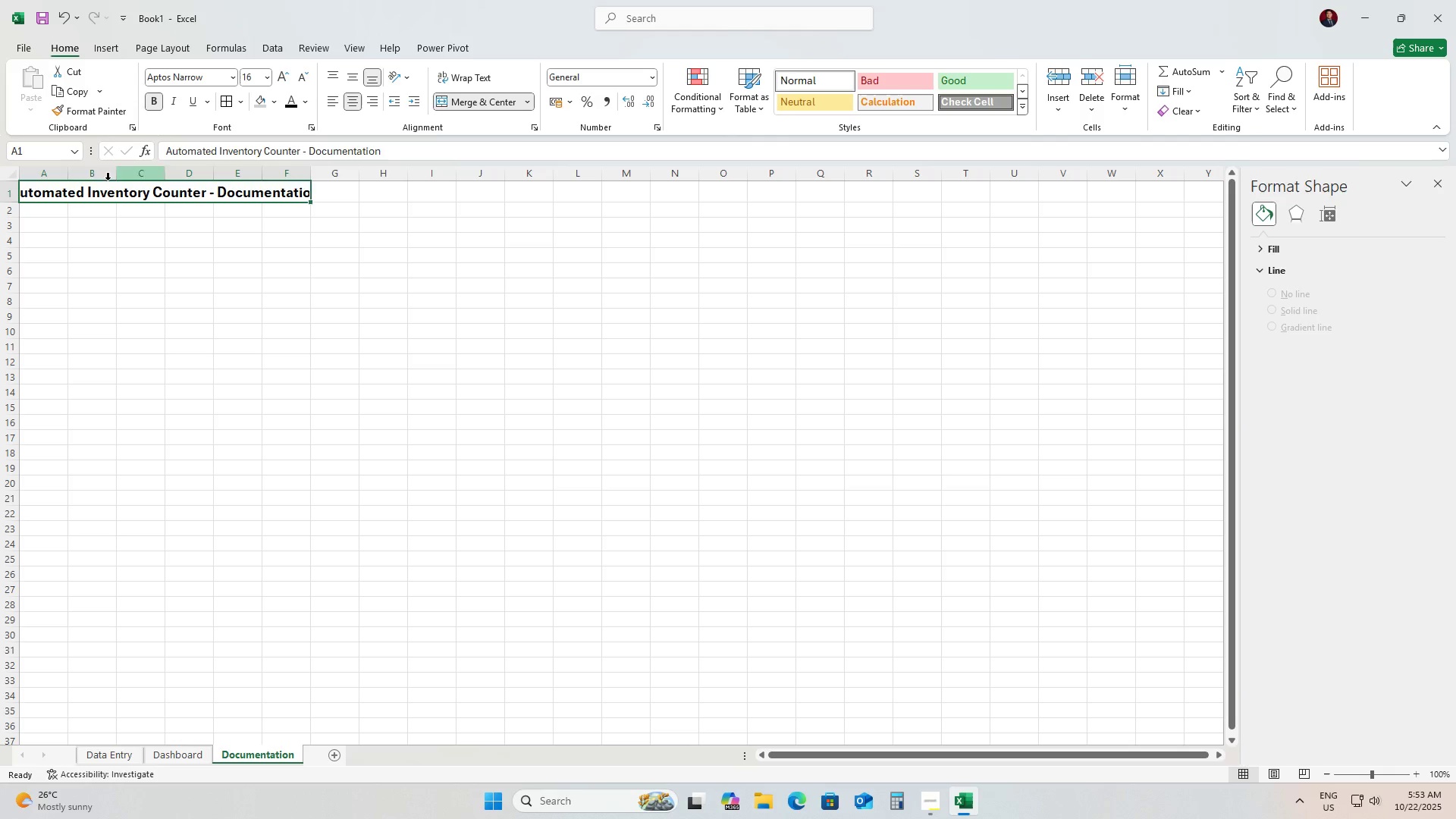 
left_click([61, 174])
 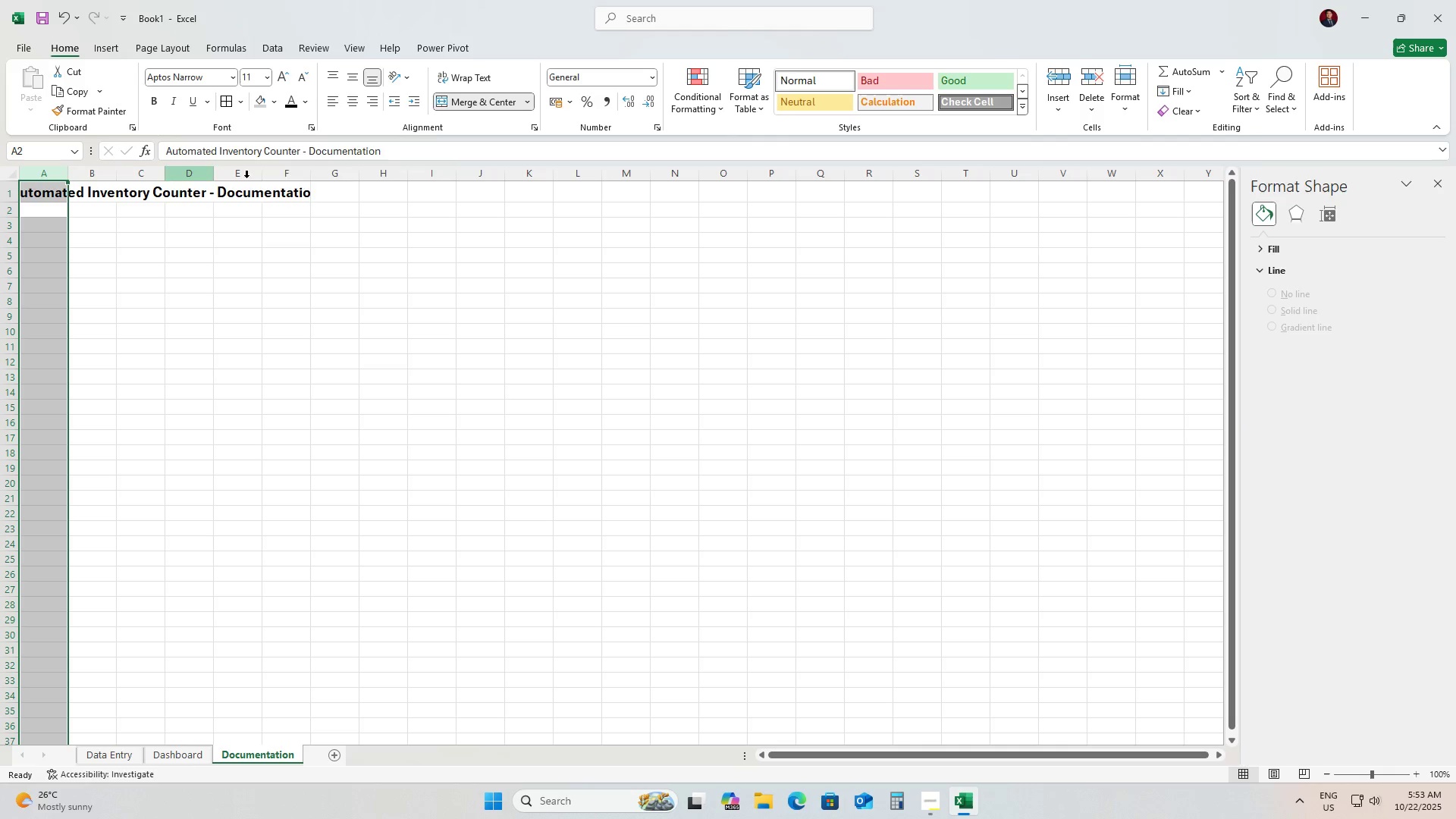 
hold_key(key=ShiftLeft, duration=0.57)
left_click([284, 171])
 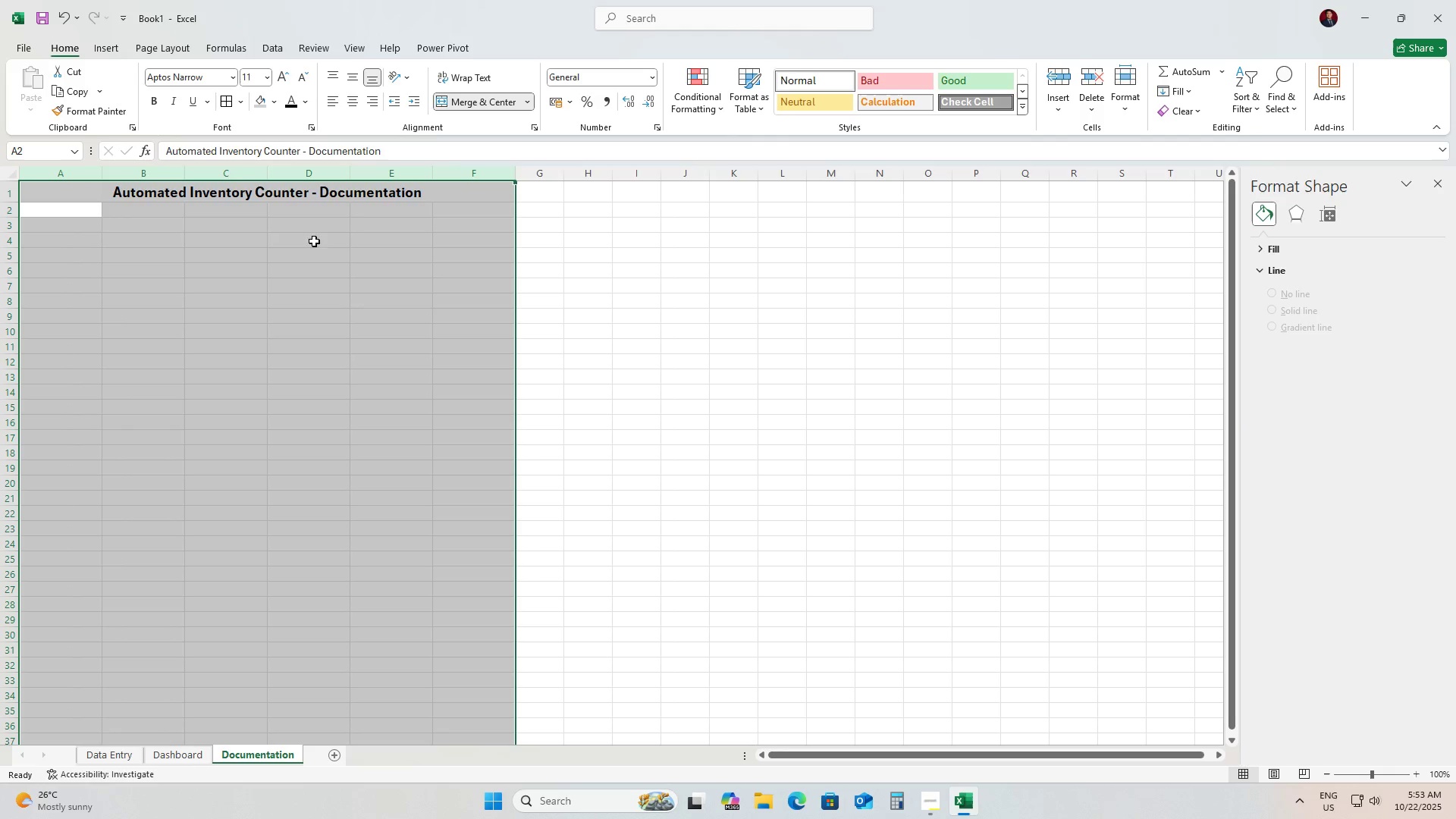 
left_click([199, 196])
 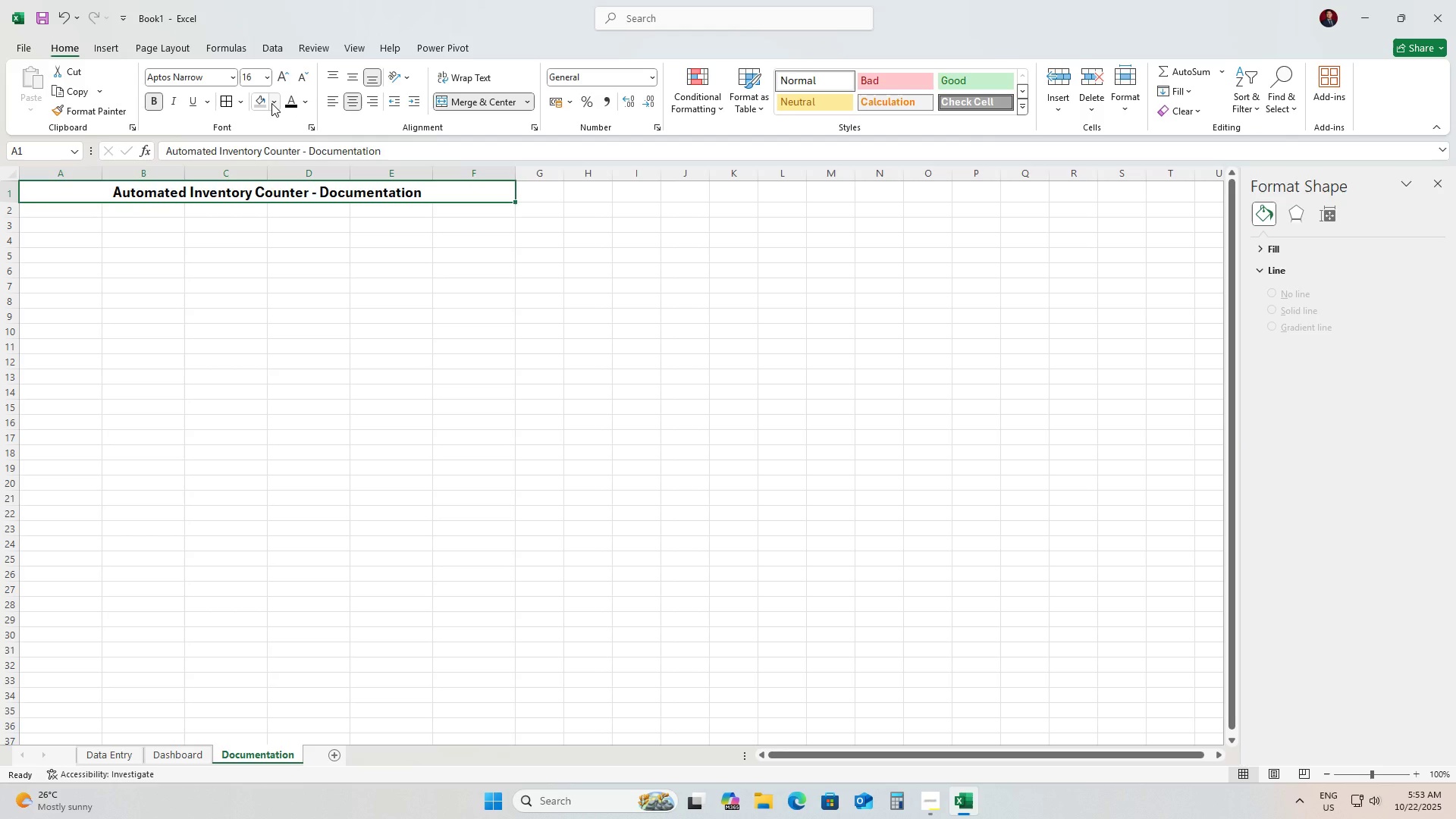 
left_click([271, 99])
 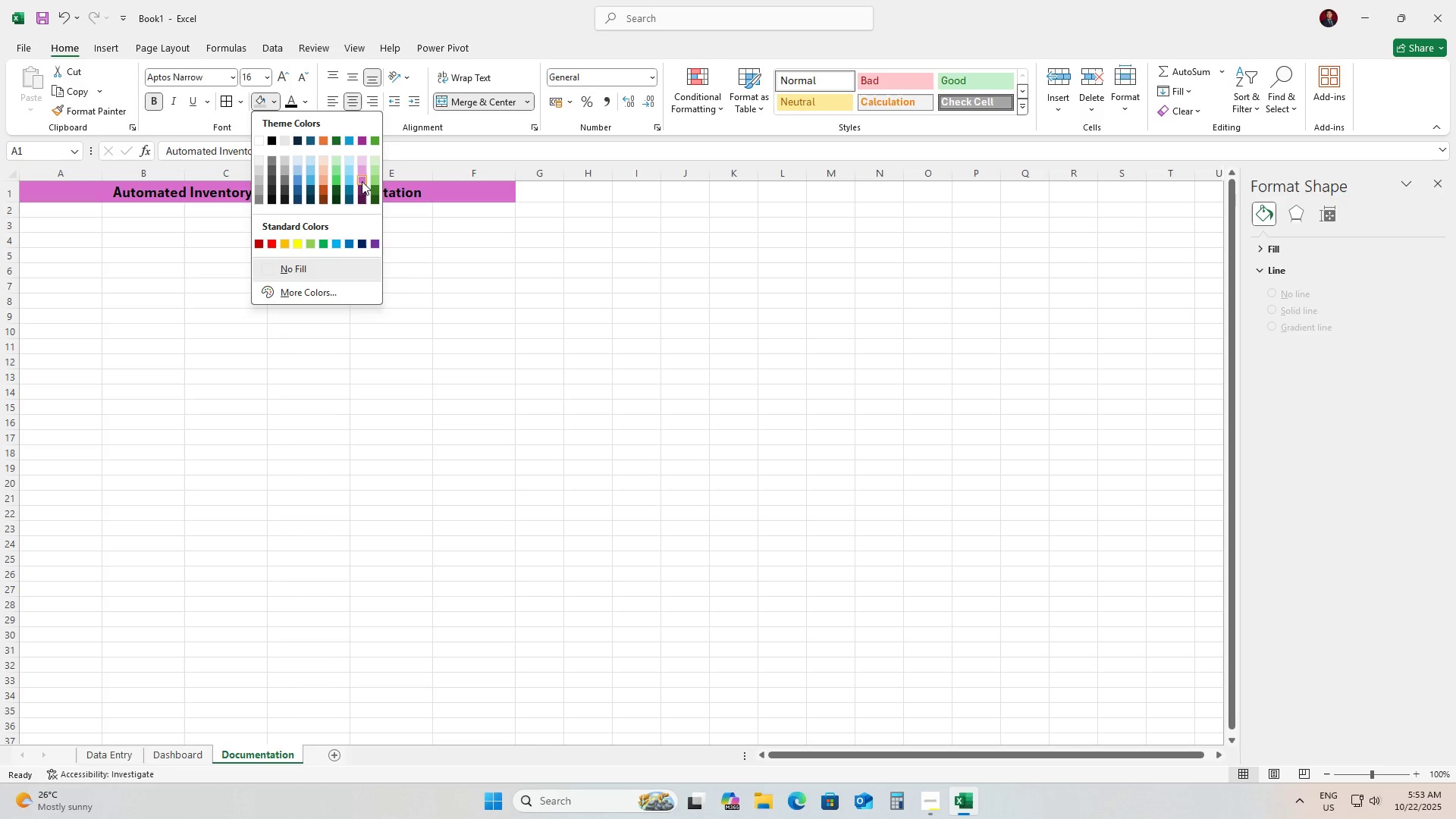 
left_click([362, 181])
 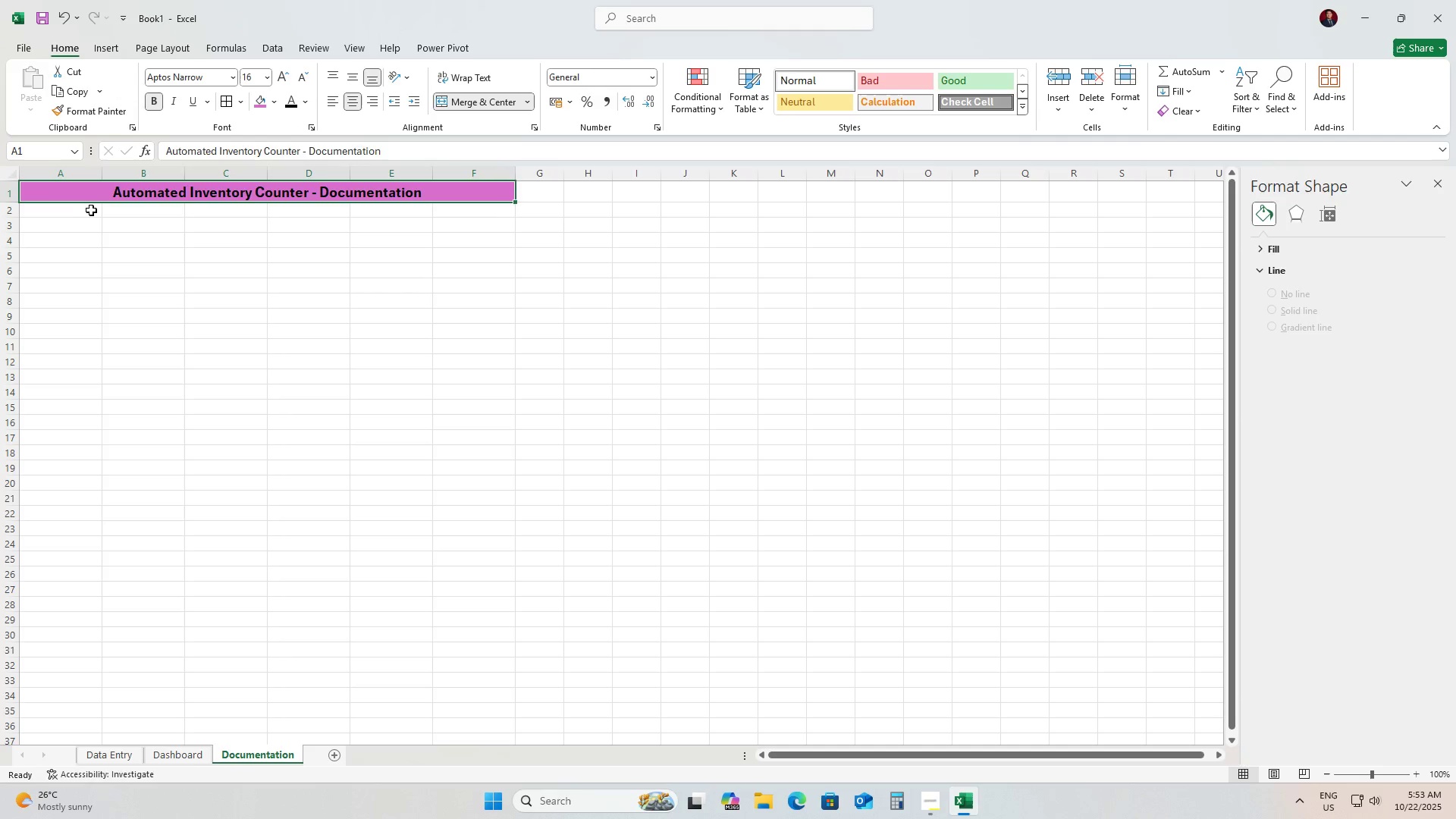 
left_click([89, 209])
 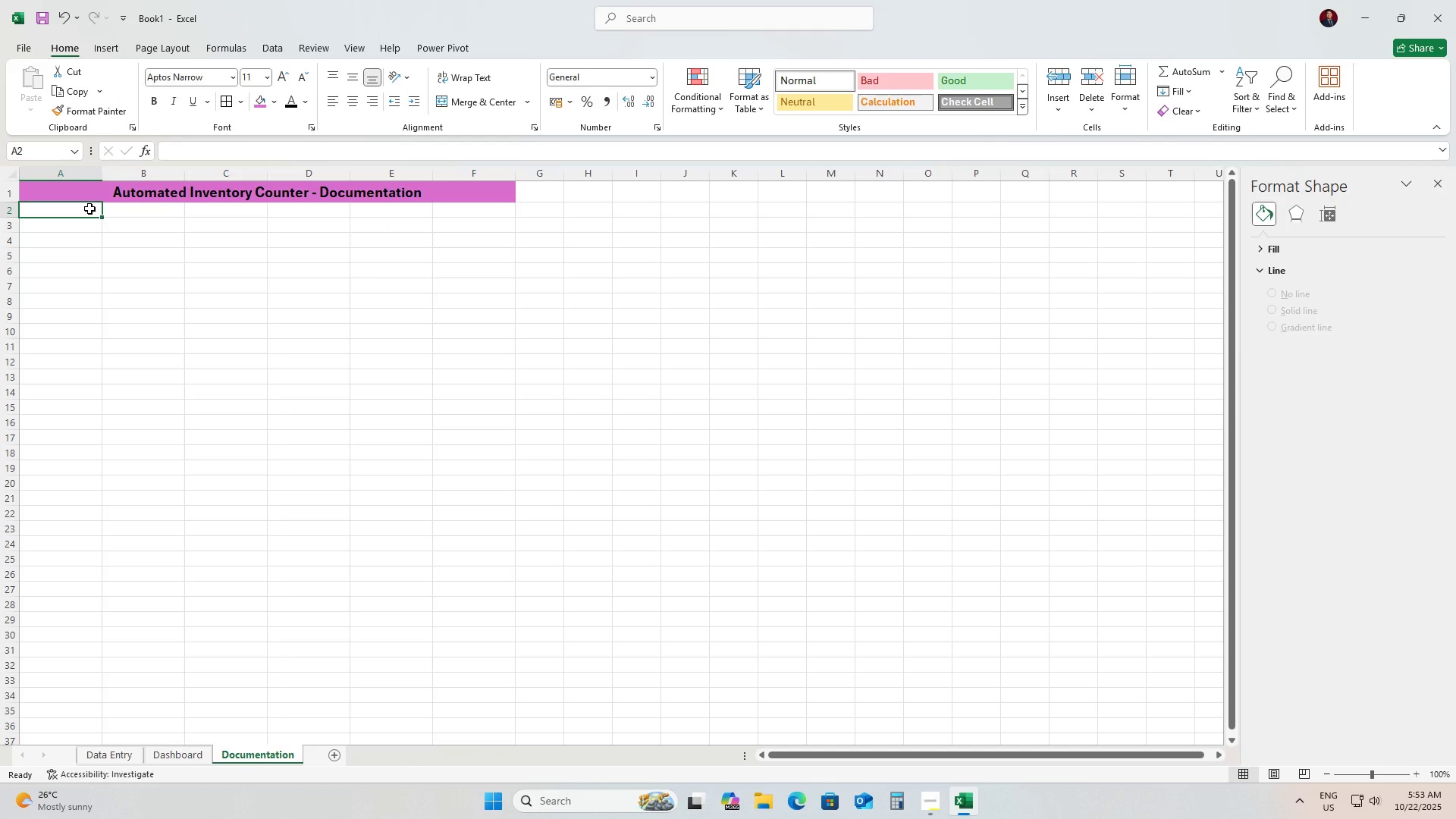 
left_click([86, 225])
 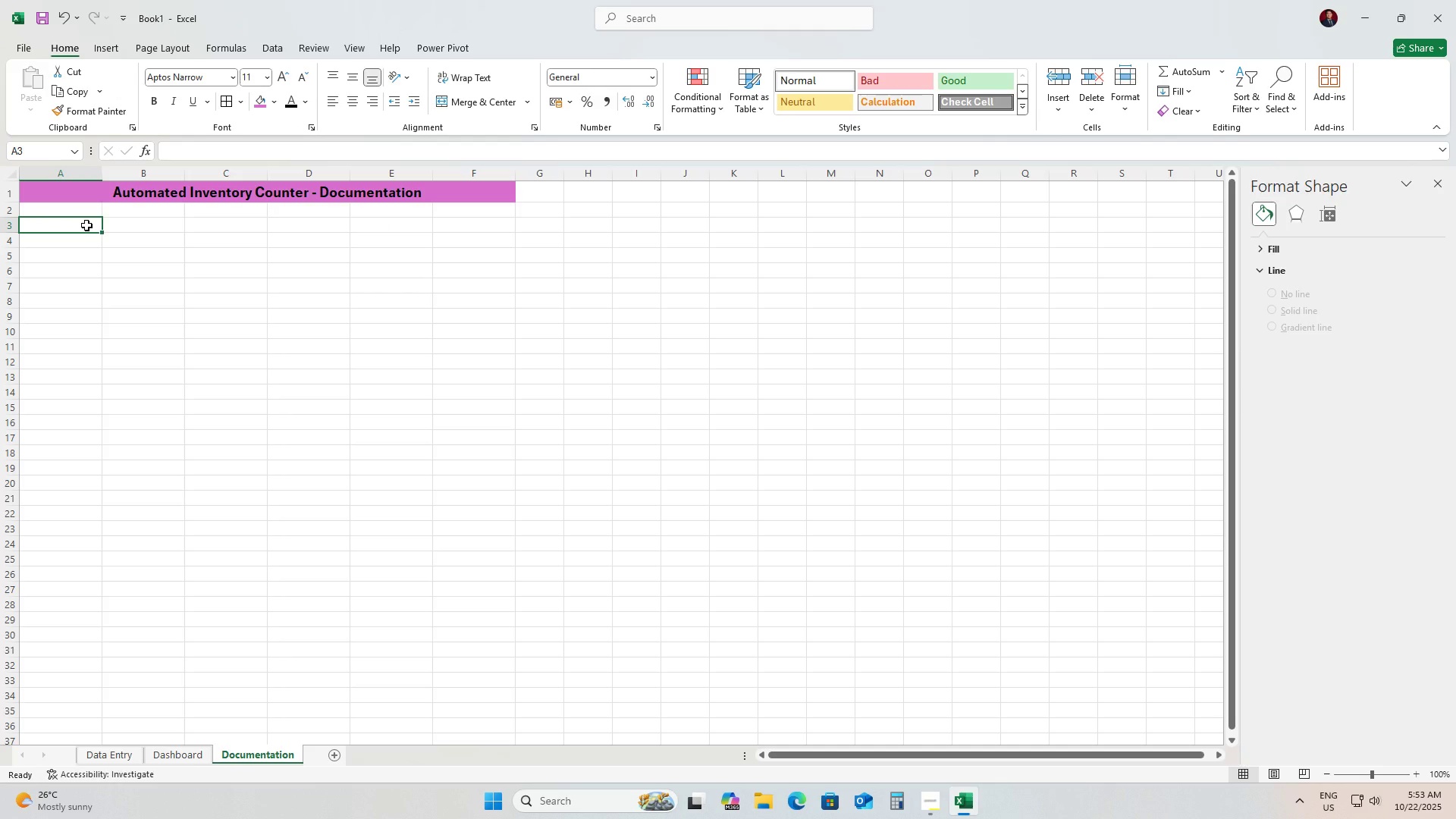 
type(1. Assumptions)
 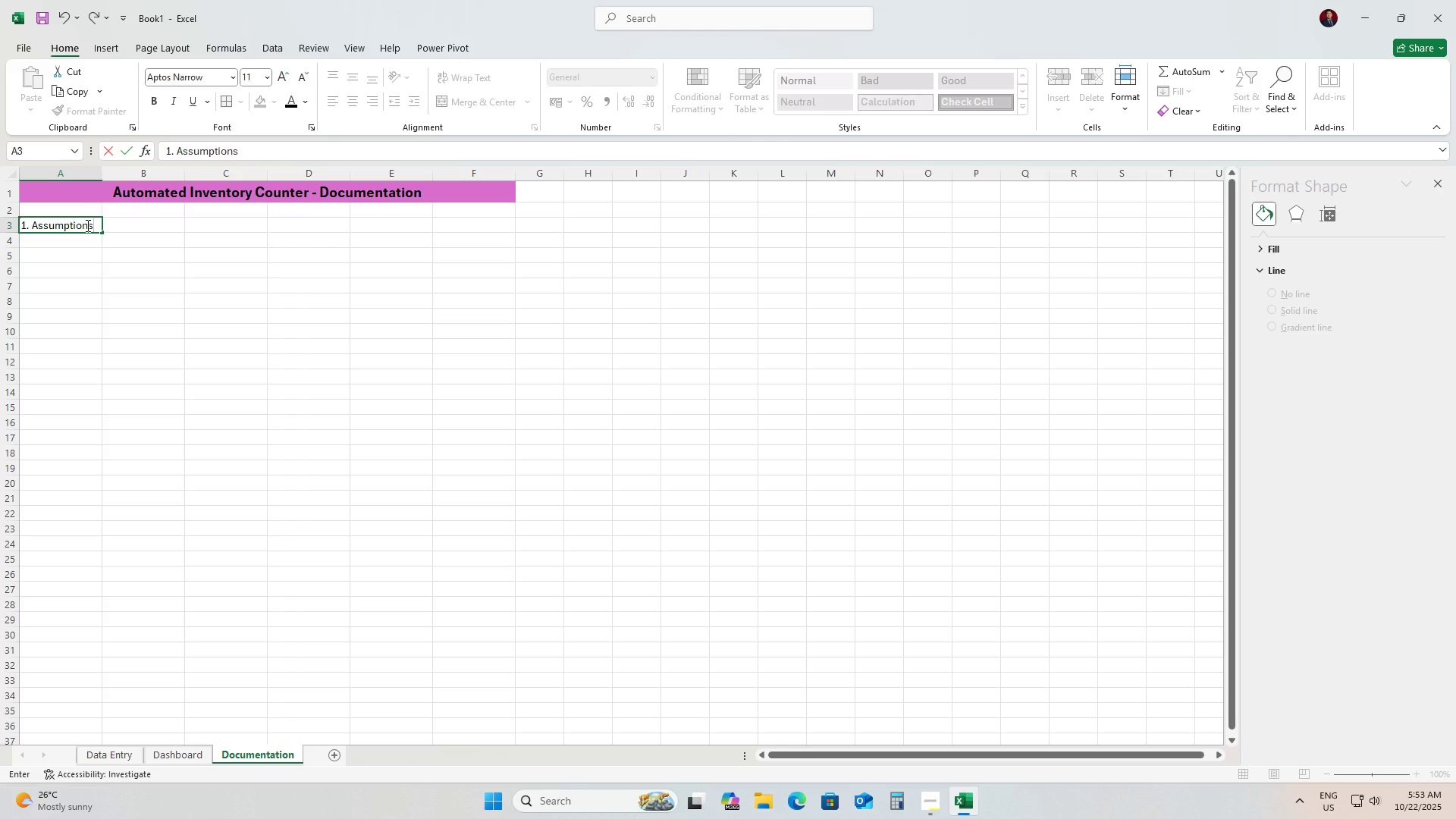 
key(Control+Shift+ArrowLeft)
 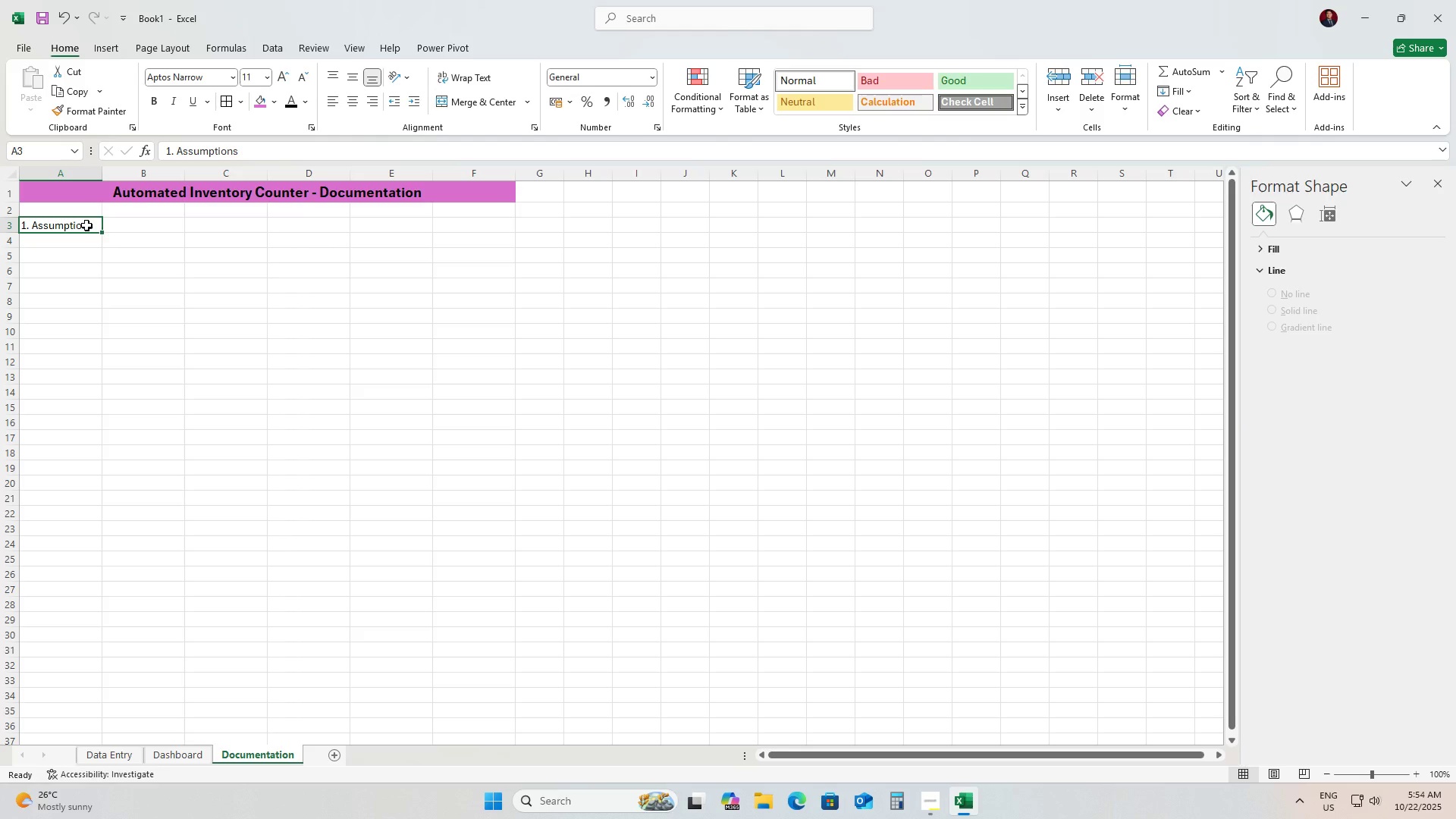 
key(Control+Shift+ArrowLeft)
 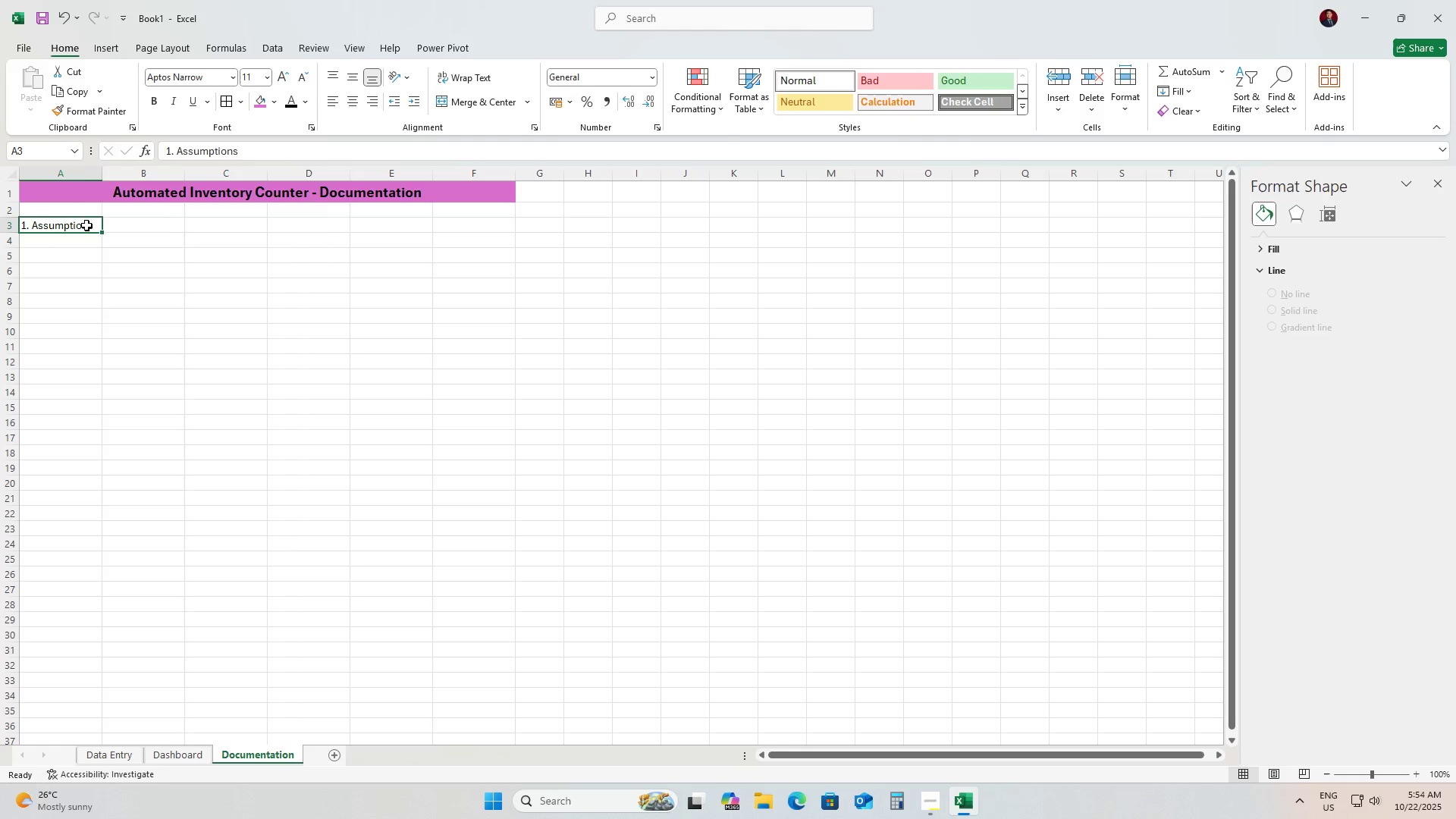 
key(ArrowRight)
 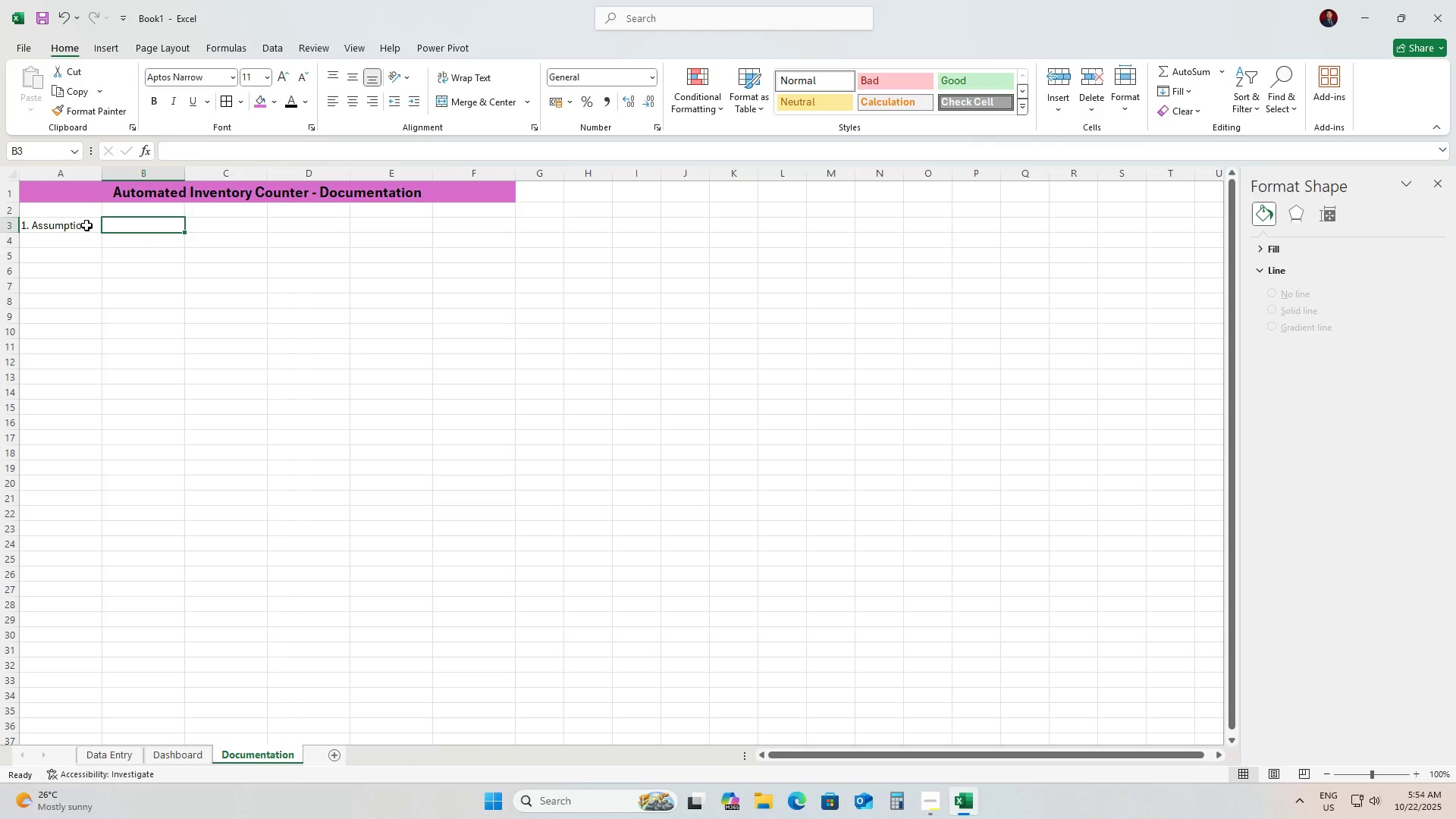 
key(ArrowLeft)
 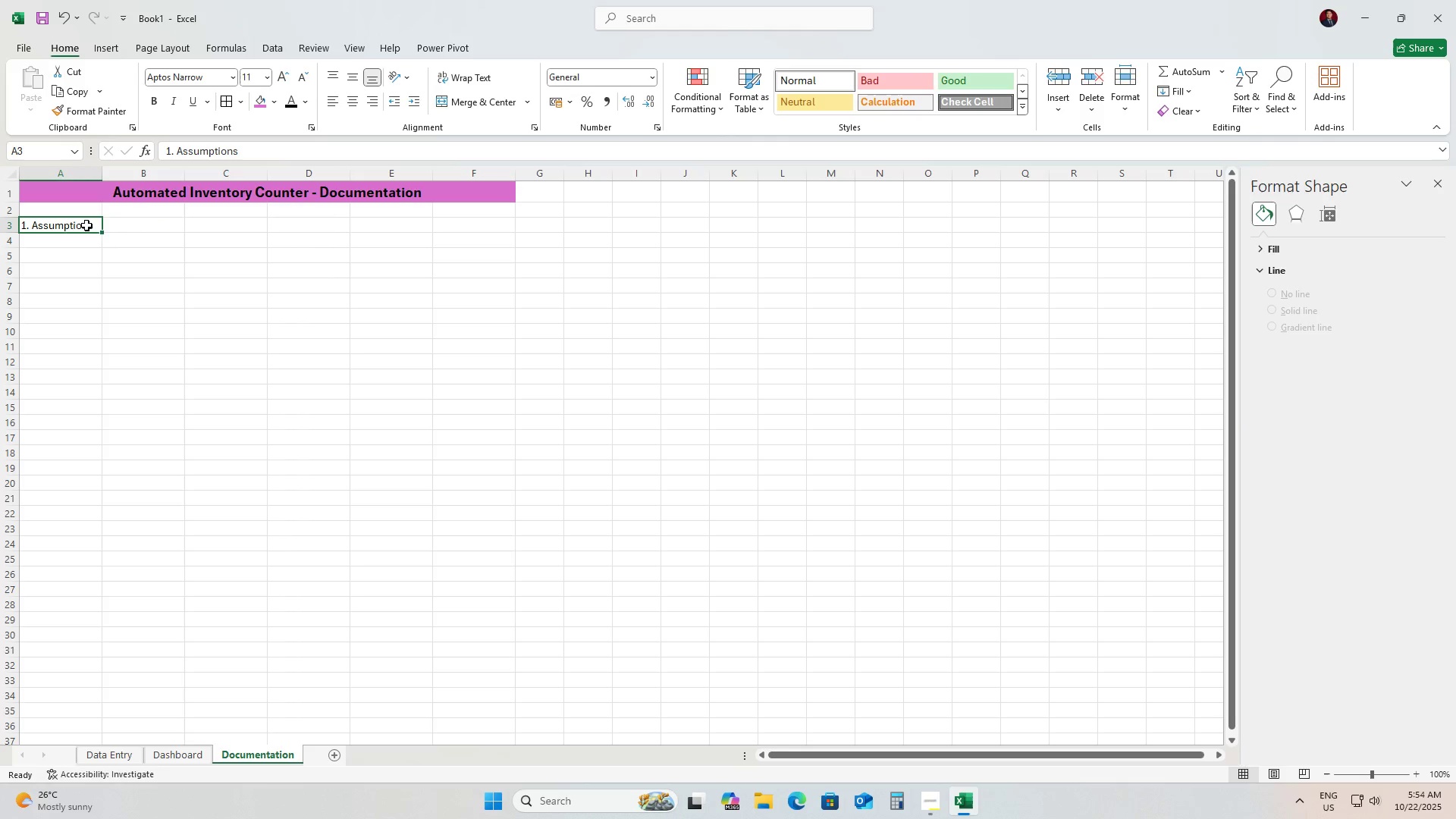 
key(Control+B)
 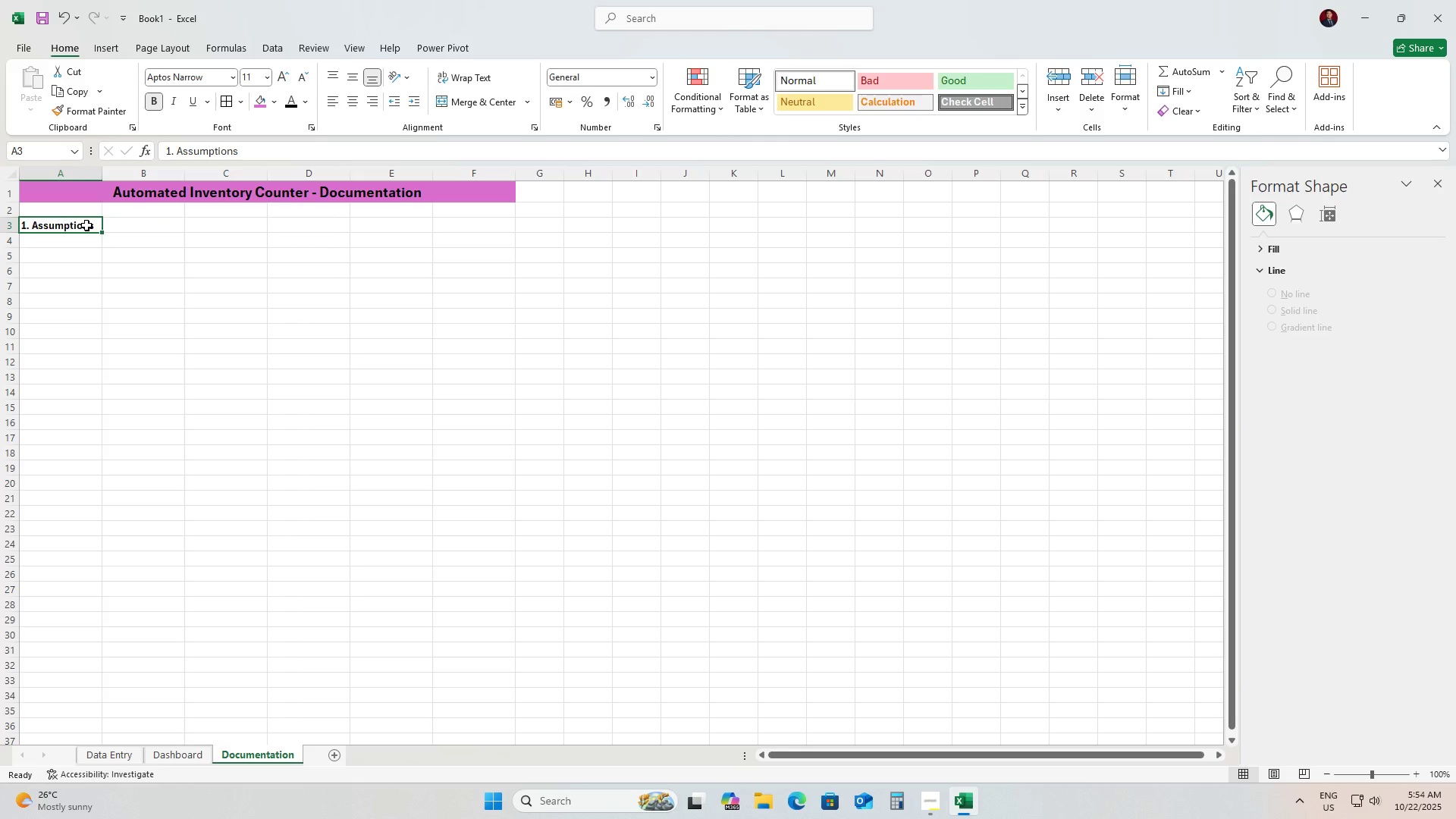 
key(Control+U)
 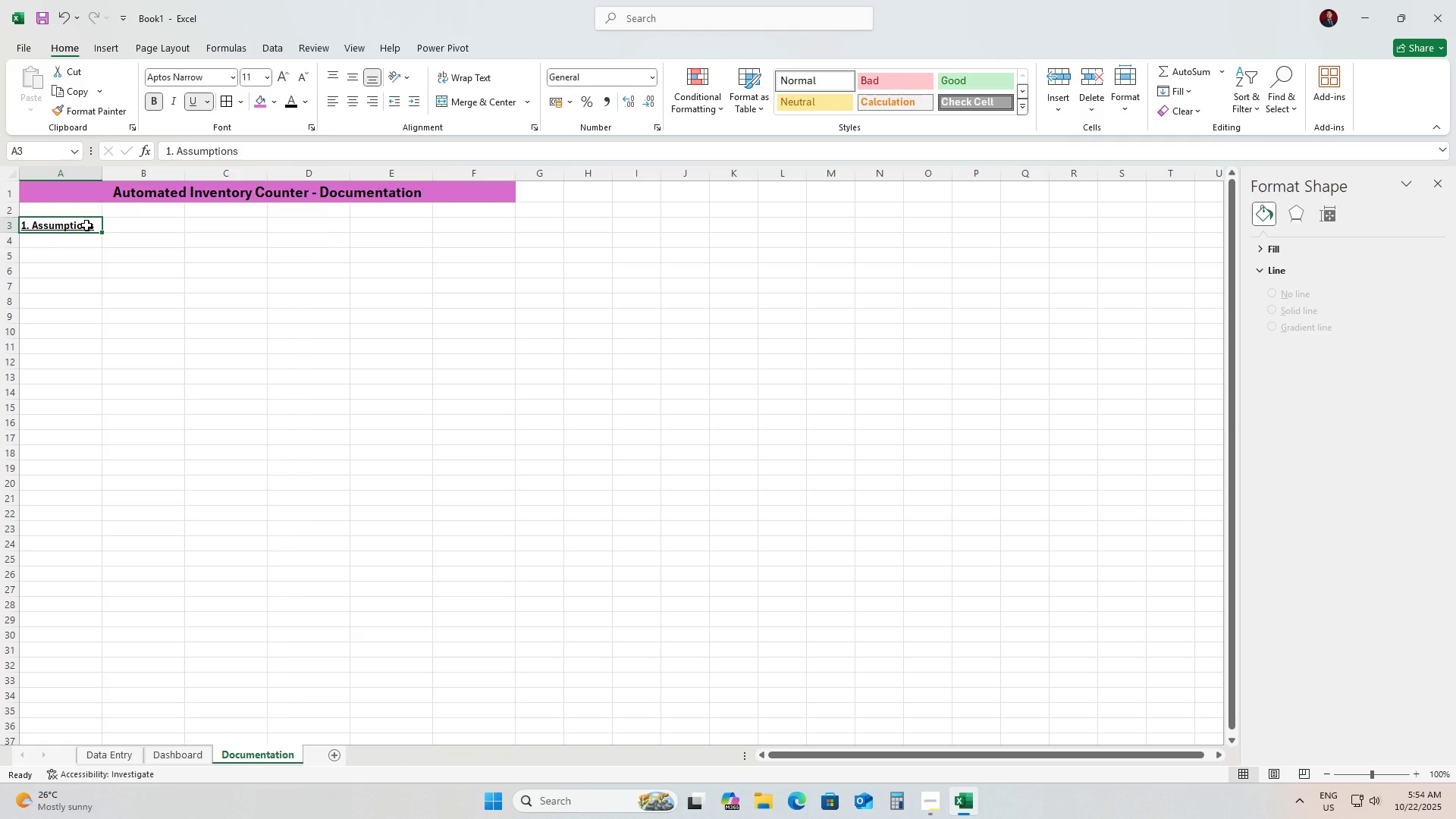 
key(ArrowRight)
 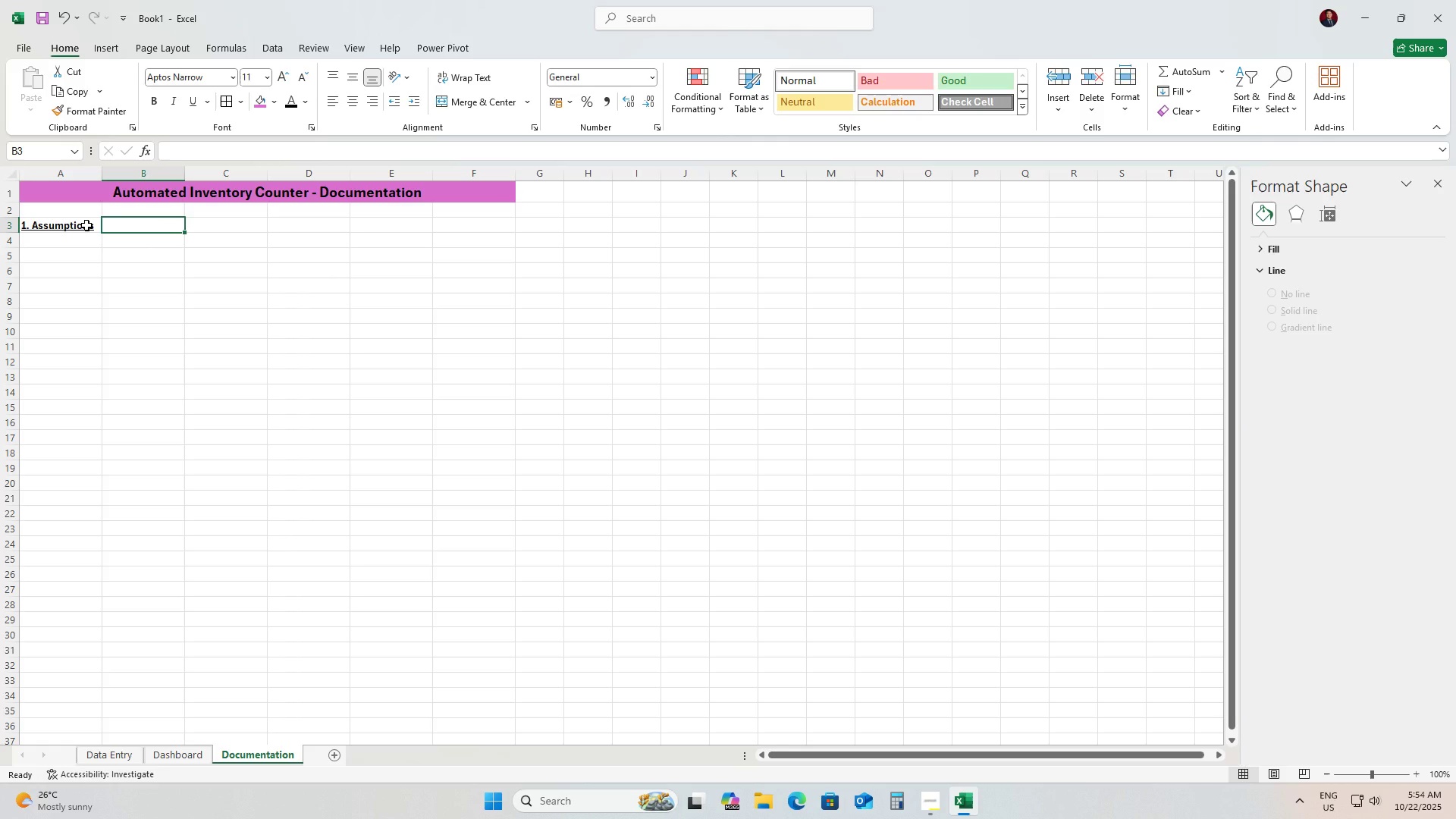 
key(ArrowLeft)
 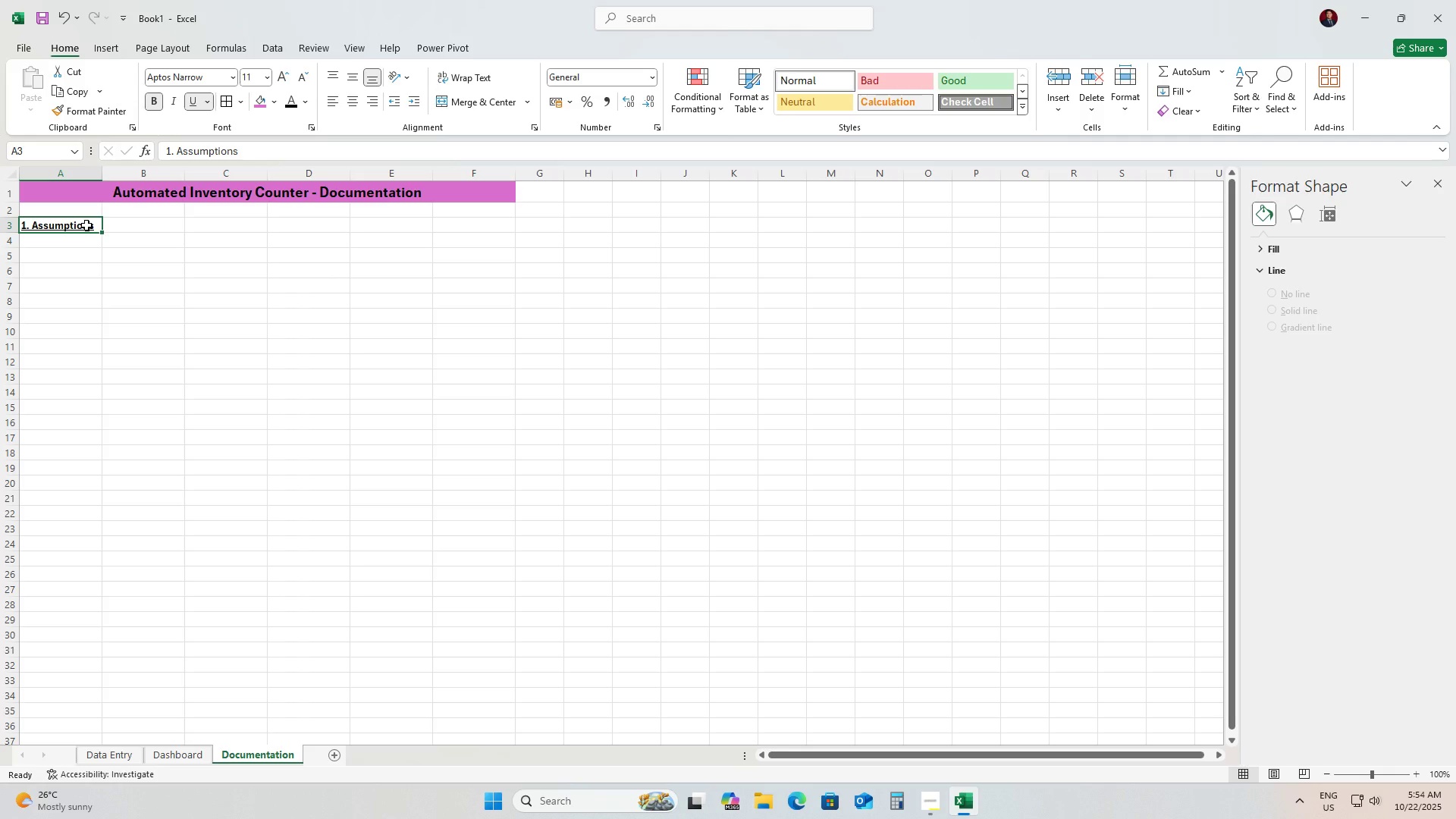 
key(ArrowDown)
 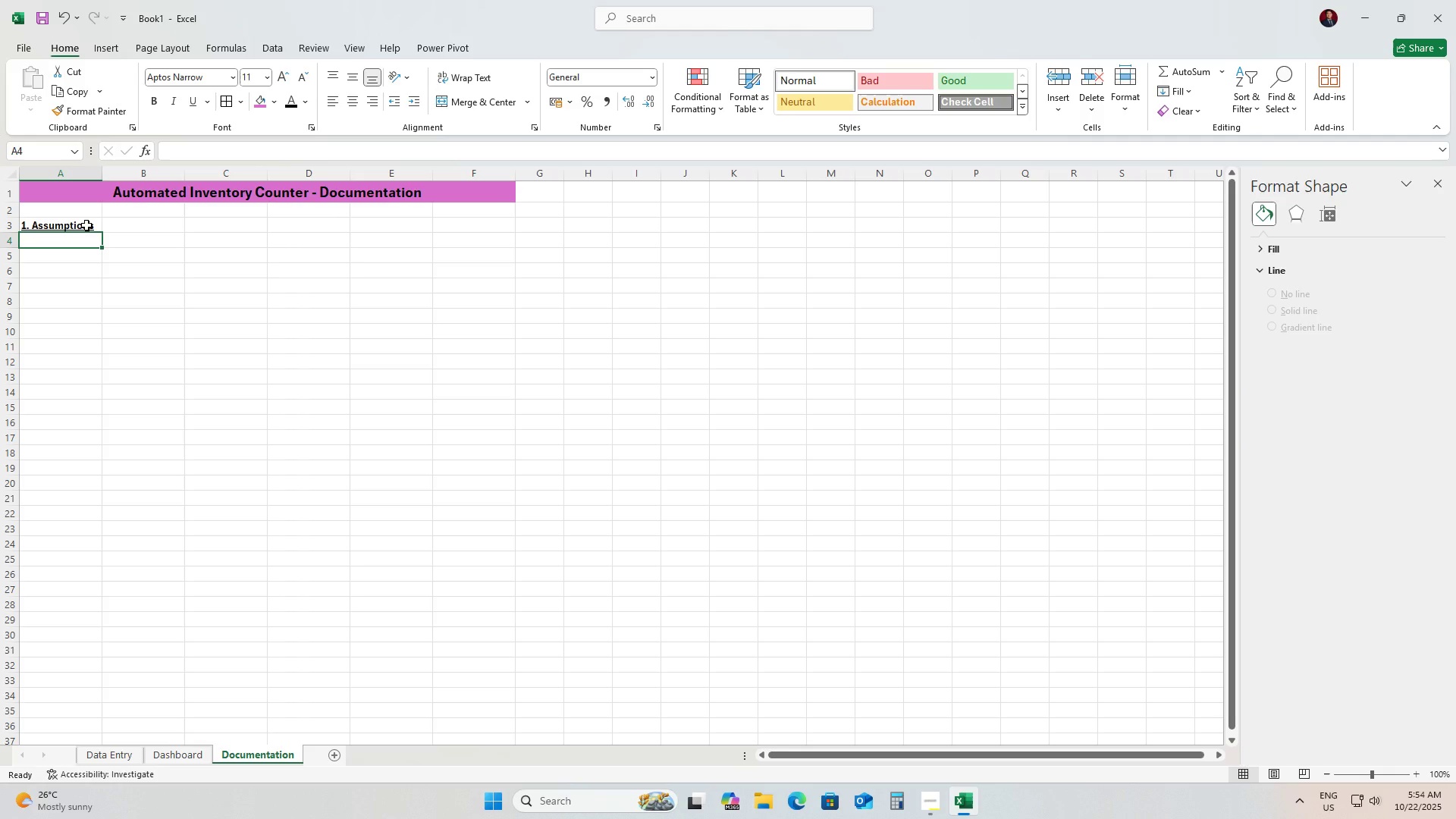 
wait(5.59)
 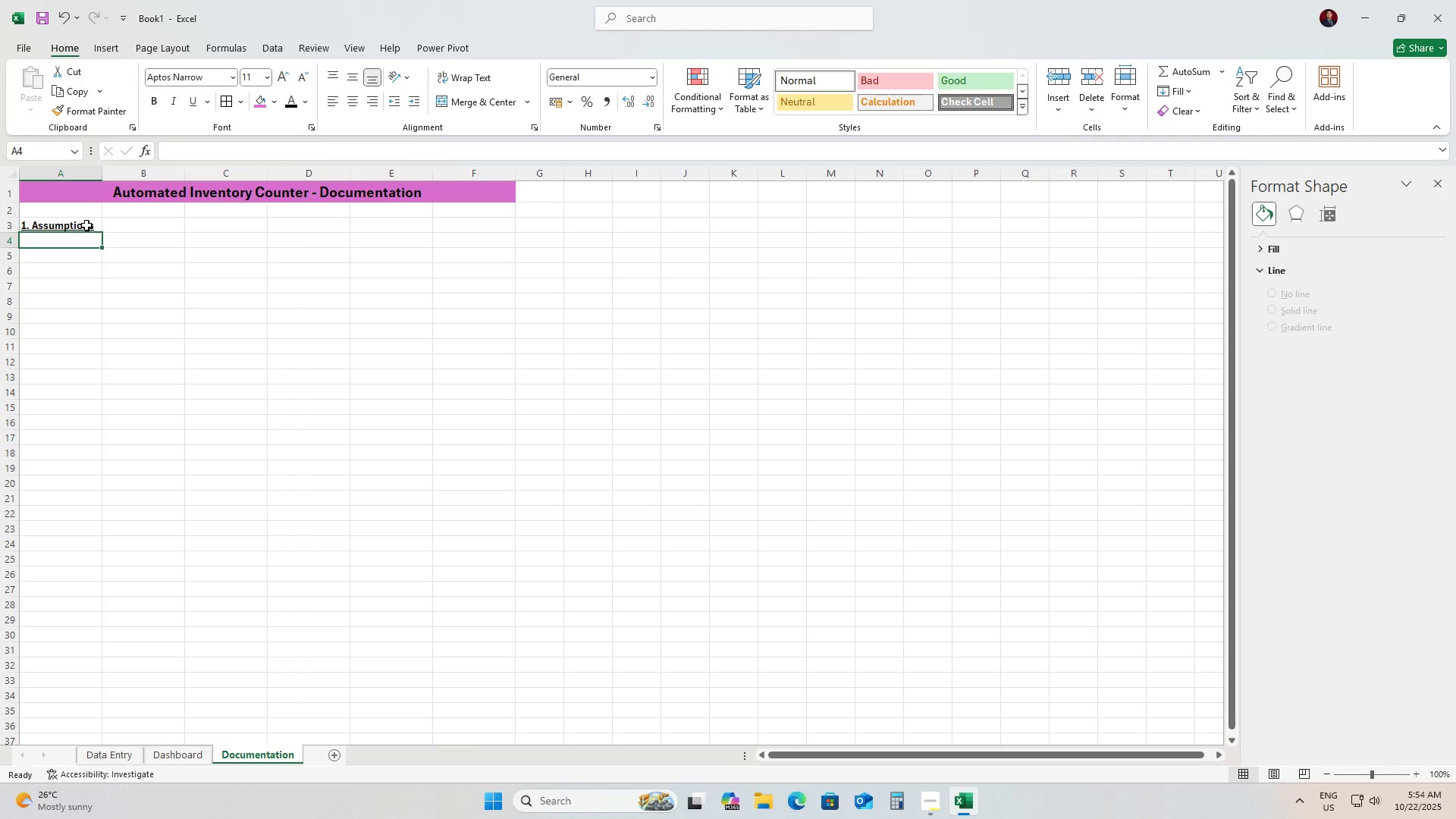 
type(Each S)
key(Backspace)
type(store updates its stock every day before closing.)
 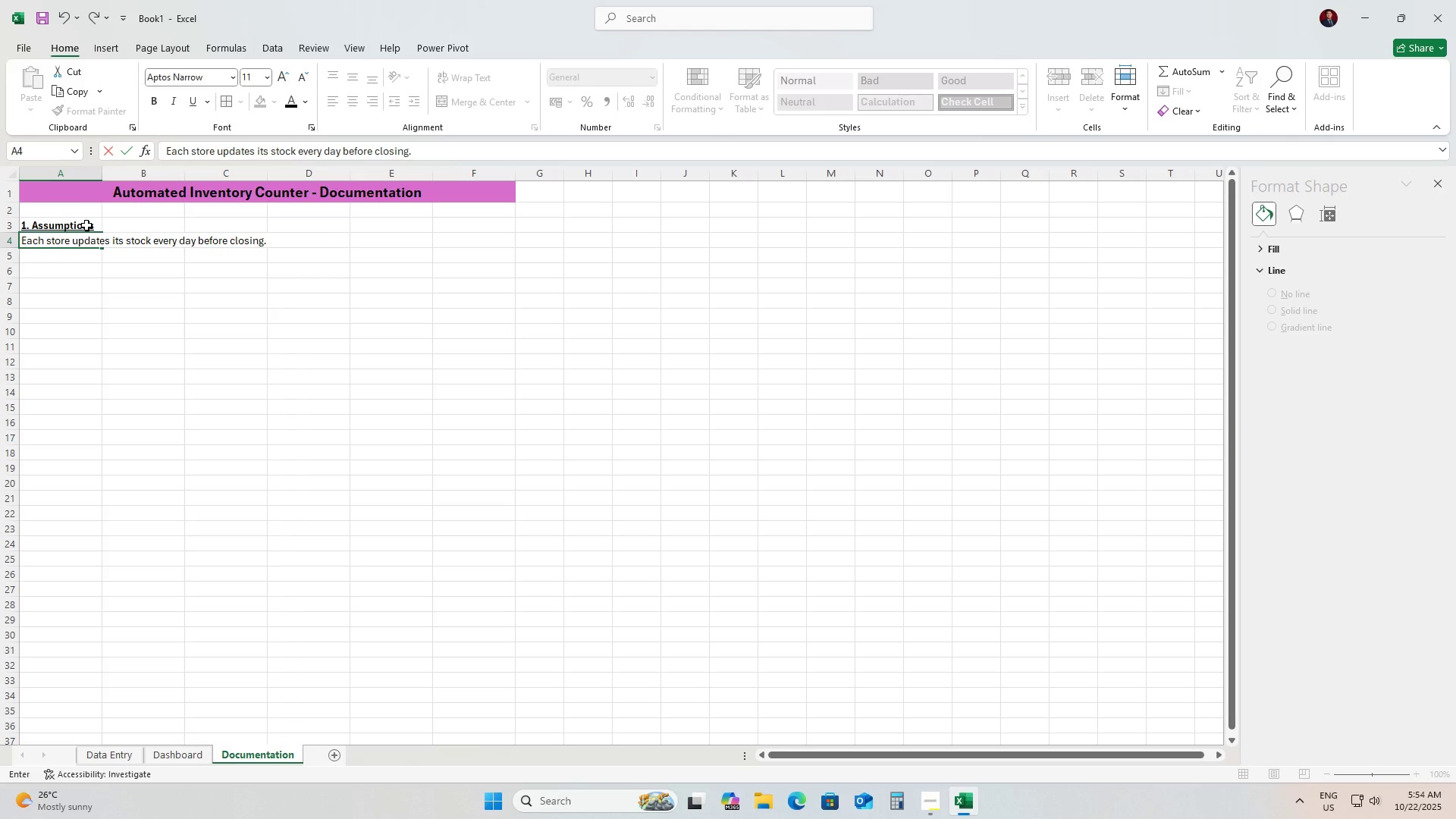 
key(Enter)
 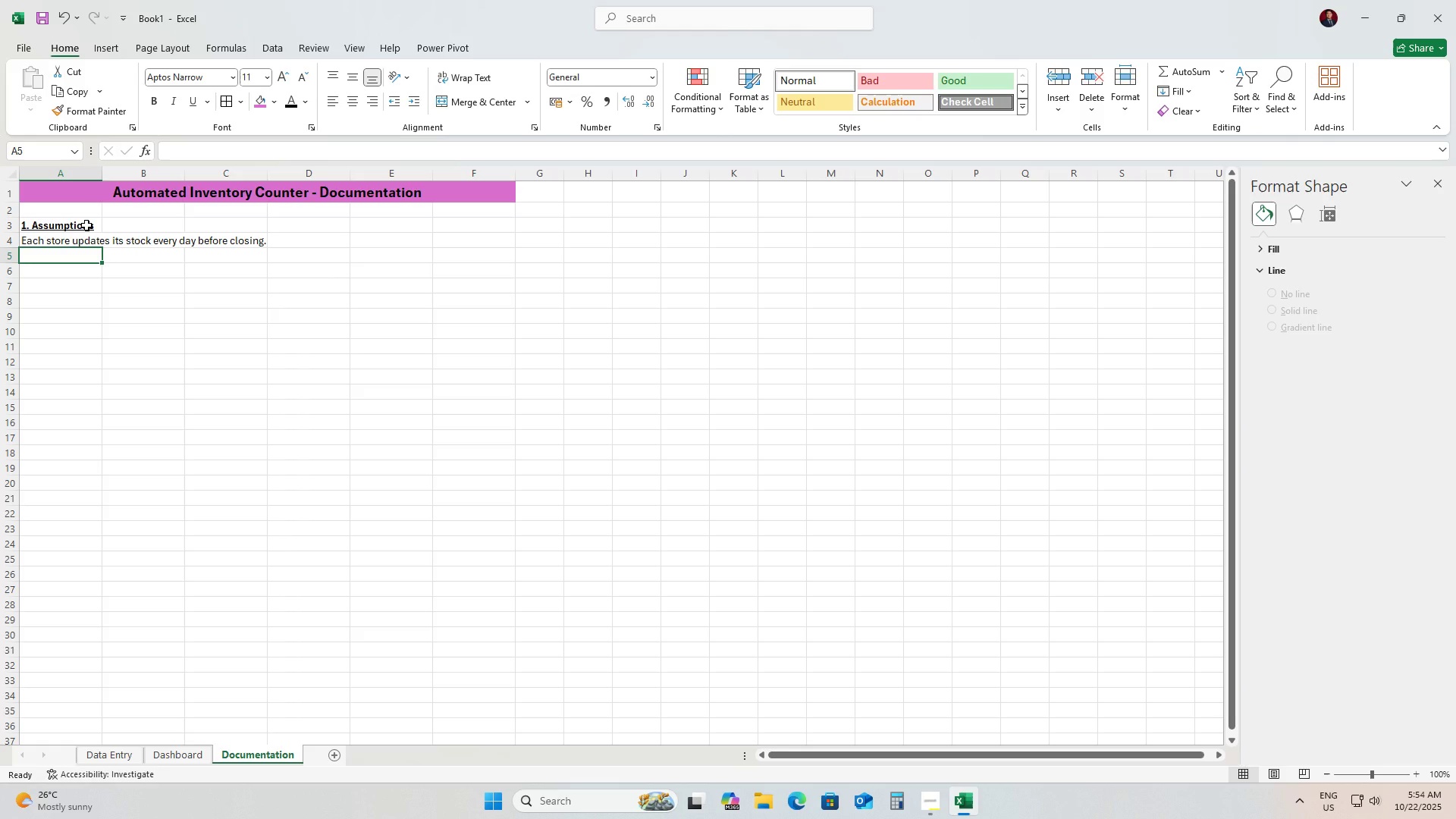 
type(Reorder poo)
key(Backspace)
key(Backspace)
 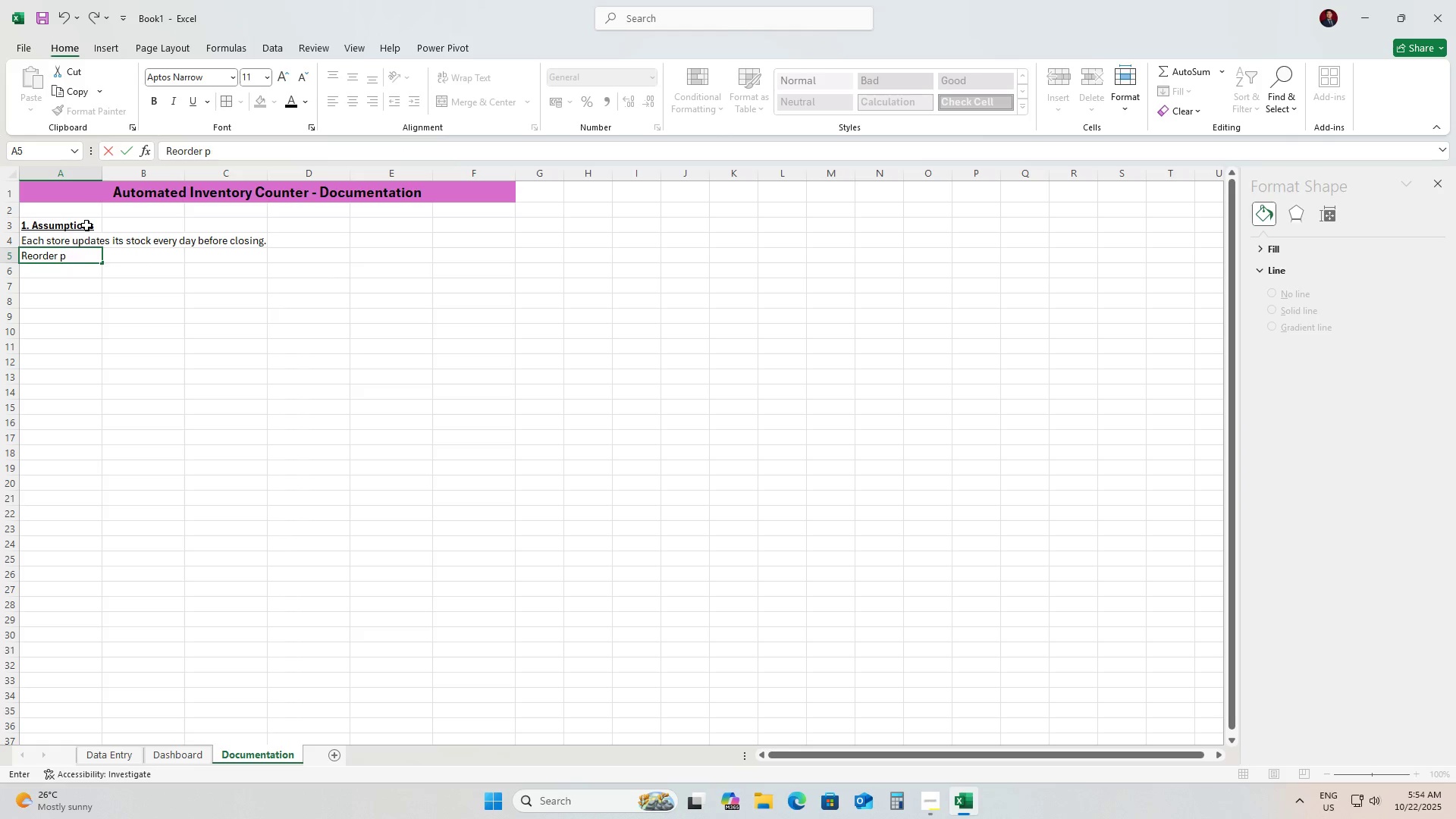 
hold_key(key=ShiftLeft, duration=0.53)
 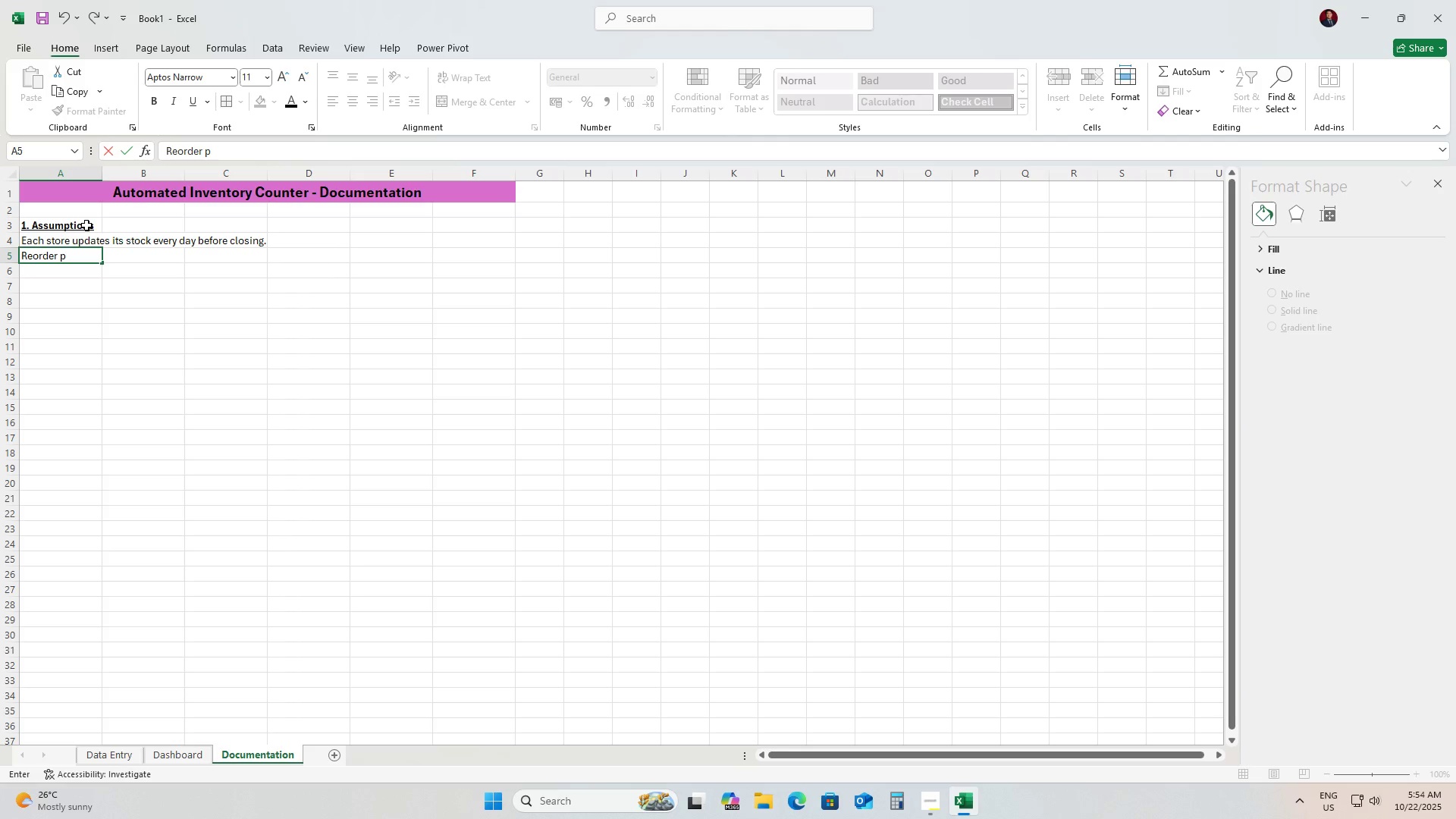 
key(Backspace)
 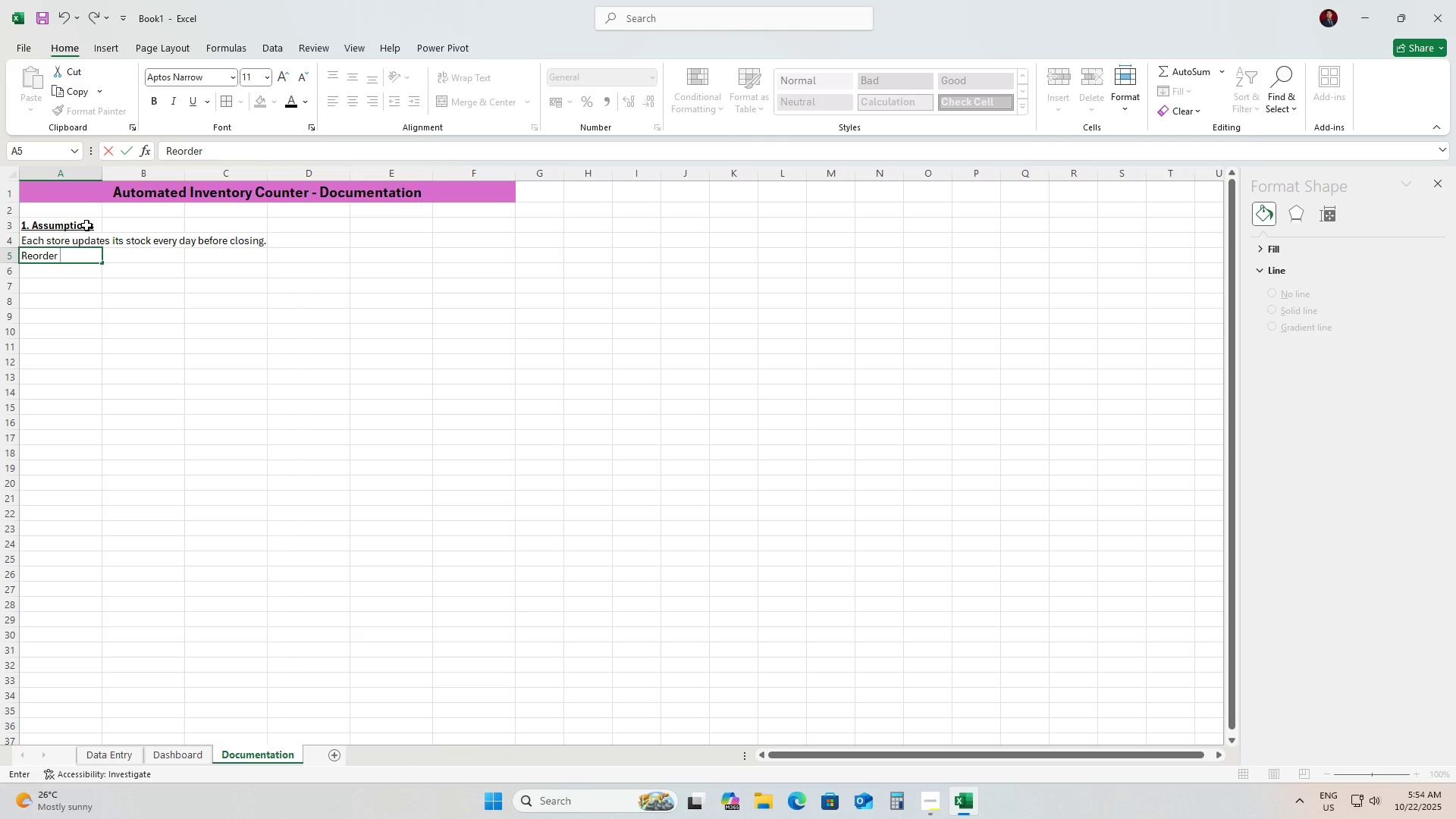 
hold_key(key=ShiftLeft, duration=0.64)
 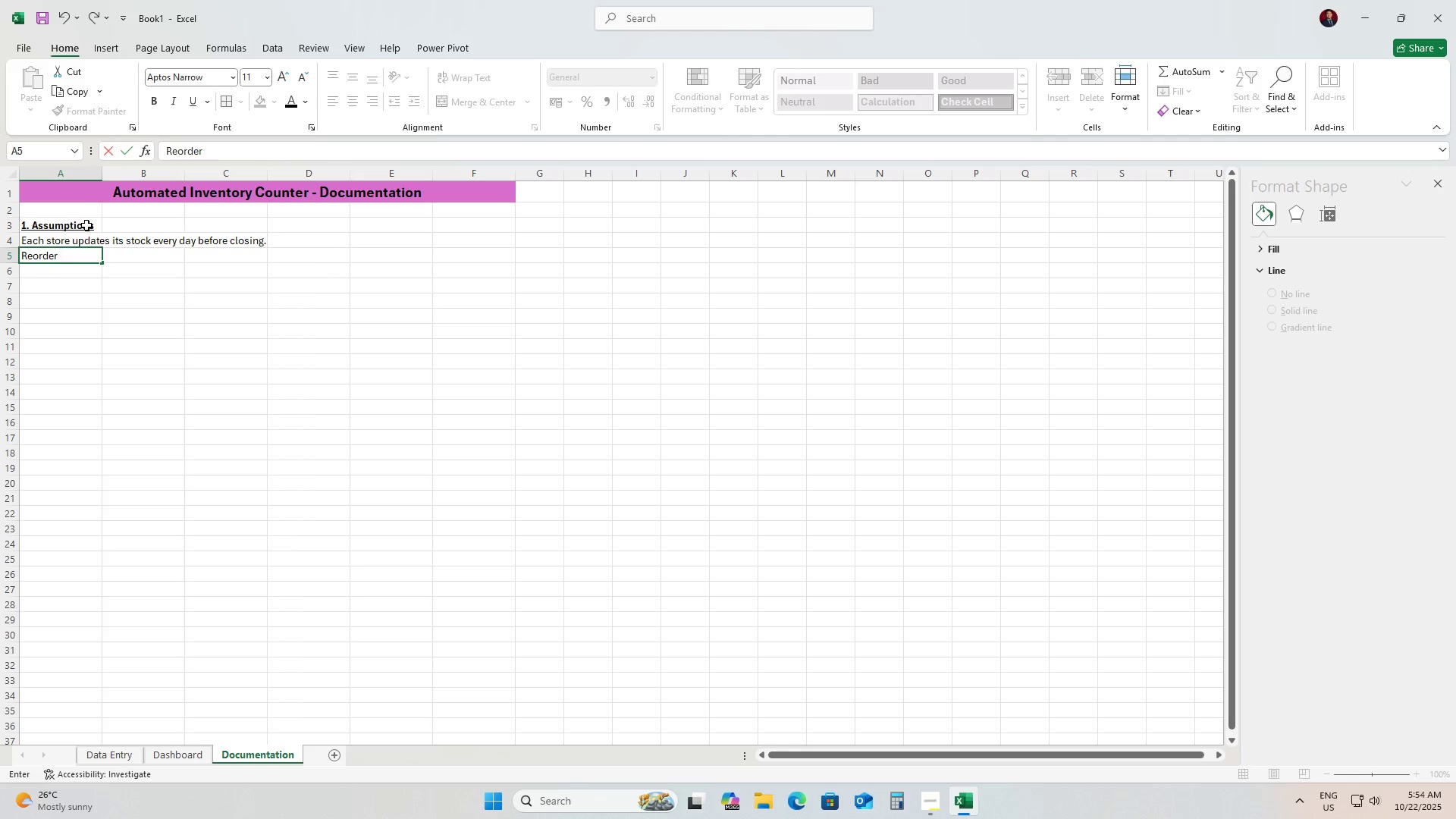 
hold_key(key=ShiftLeft, duration=0.74)
 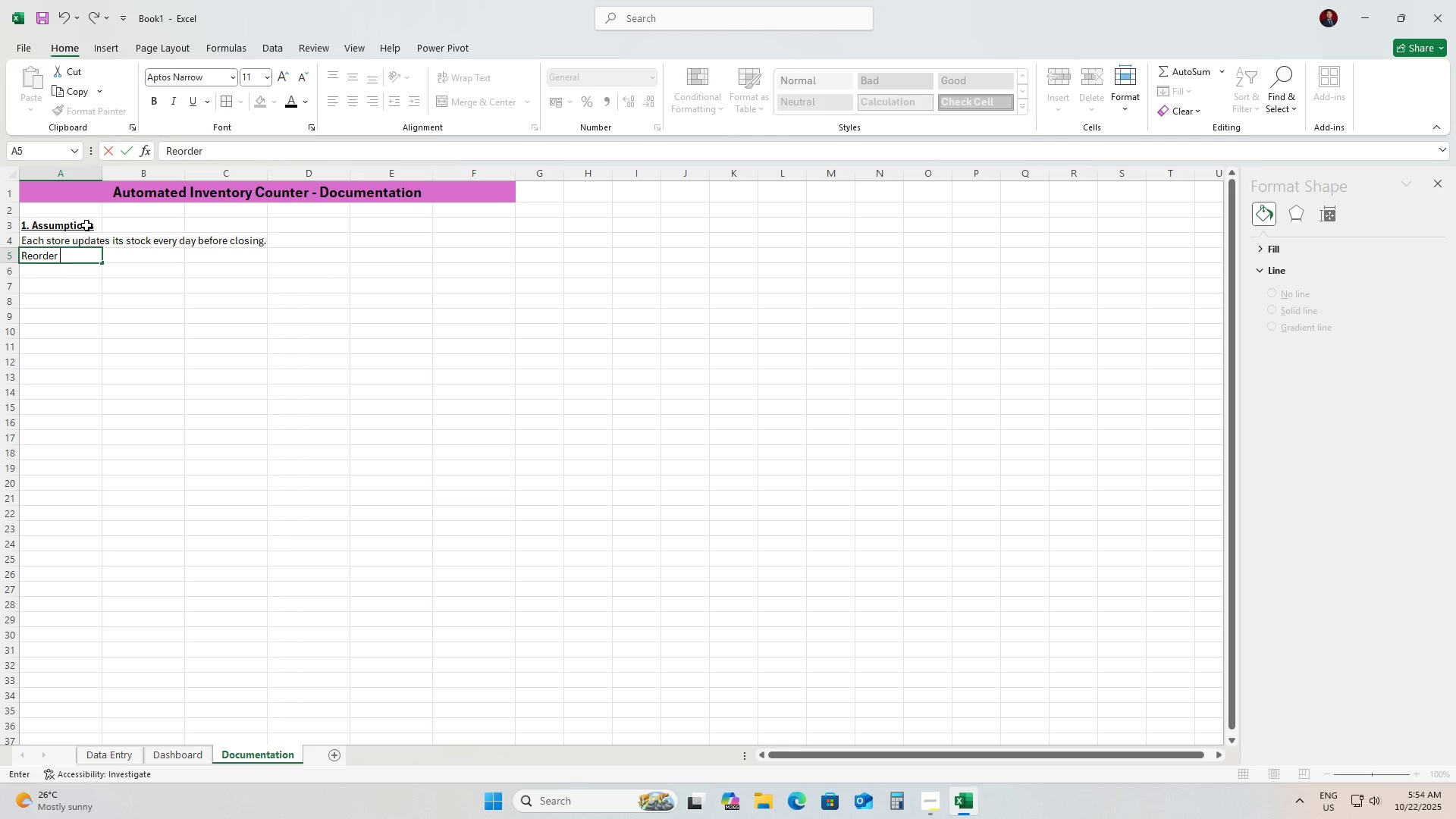 
type(Point I)
key(Backspace)
type(is decided by the manager based on sales.)
 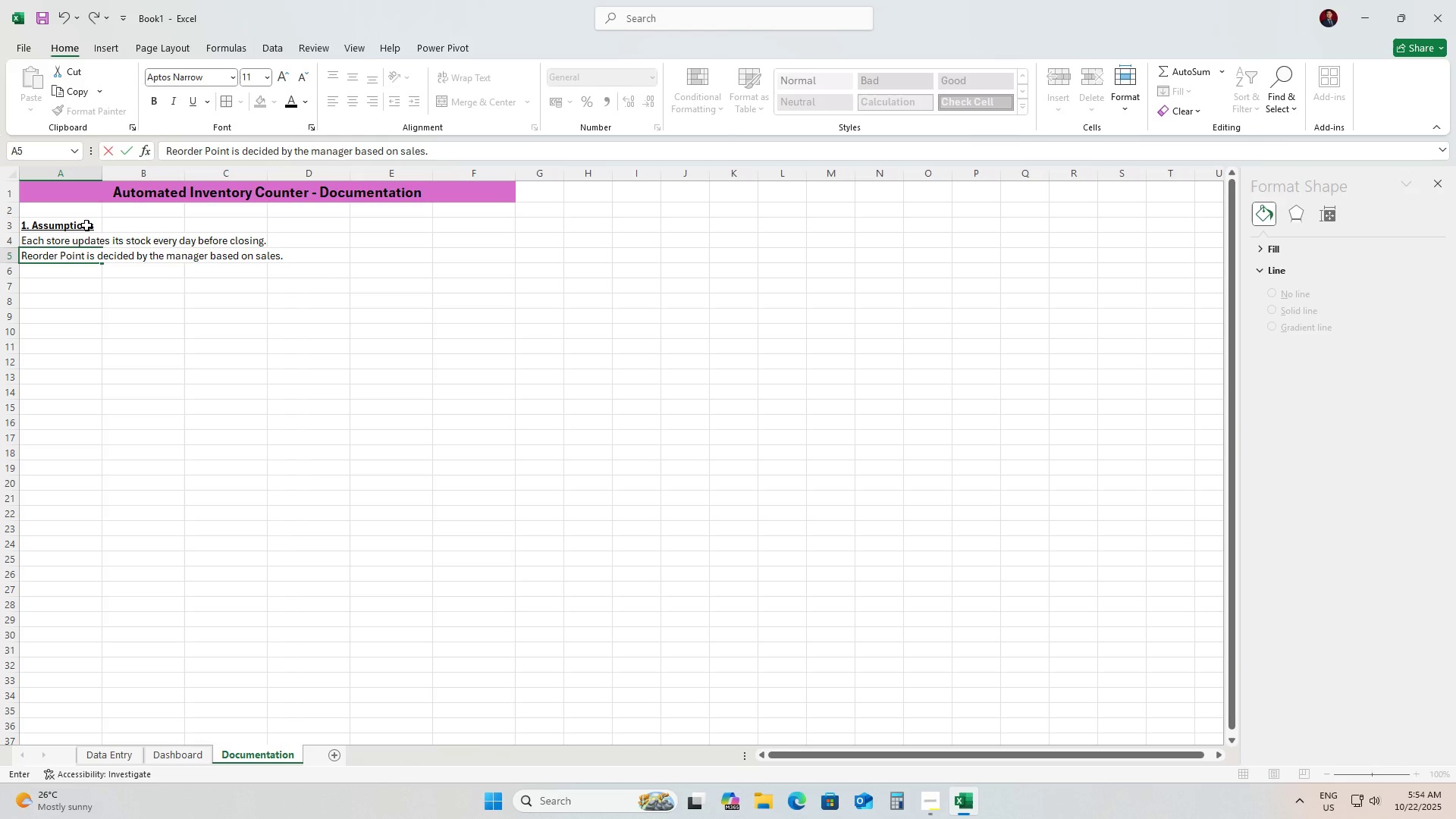 
key(Enter)
 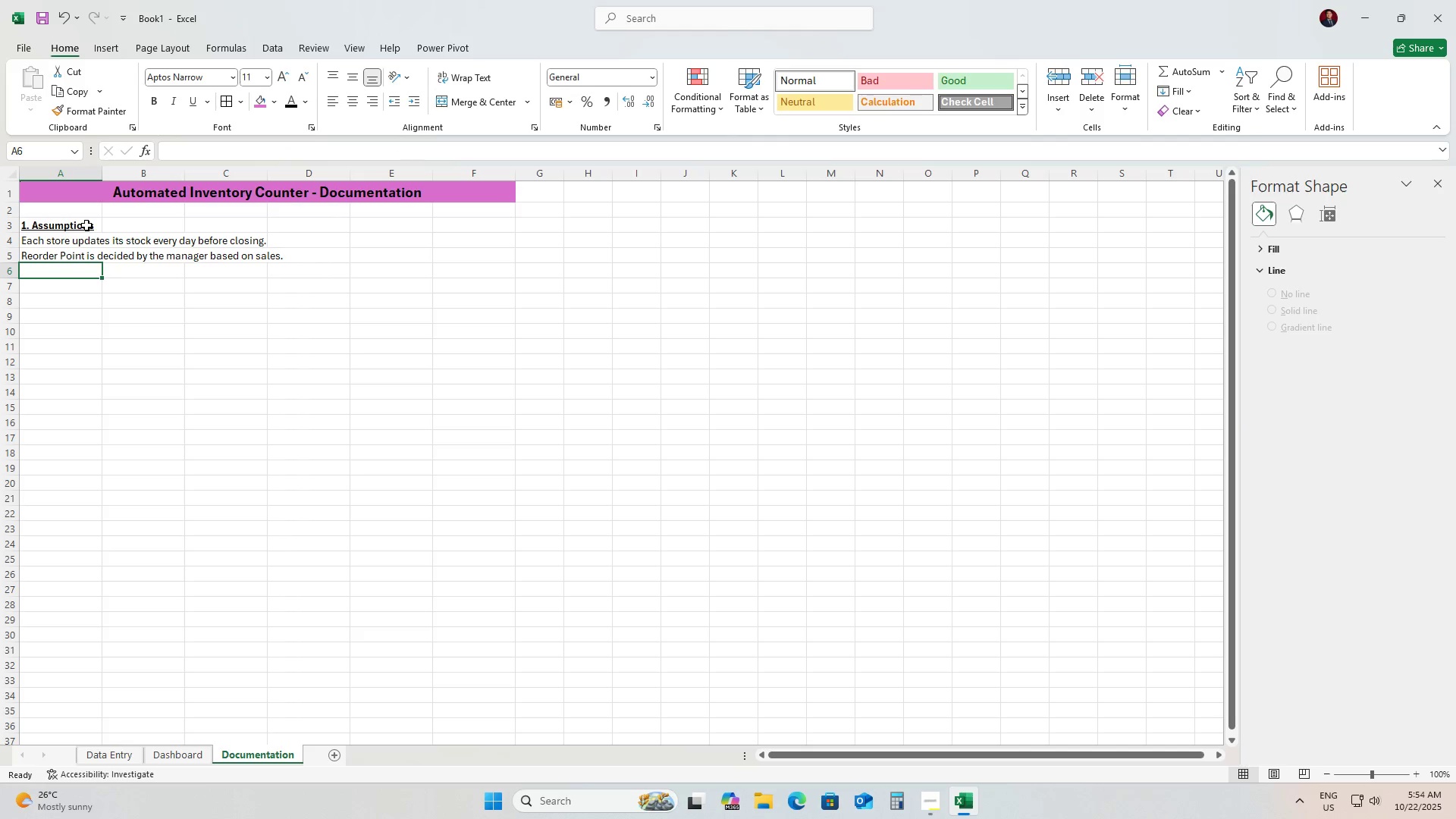 
type(It usually takes 5 days to receive a new order.)
 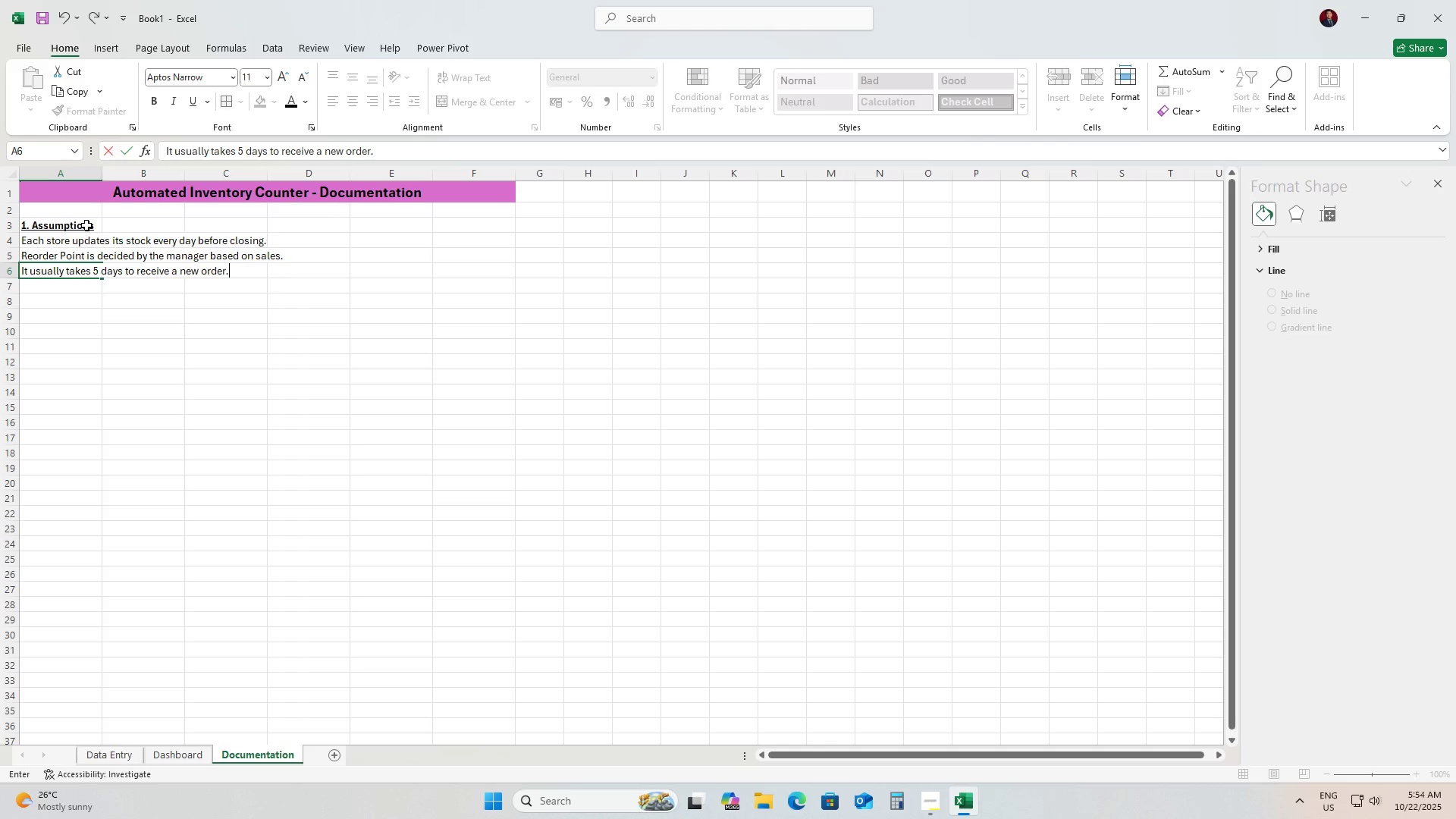 
key(Enter)
 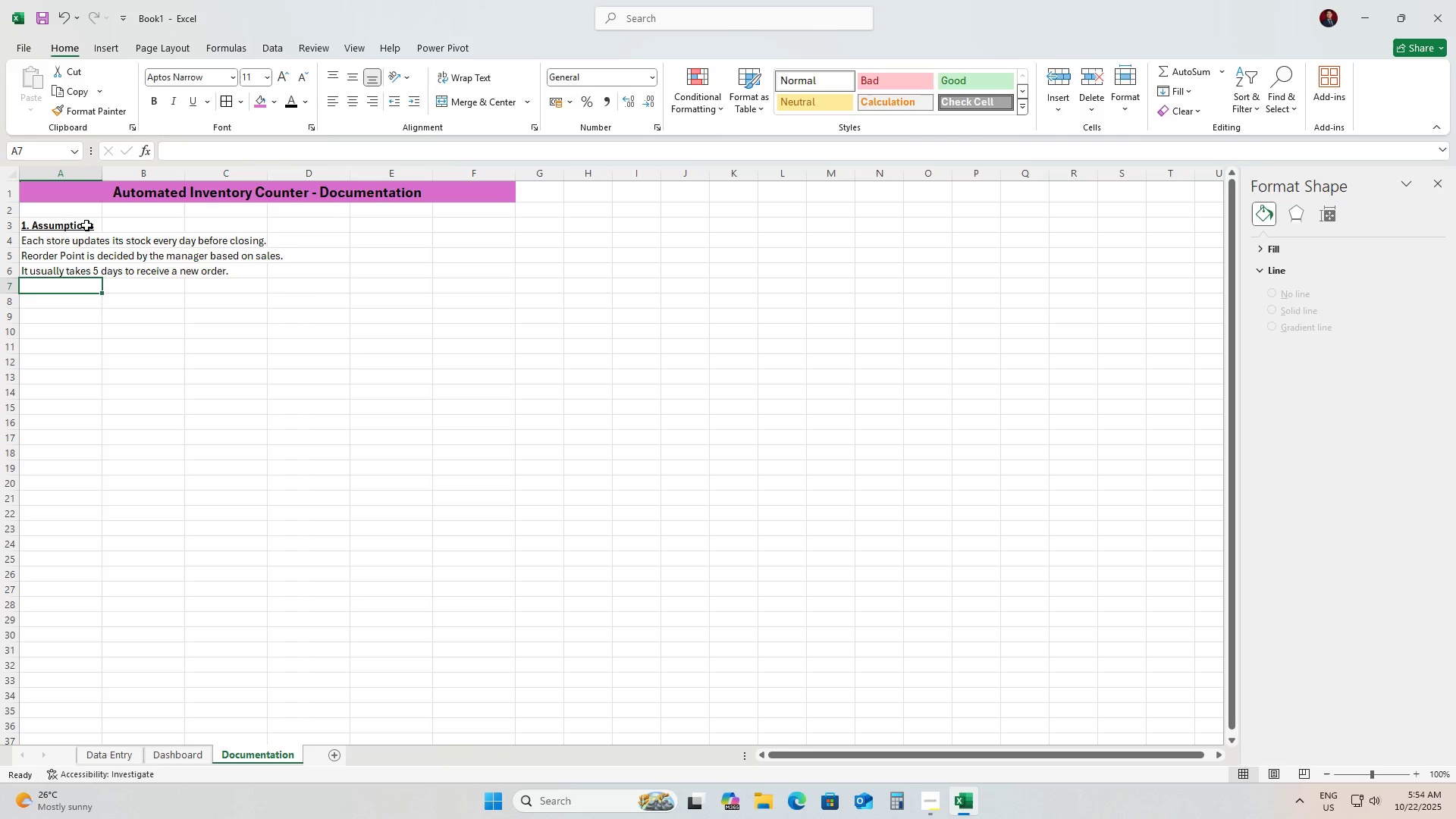 
type(Invetory is checked every week by the main office.)
 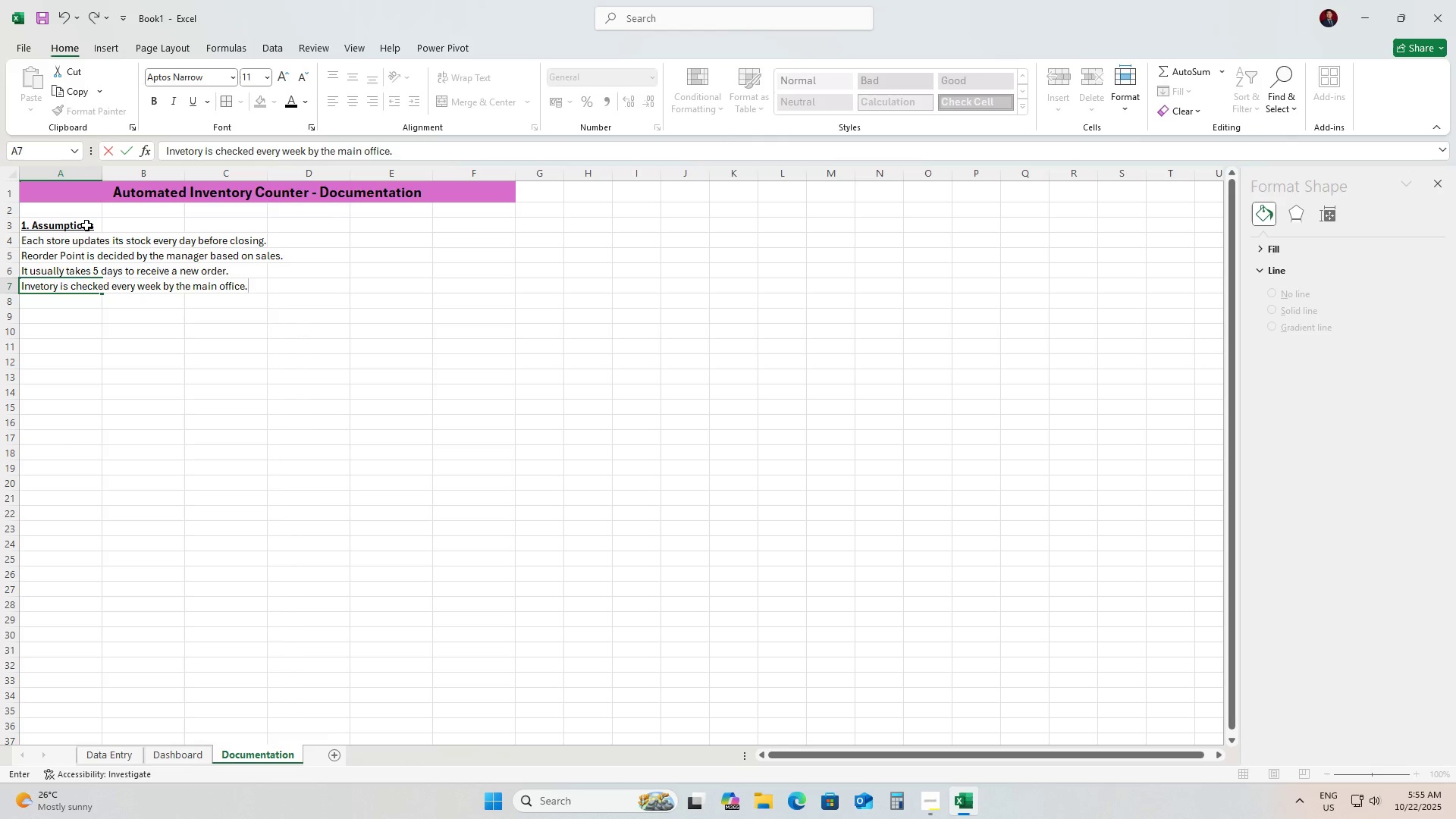 
key(Enter)
 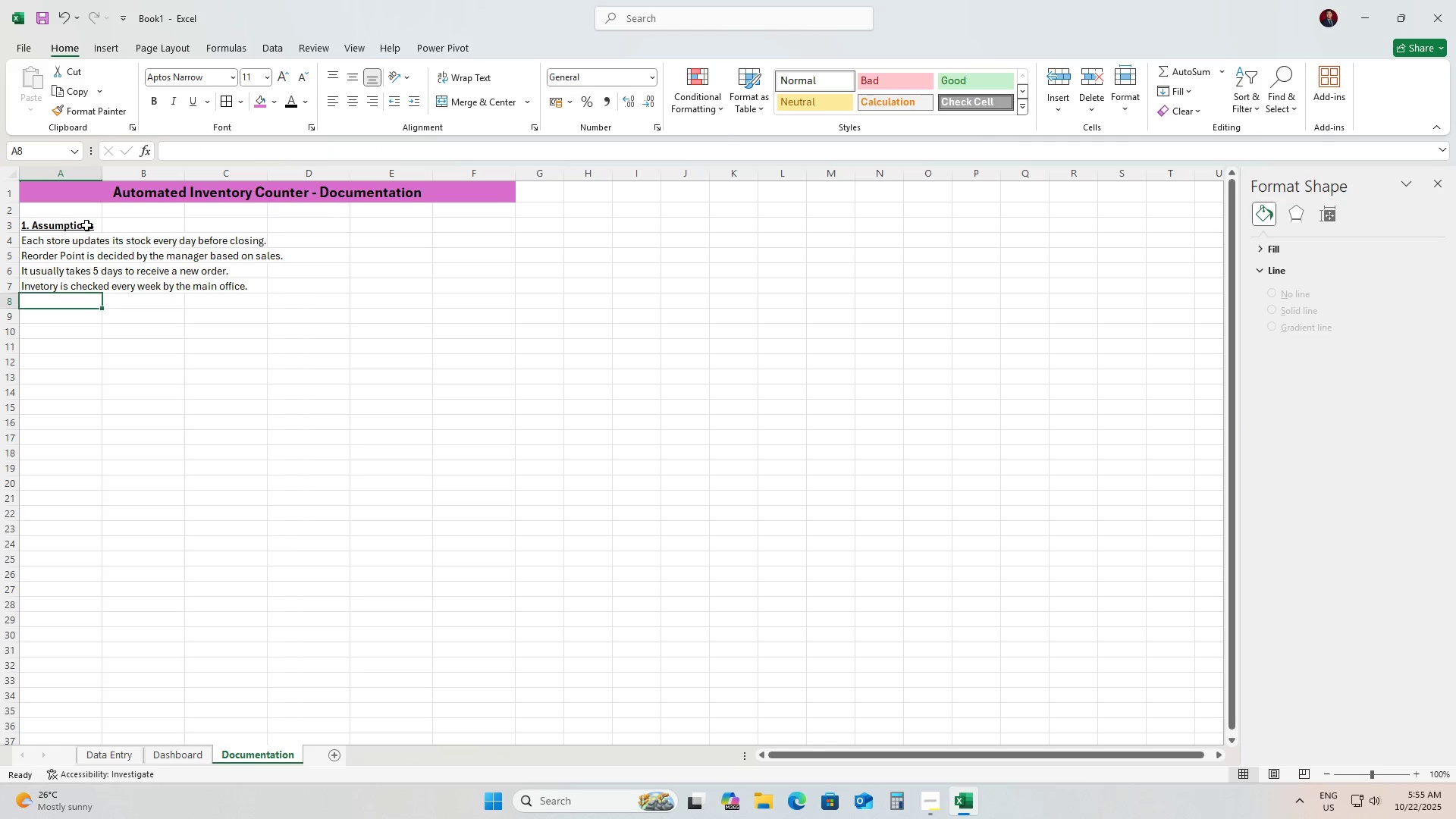 
type(Excel file is shared between stores every mon)
key(Backspace)
key(Backspace)
key(Backspace)
type(Monday.)
 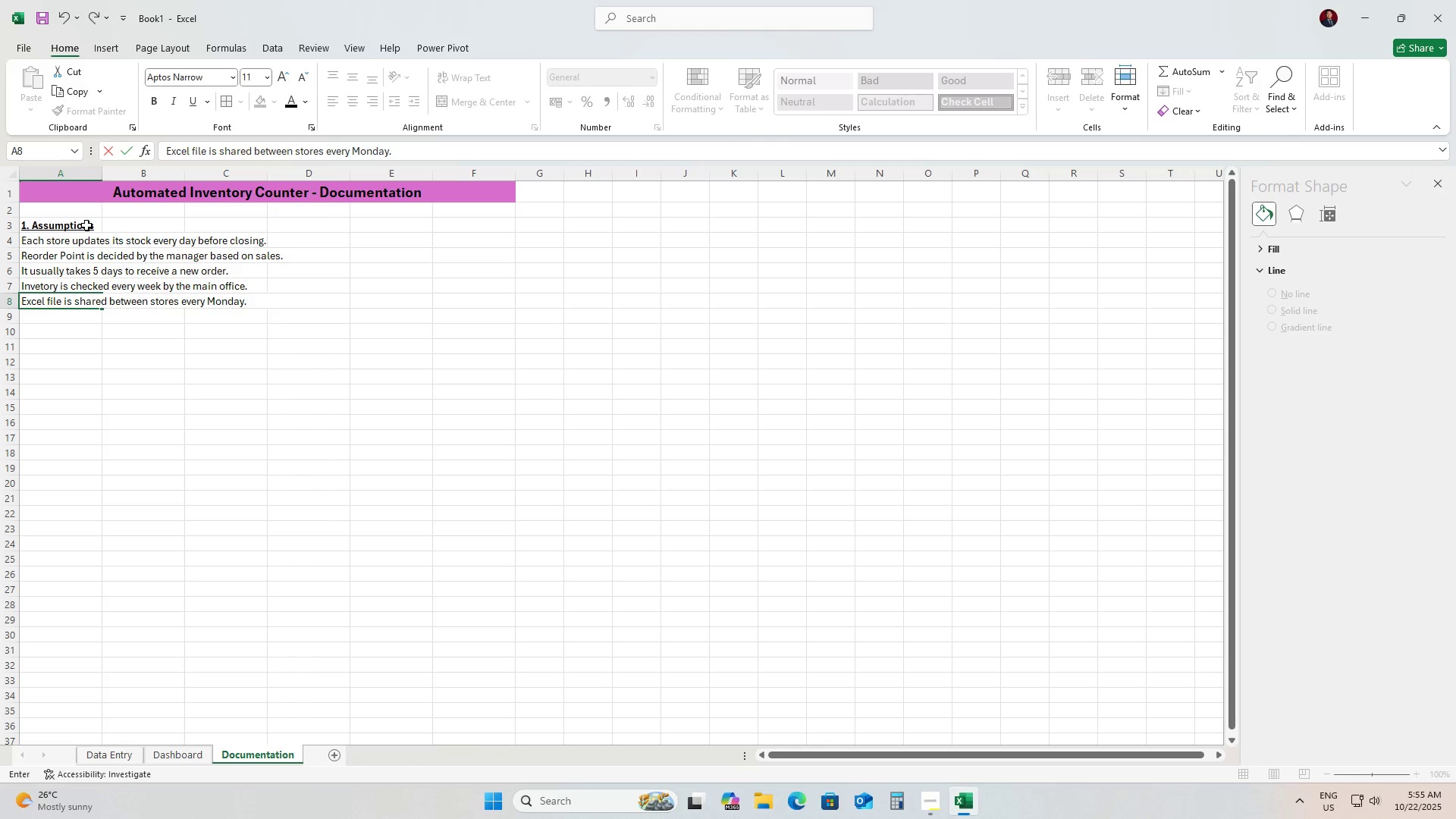 
wait(5.21)
 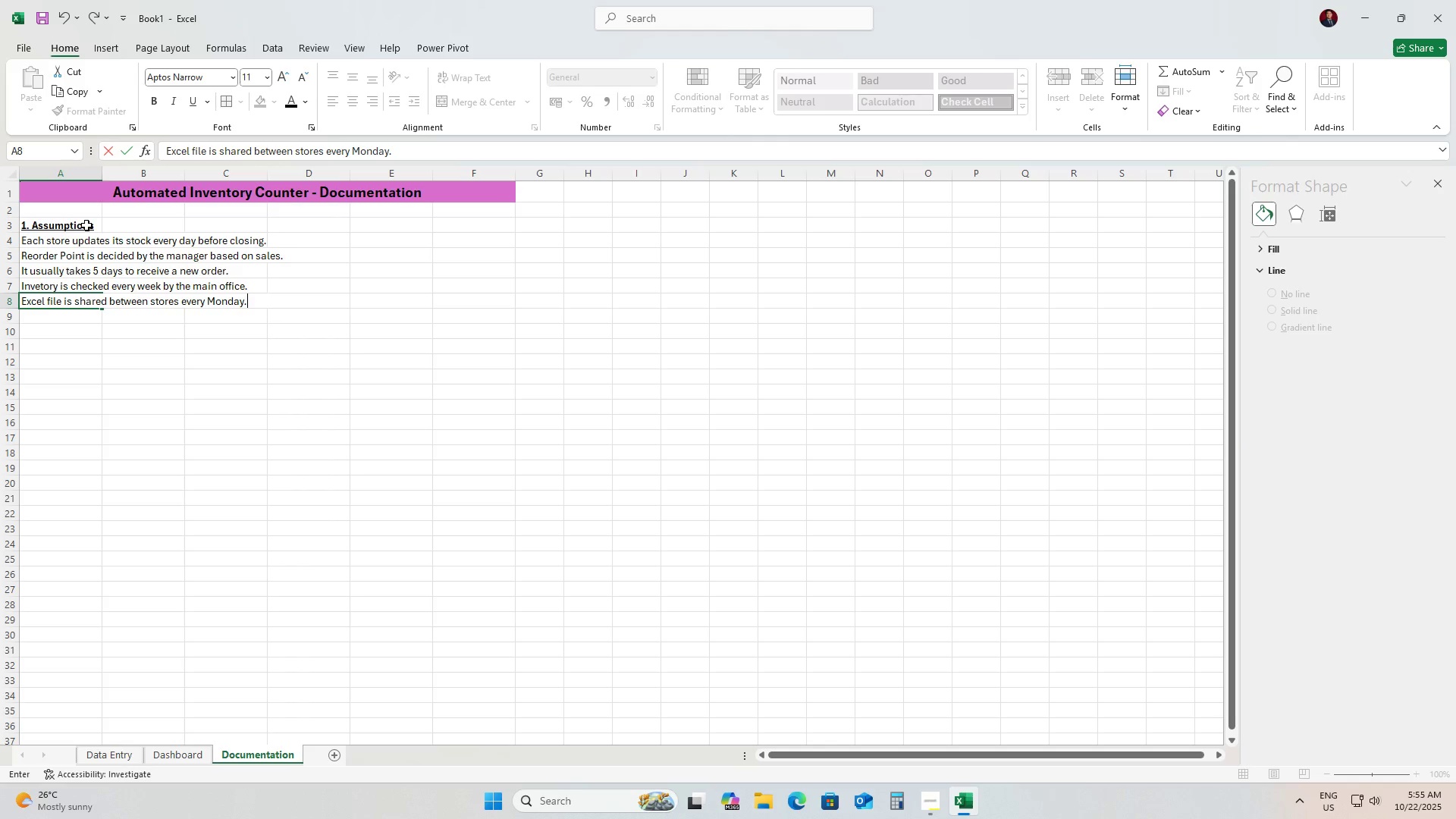 
left_click([162, 391])
 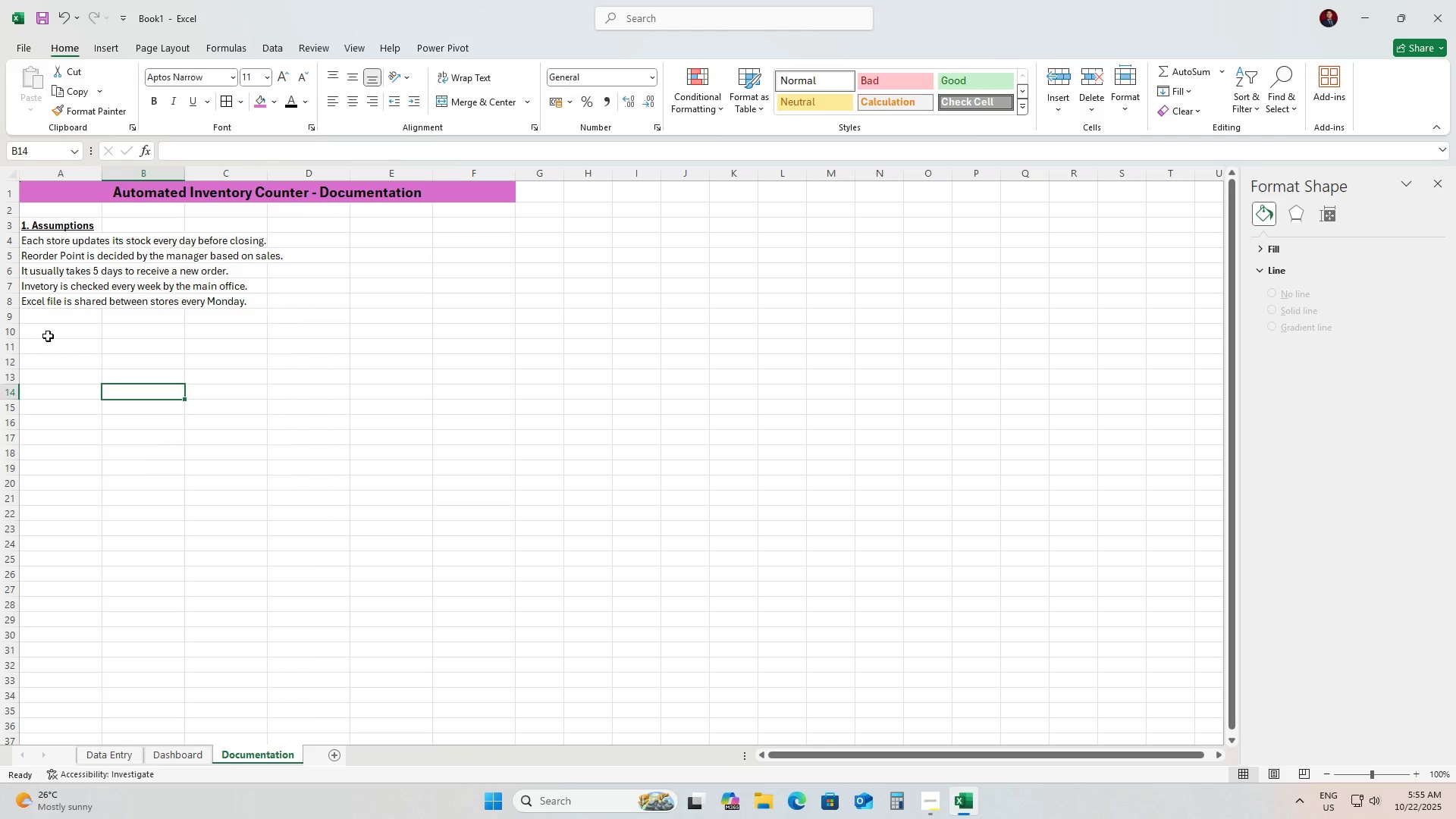 
left_click([48, 336])
 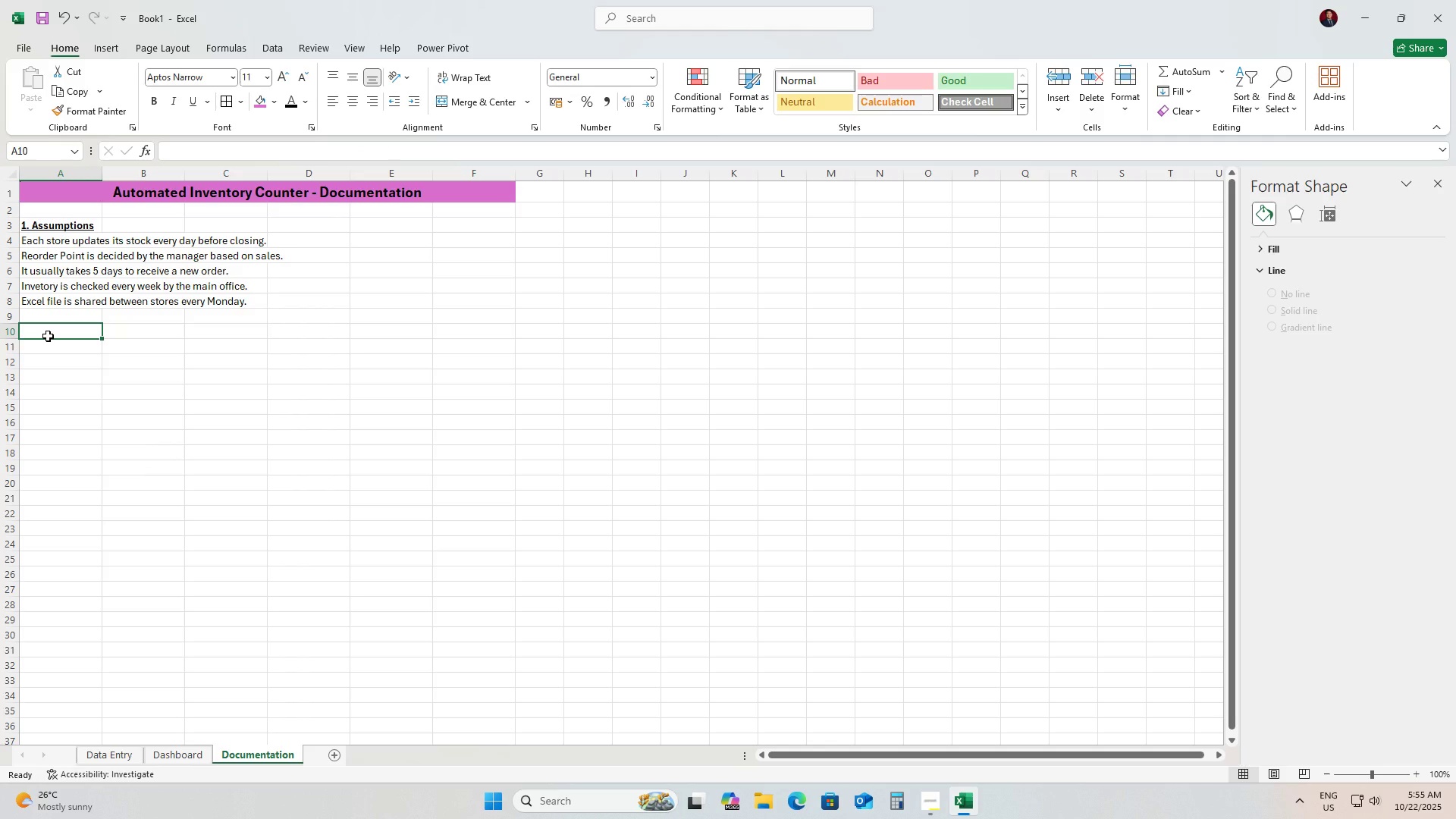 
wait(5.51)
 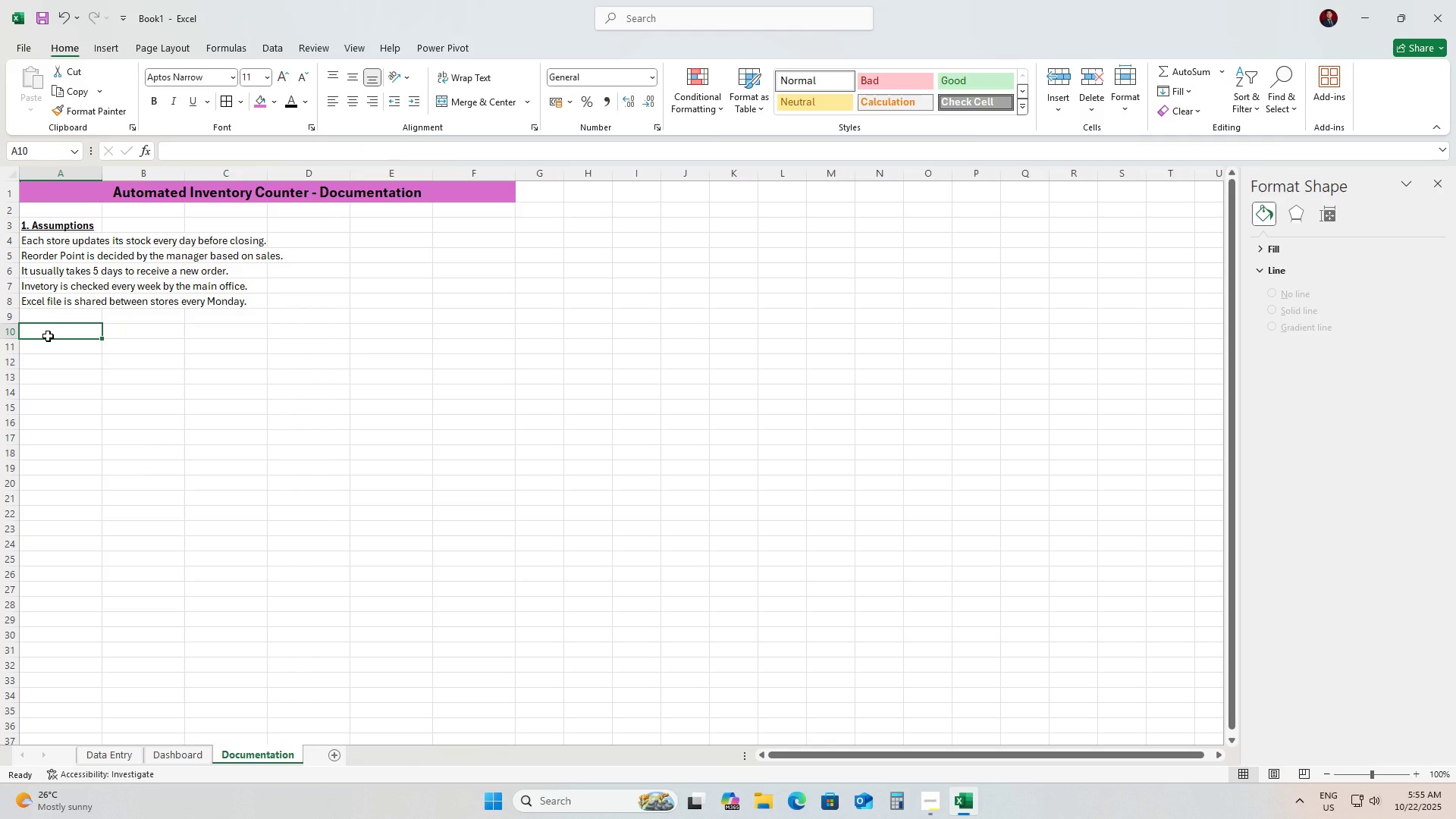 
type(I)
key(Backspace)
type(2. Instructions for Use)
 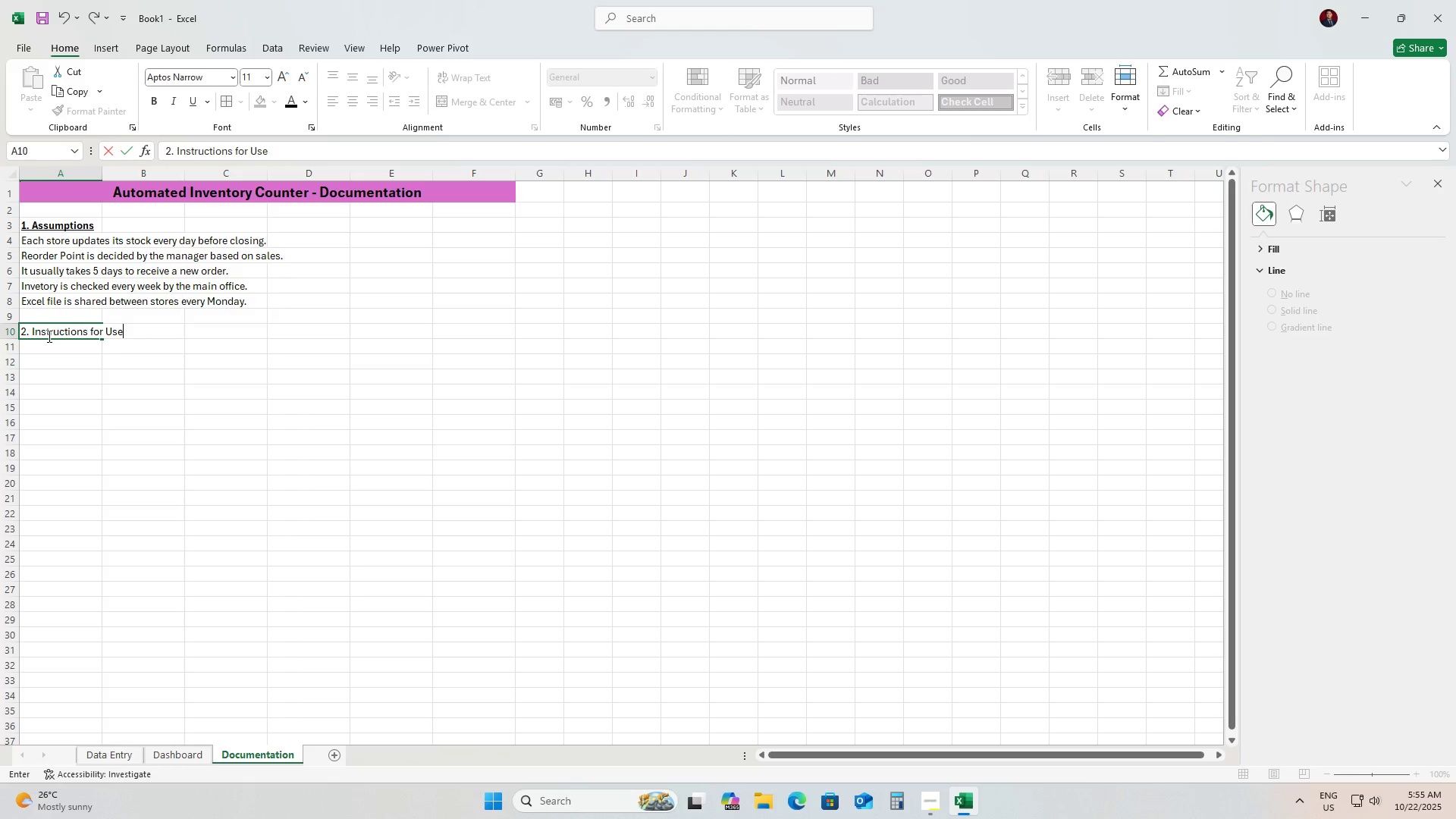 
 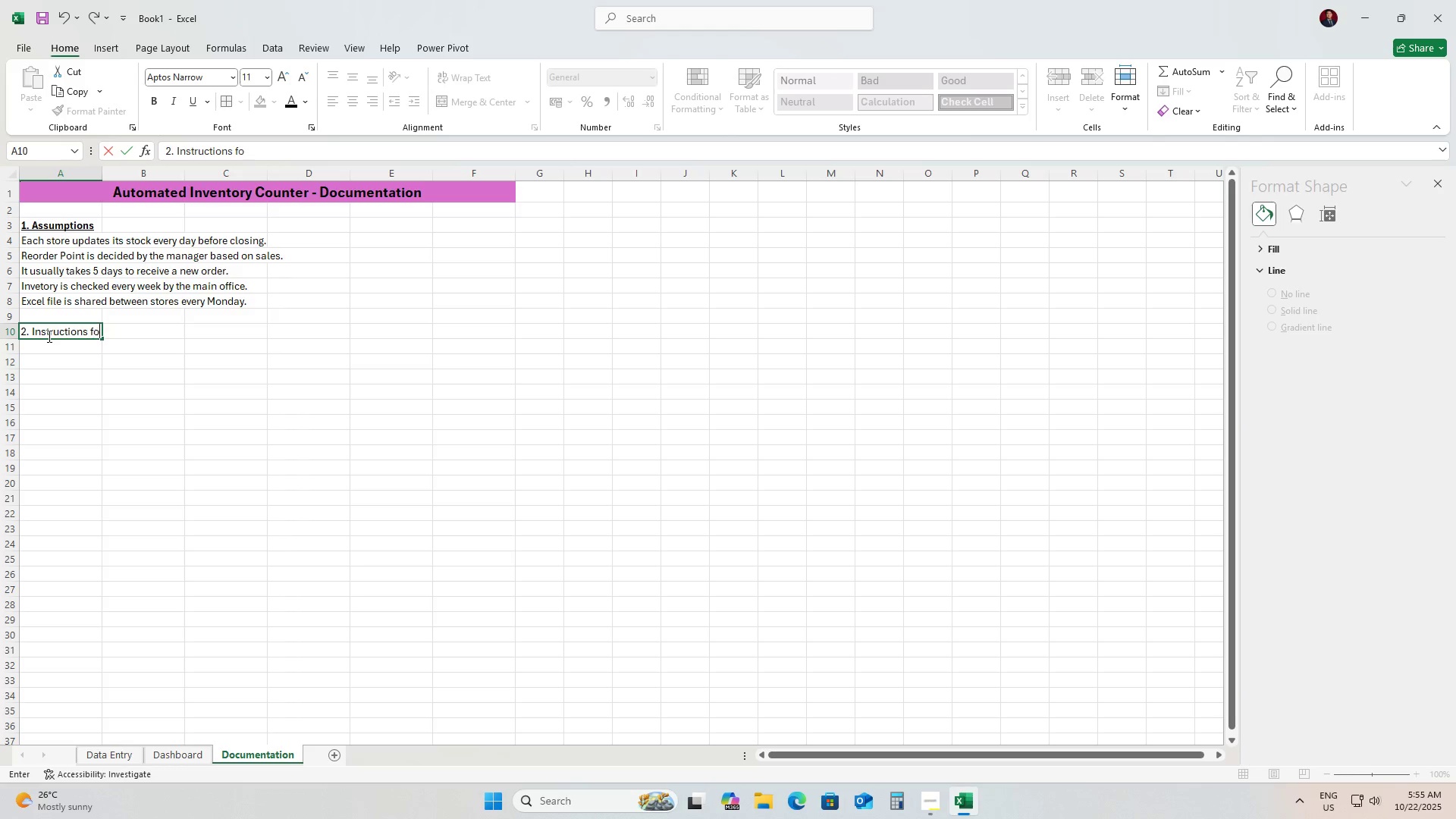 
key(ArrowDown)
 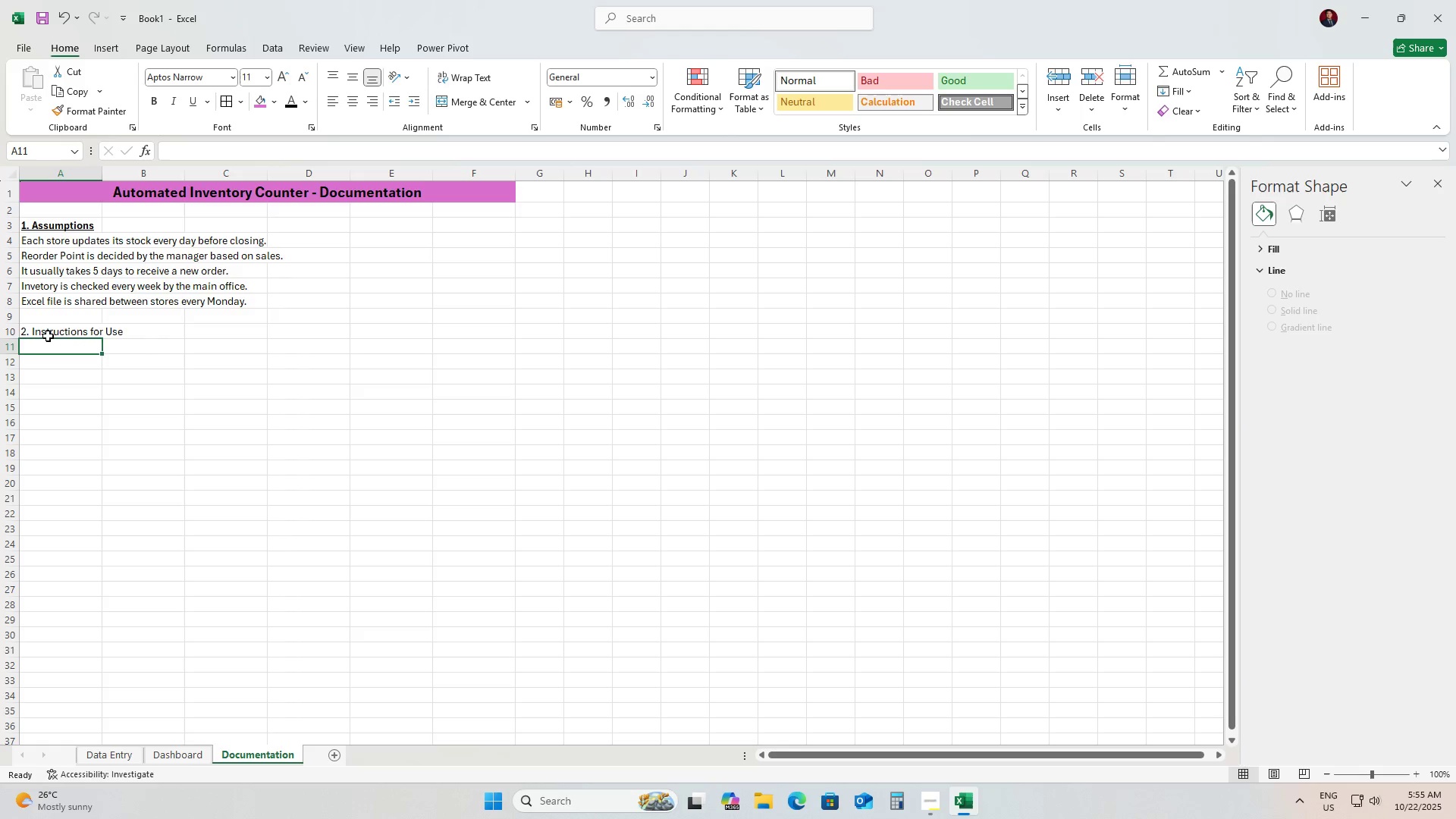 
key(ArrowUp)
 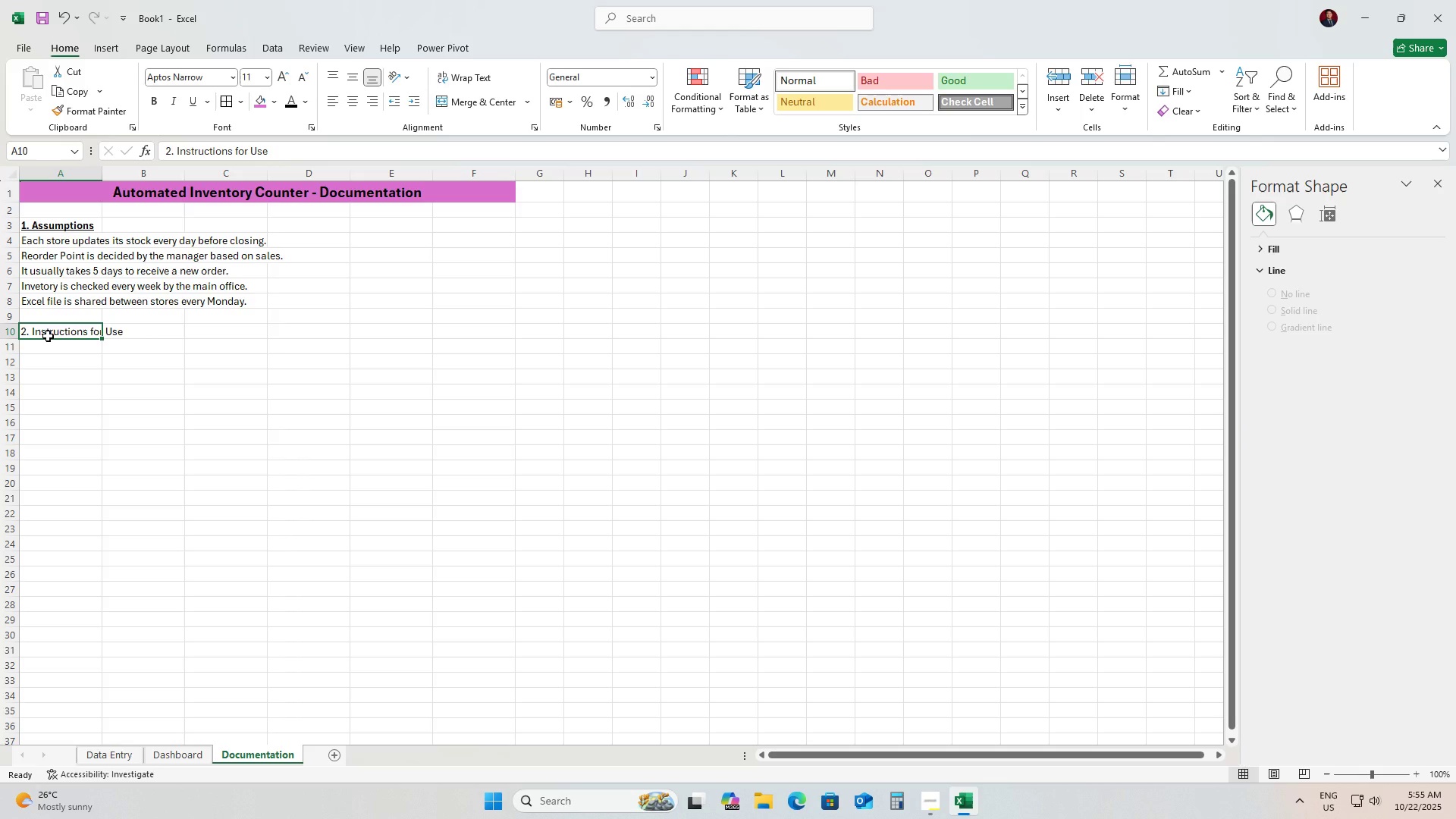 
key(Control+B)
 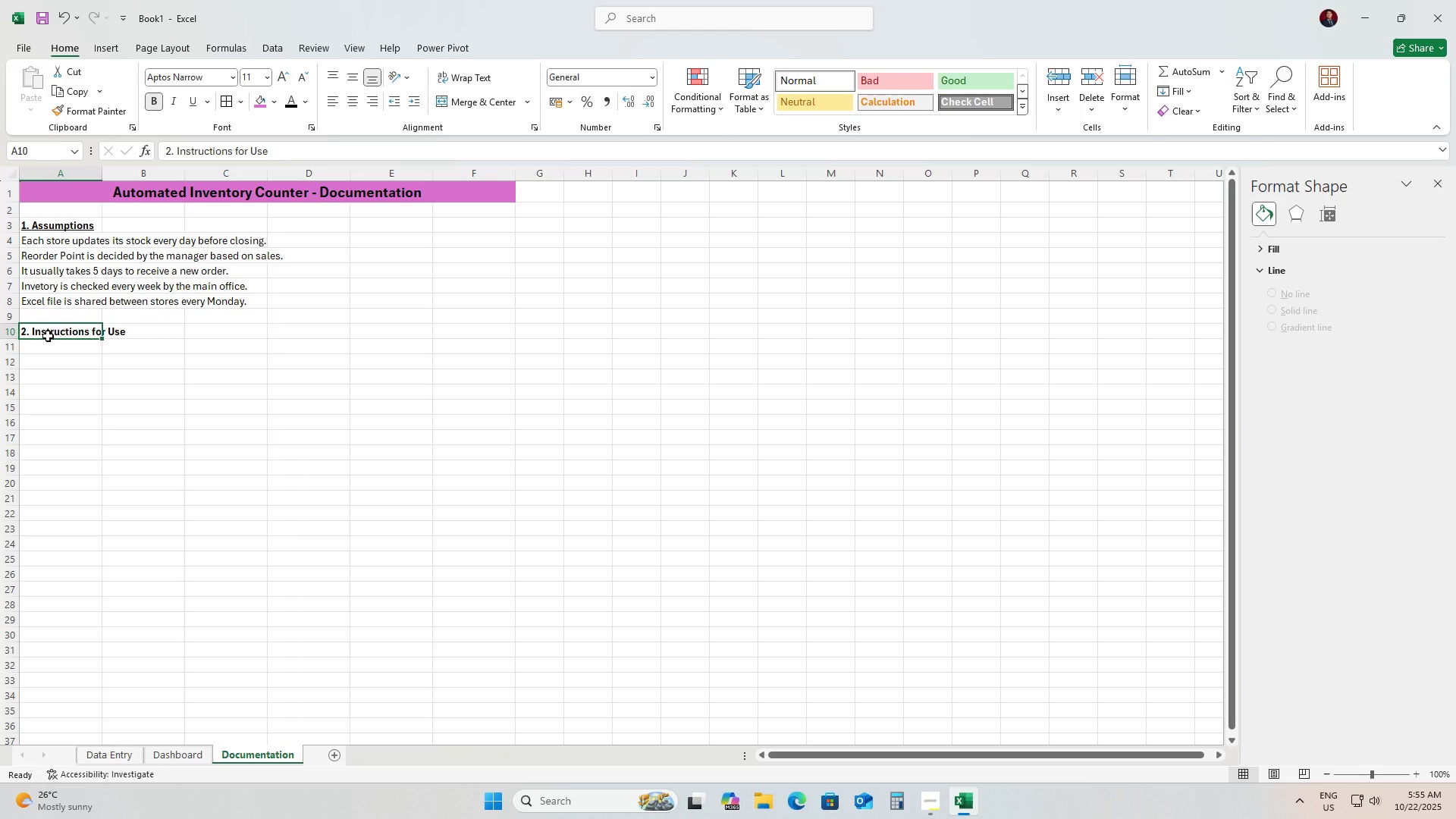 
key(Control+ControlLeft)
 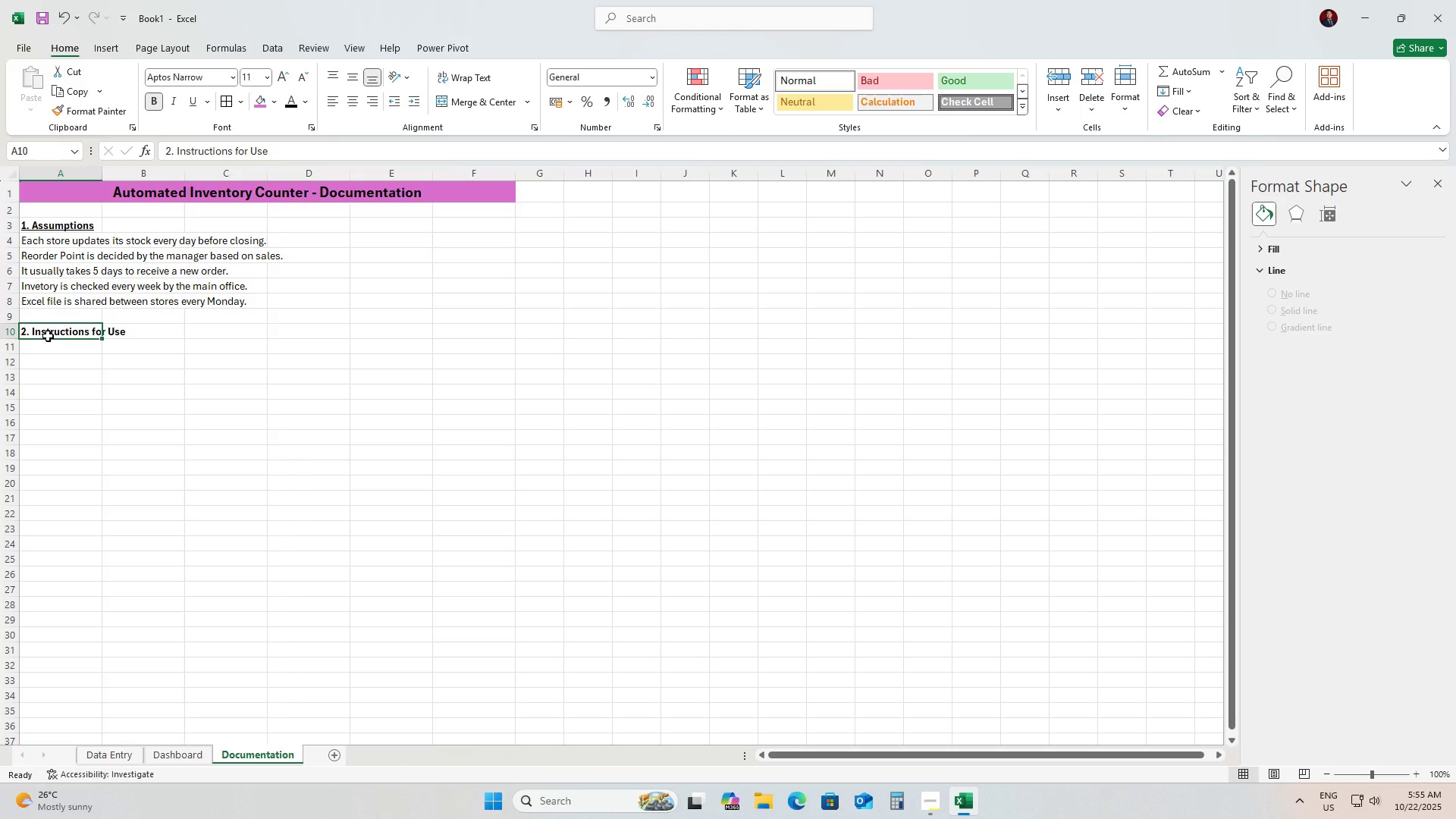 
key(ArrowDown)
 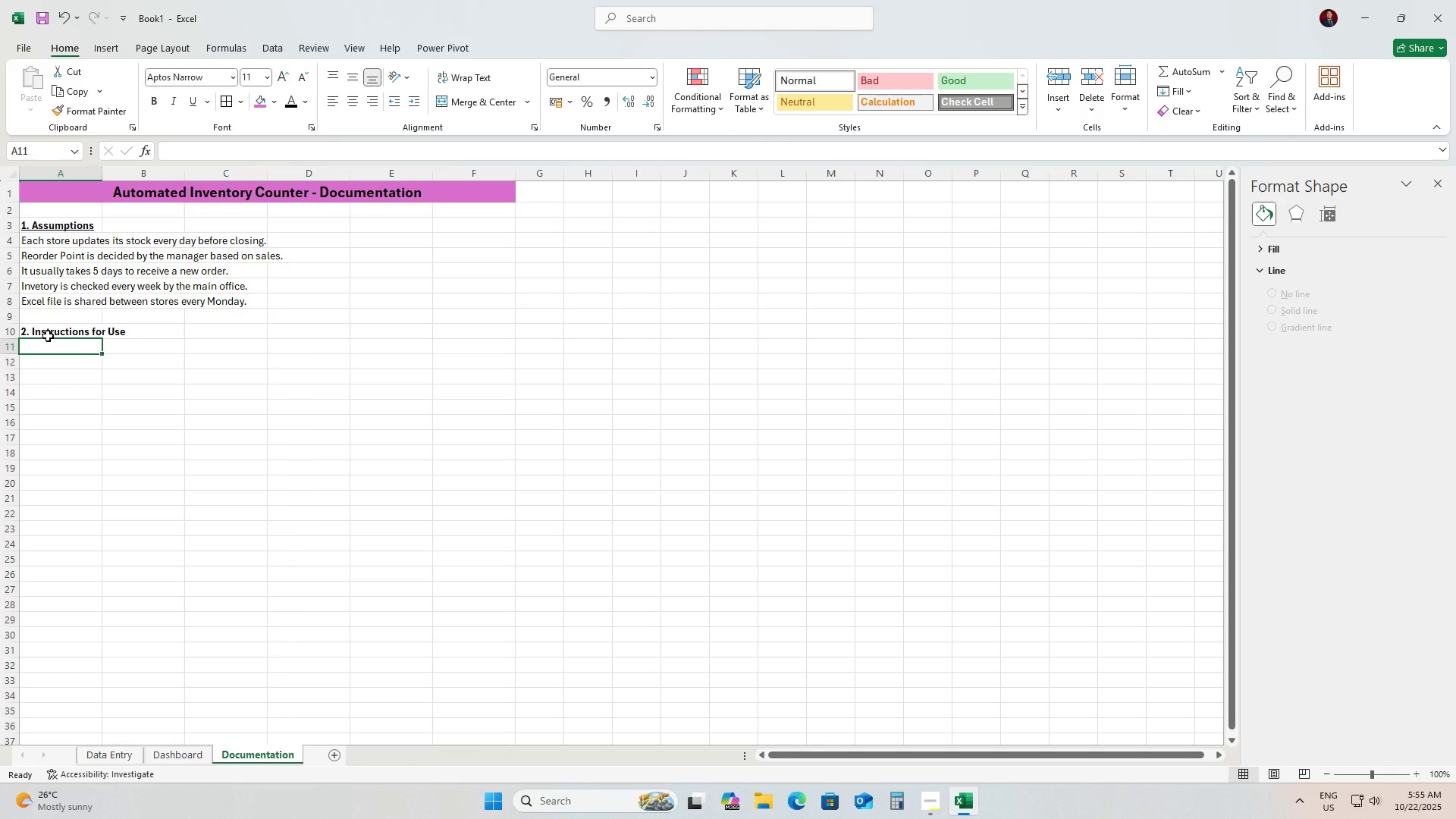 
type(Go to the "Data Entry')
key(Backspace)
type(" sheet to type or update stock levels.)
 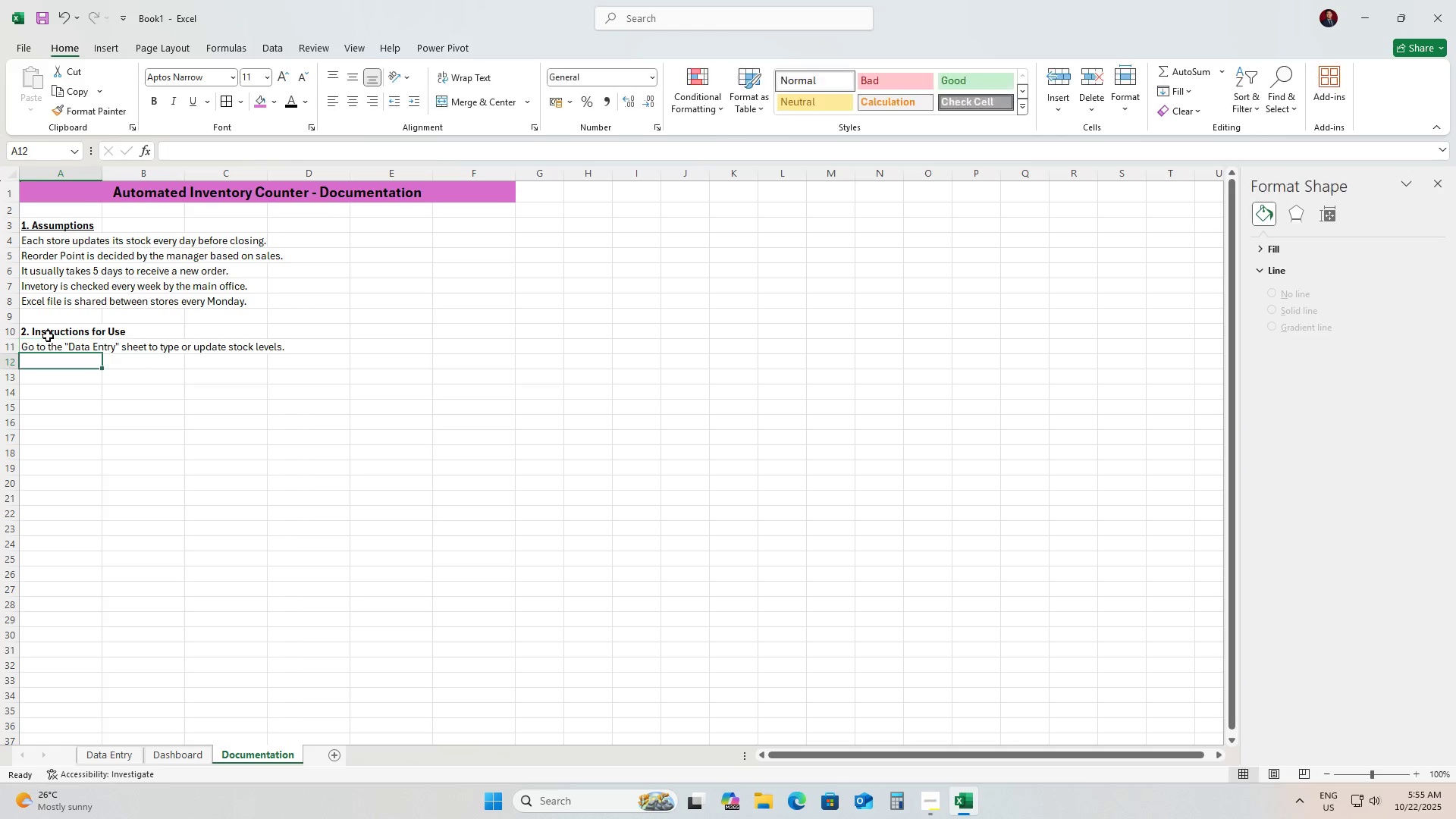 
 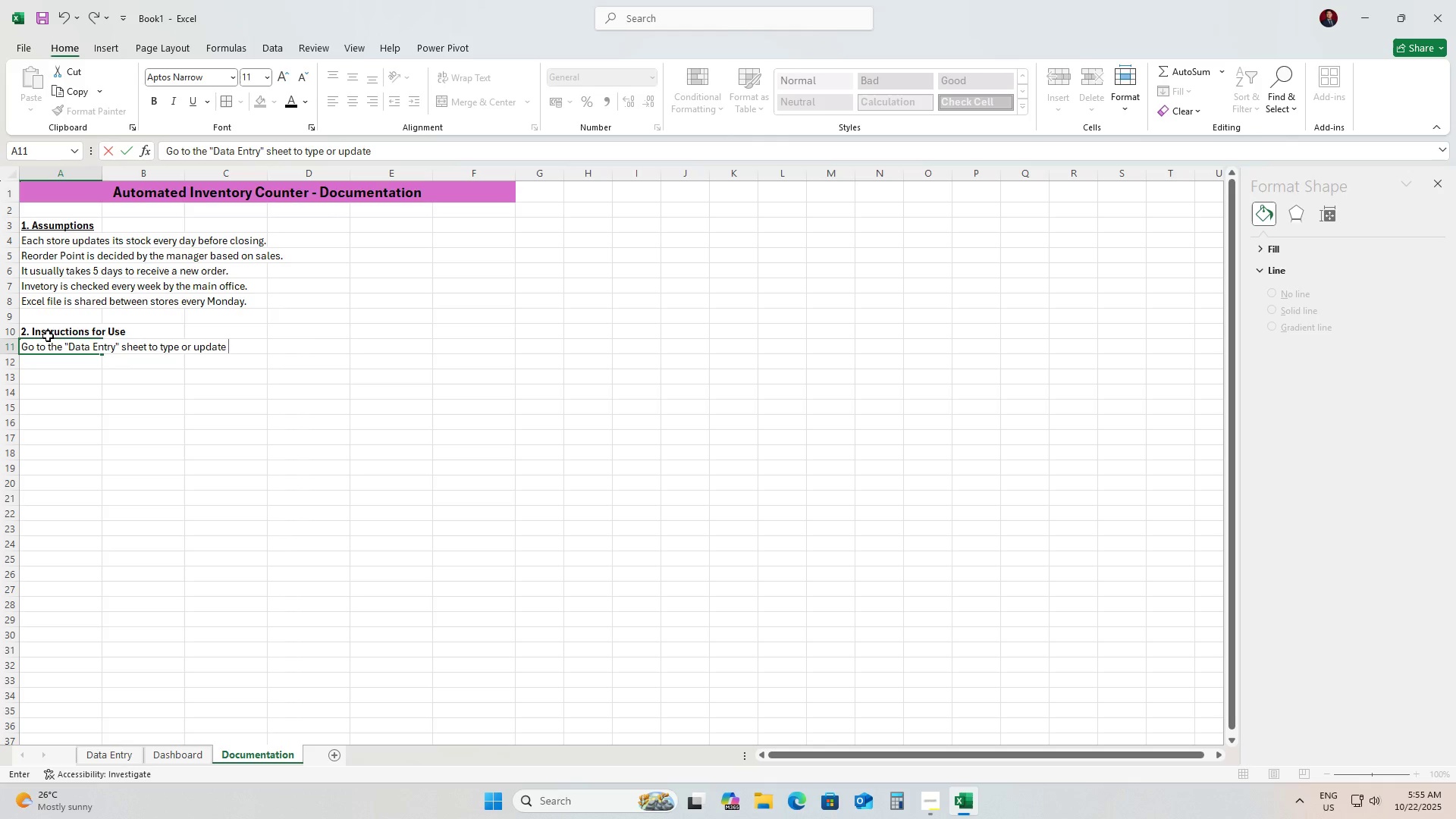 
key(Enter)
 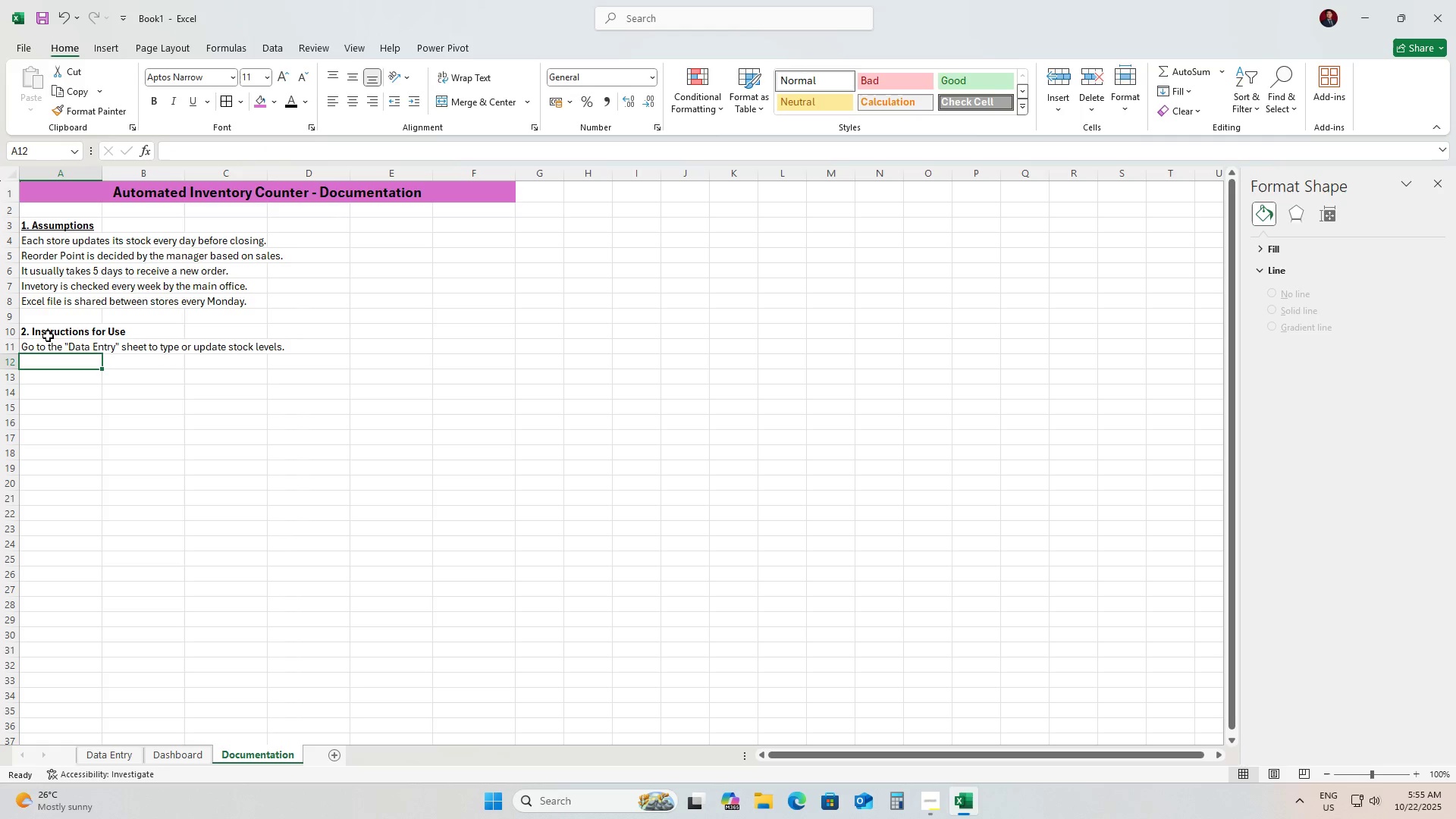 
type(Onlyt change the )
key(Backspace)
key(Backspace)
key(Backspace)
type( change the white cells - do no)
key(Backspace)
key(Backspace)
type(NOT)
 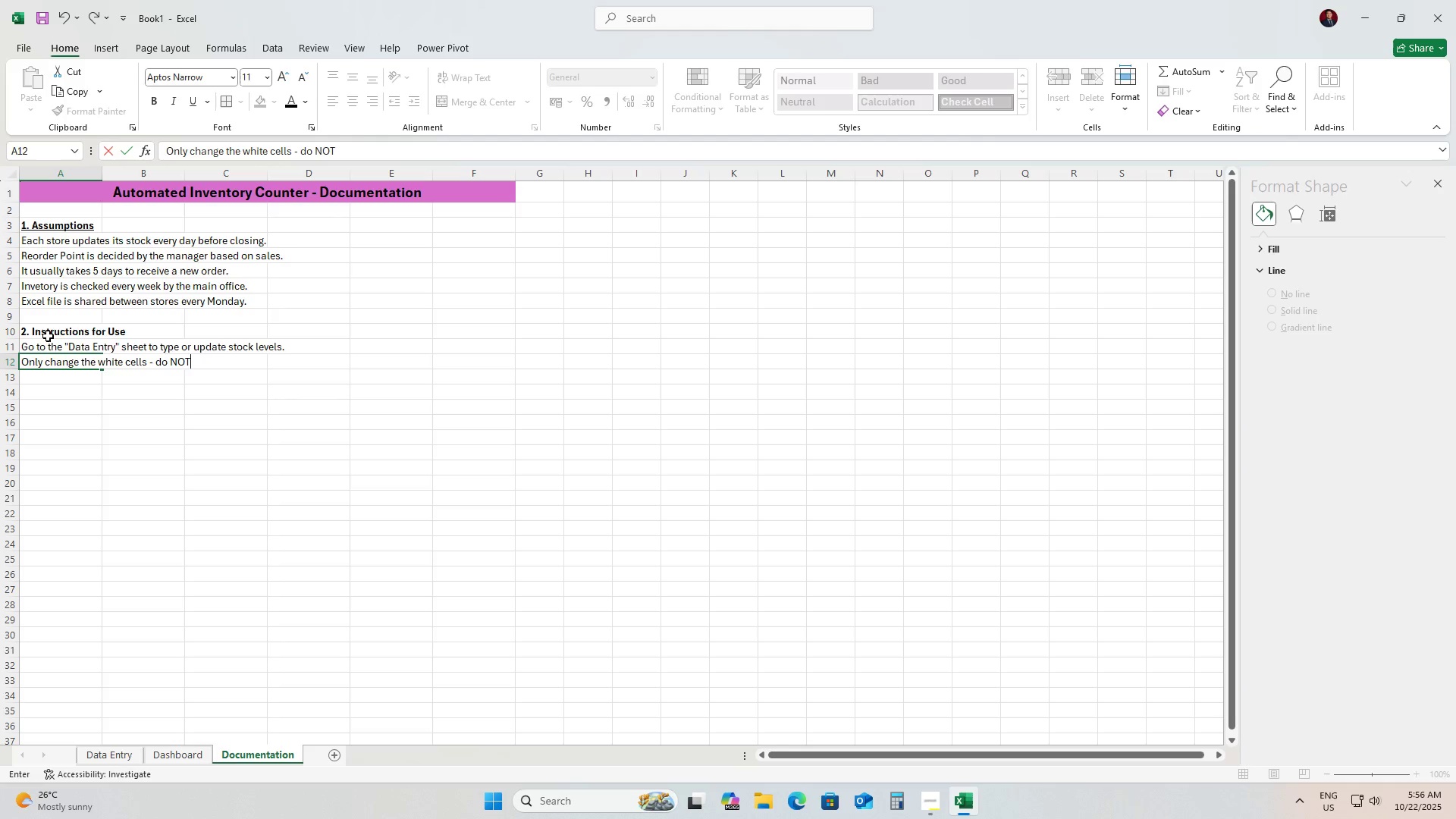 
key(Control+Shift+ArrowLeft)
 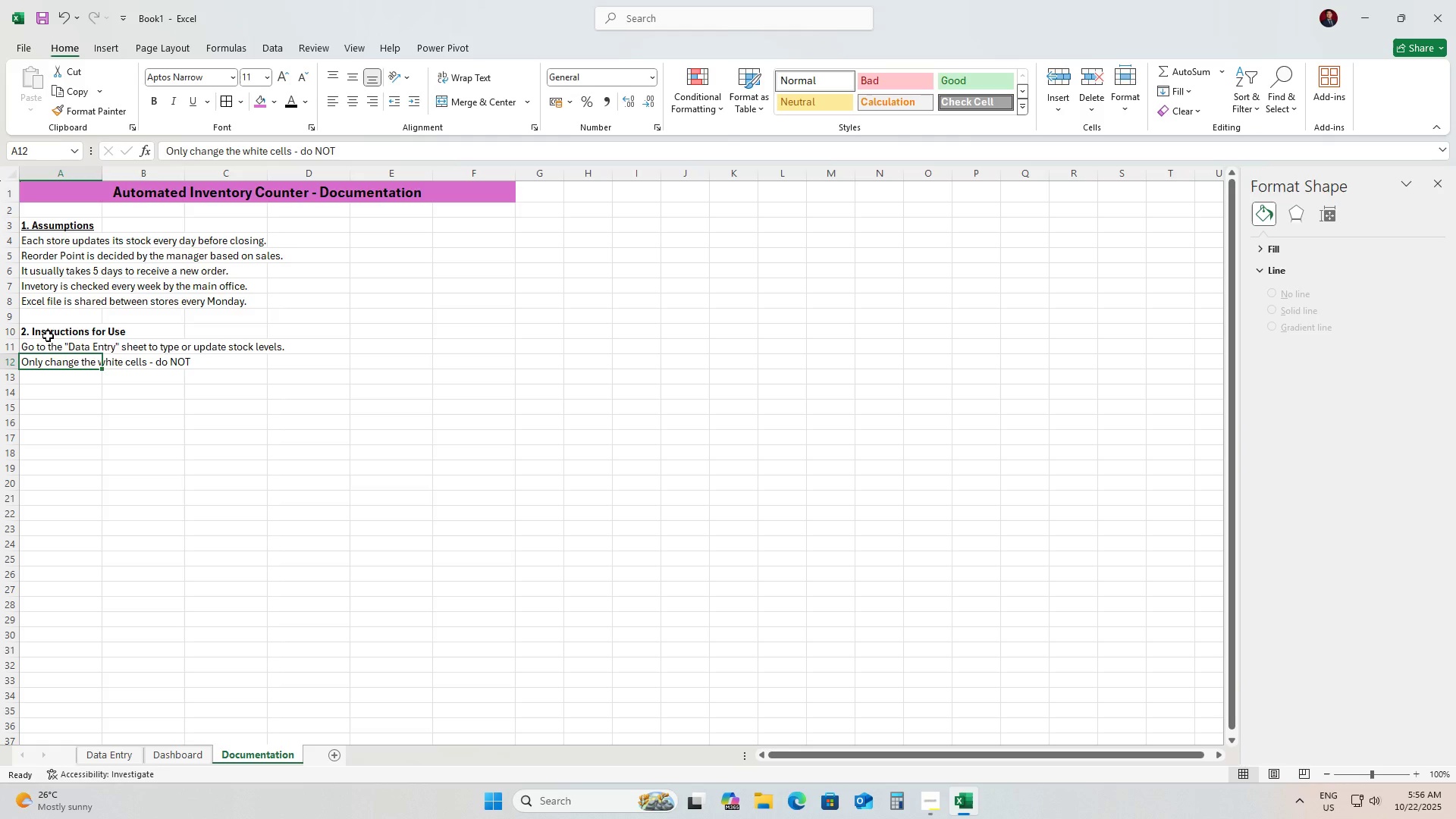 
key(ArrowRight)
 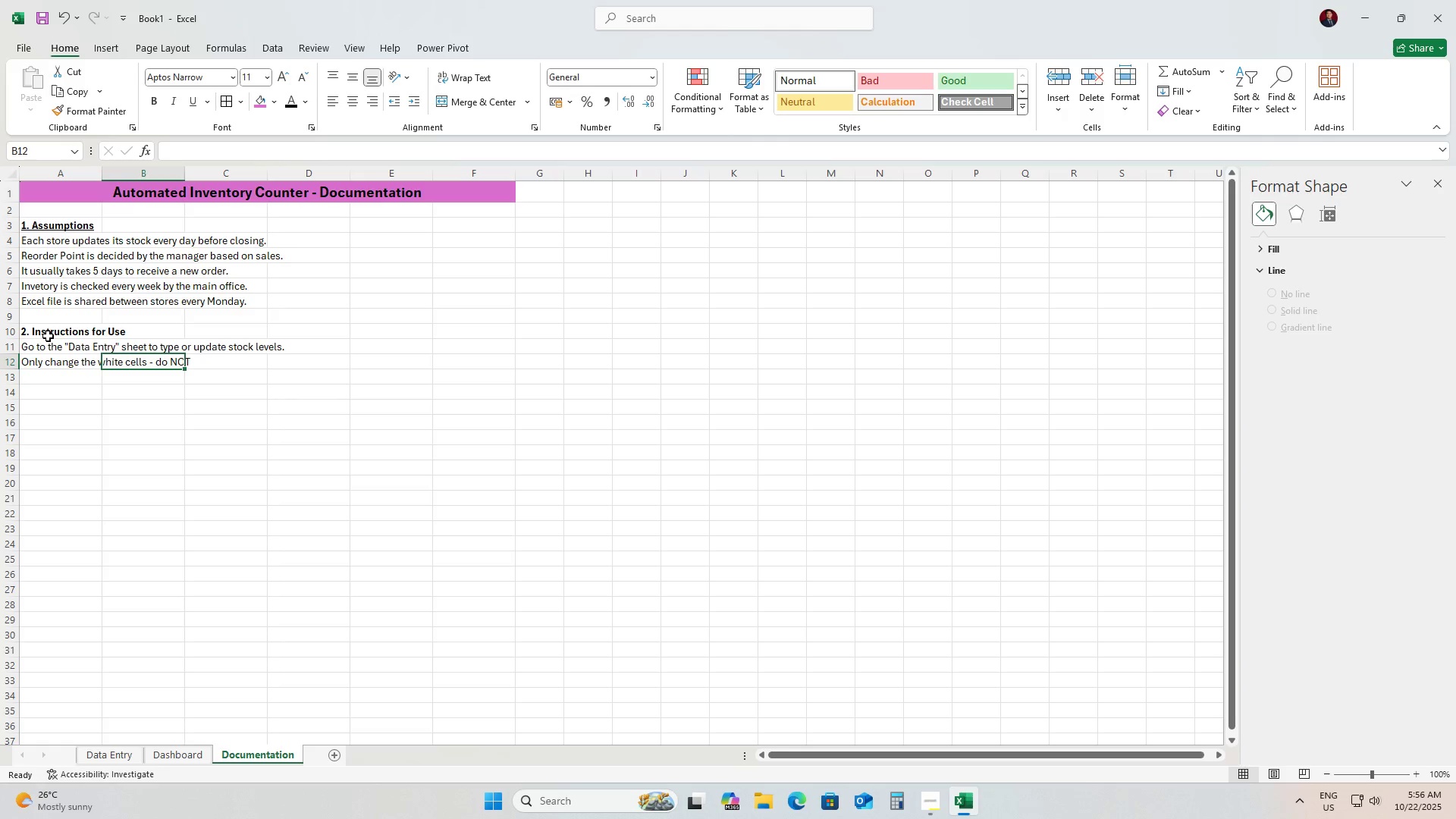 
key(ArrowLeft)
 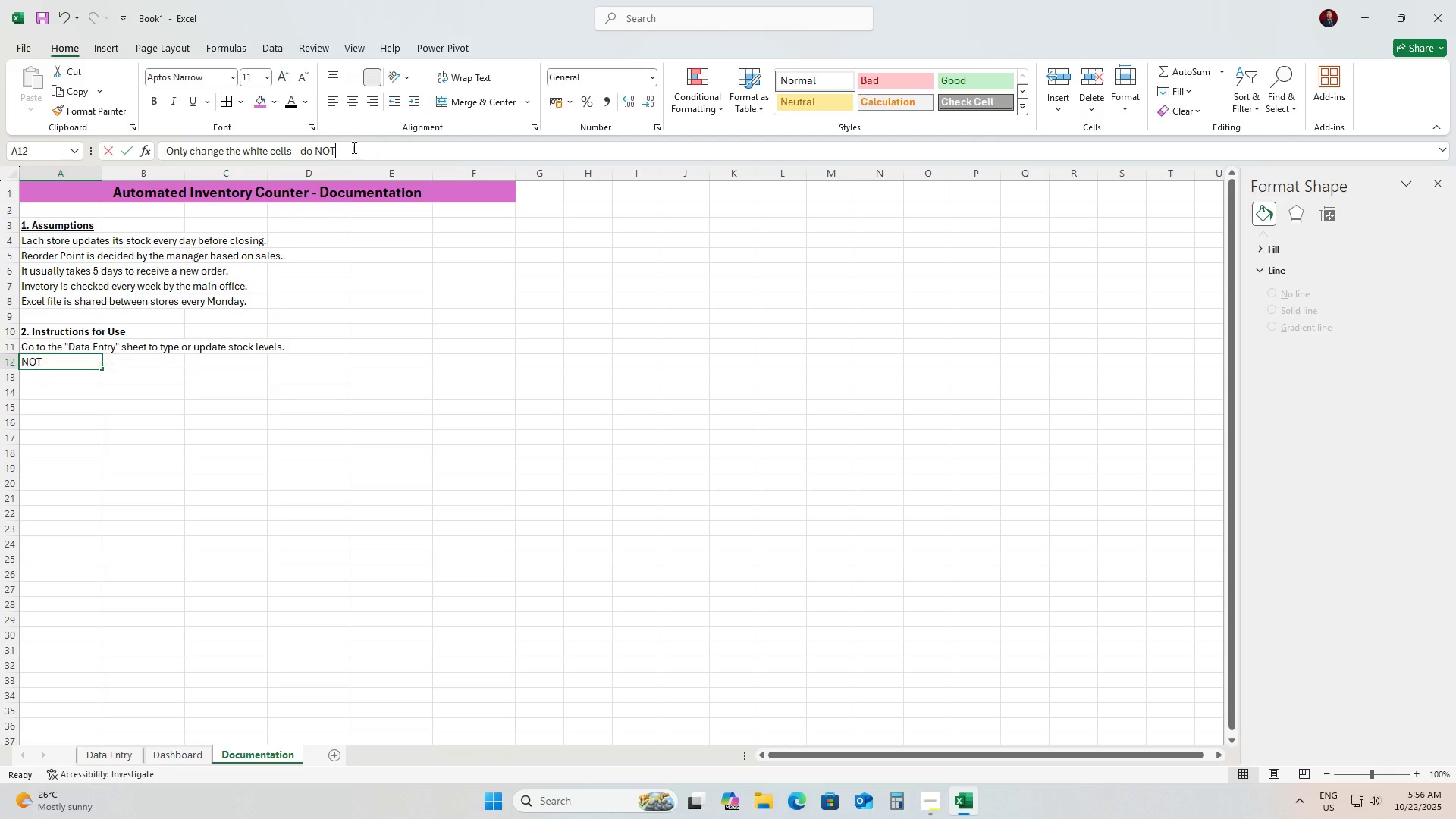 
key(Control+B)
 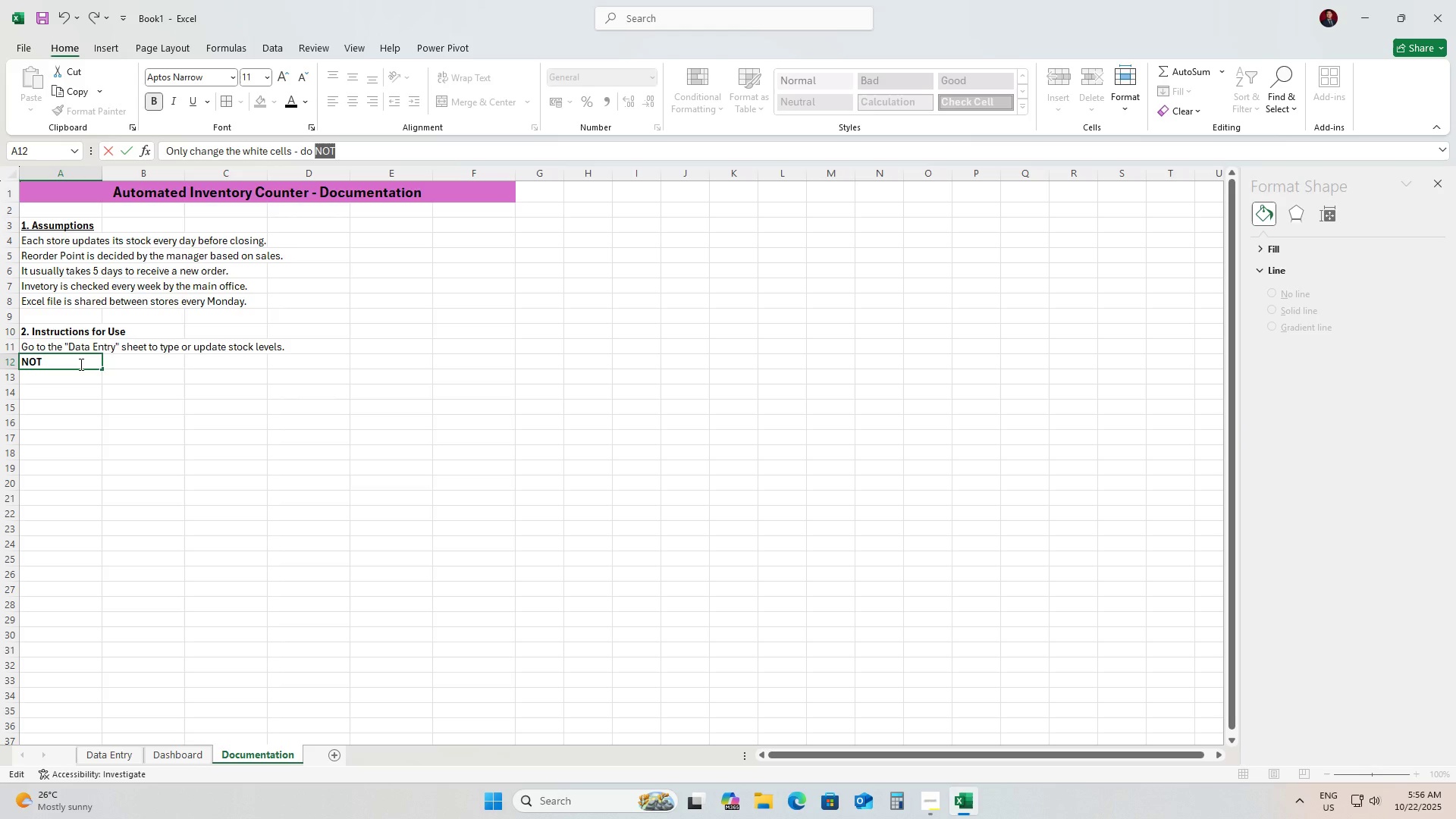 
key(Control+ControlLeft)
 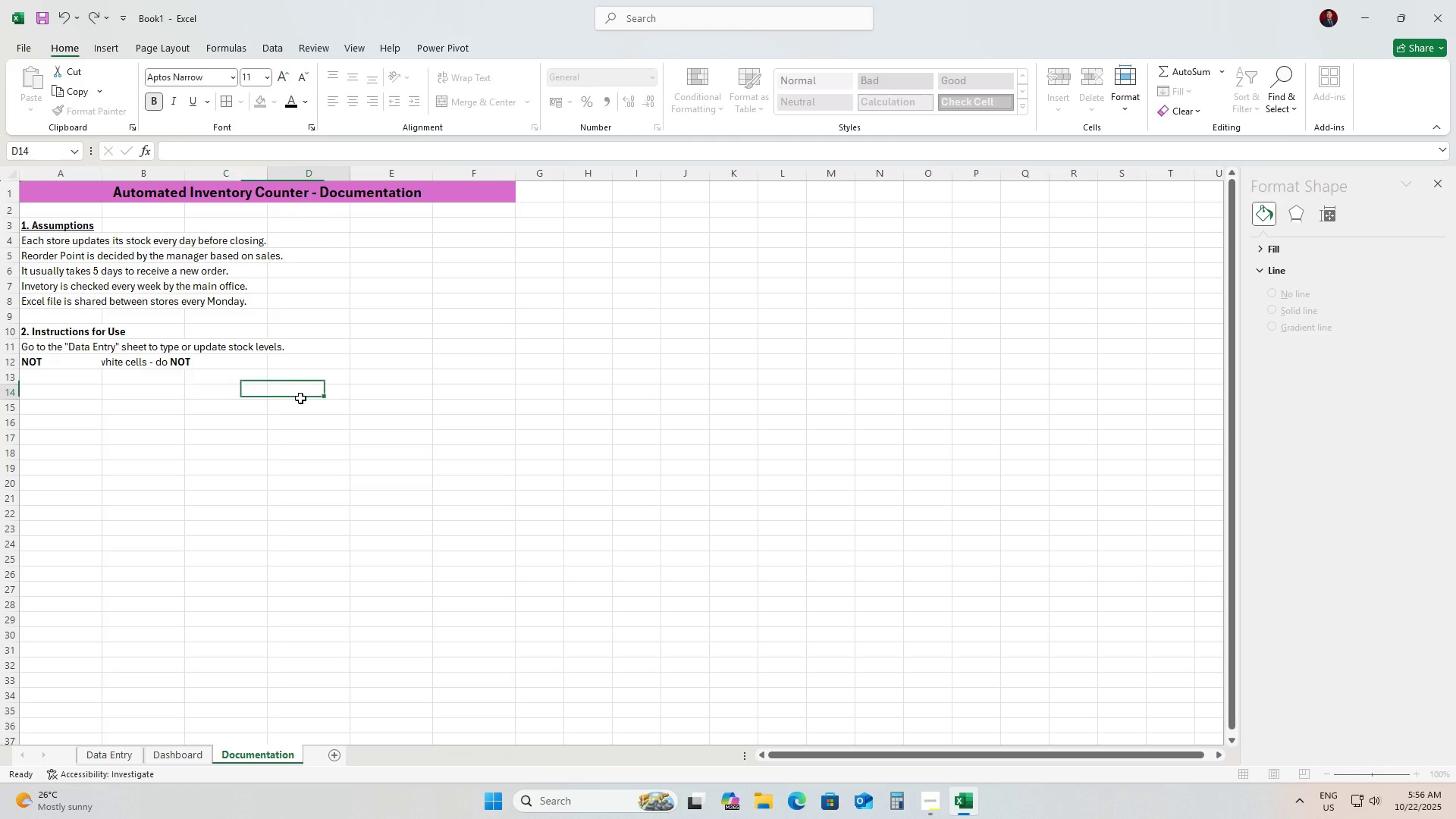 
left_click([300, 398])
 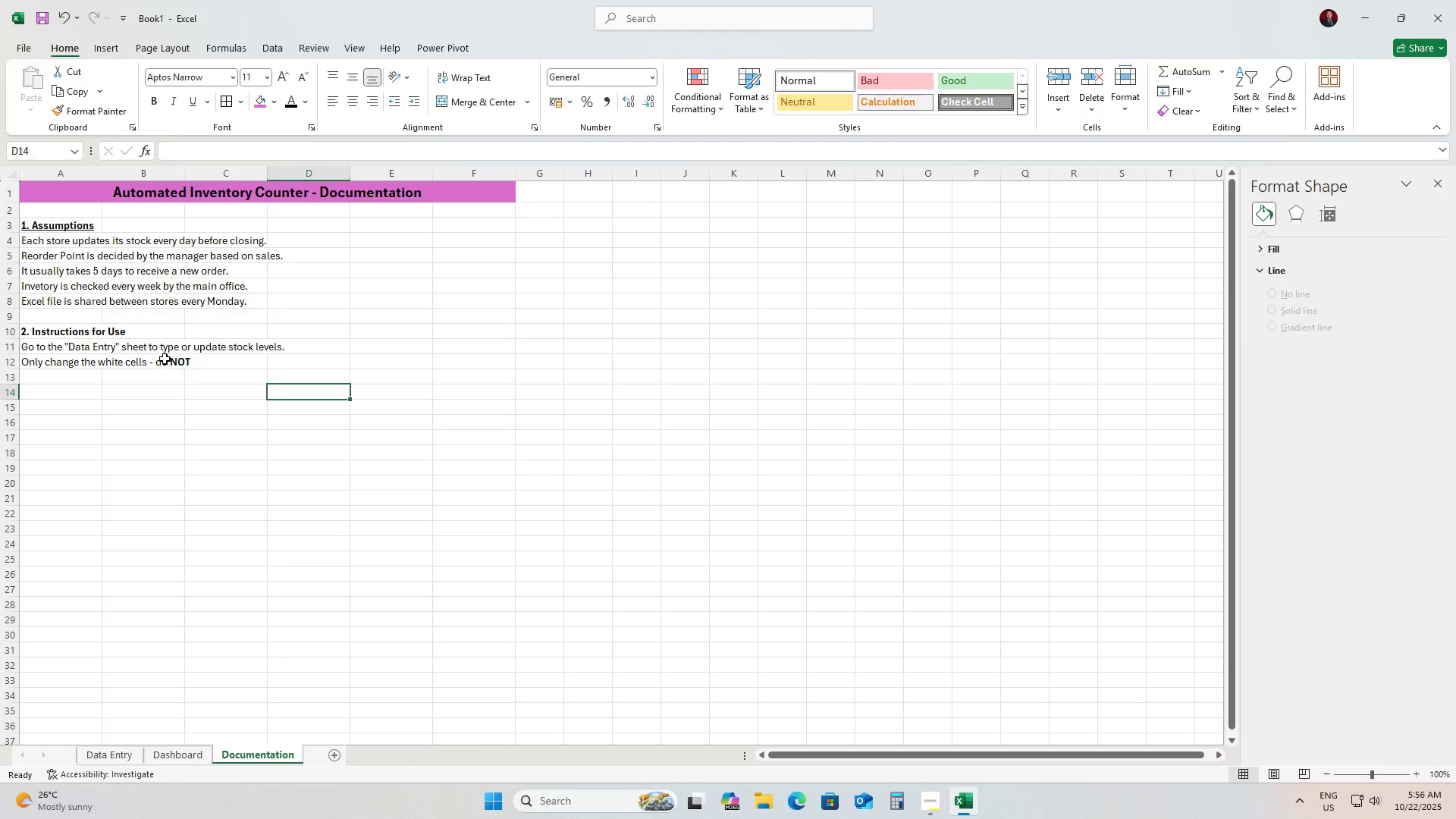 
left_click([165, 359])
 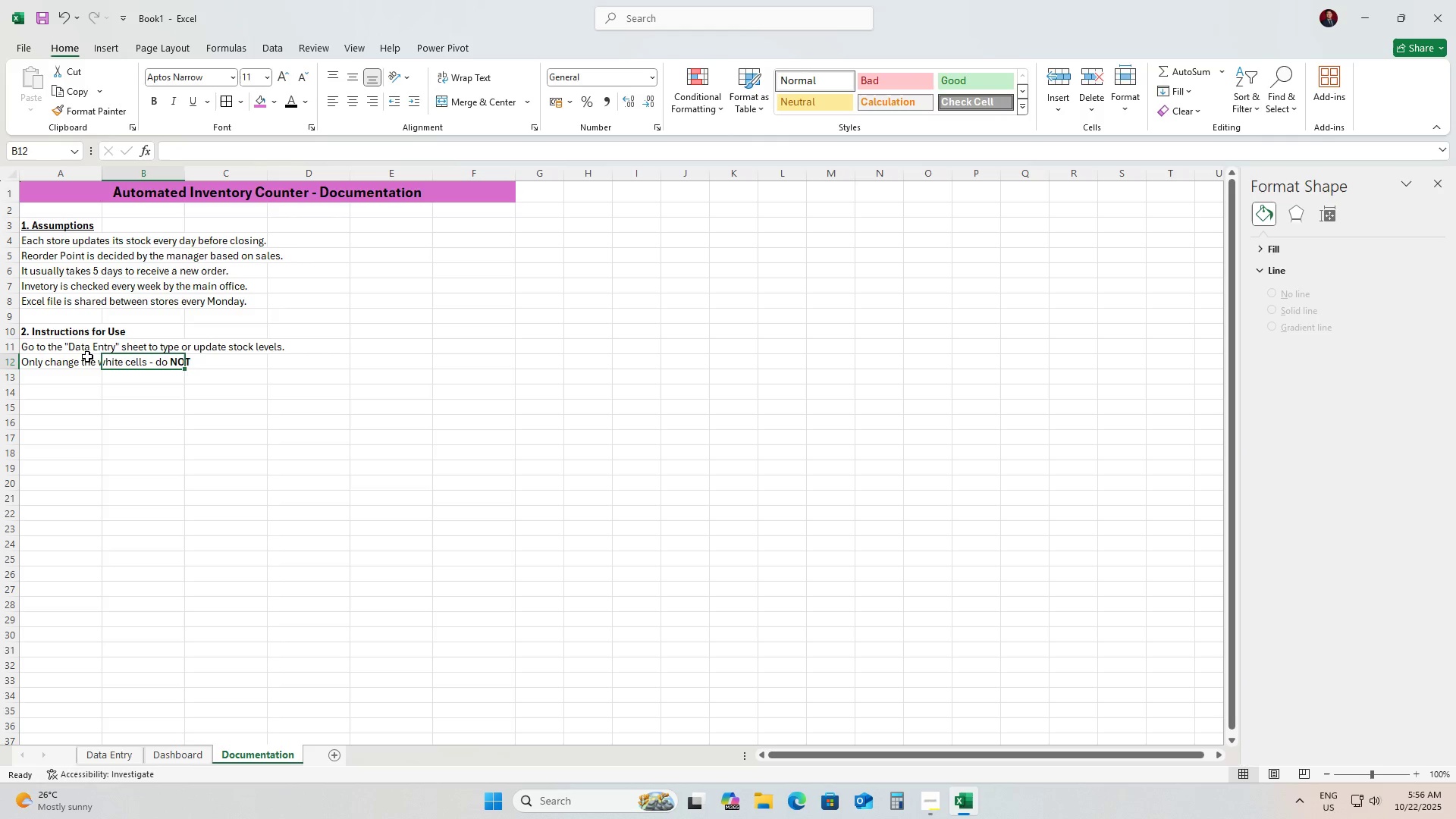 
left_click([86, 359])
 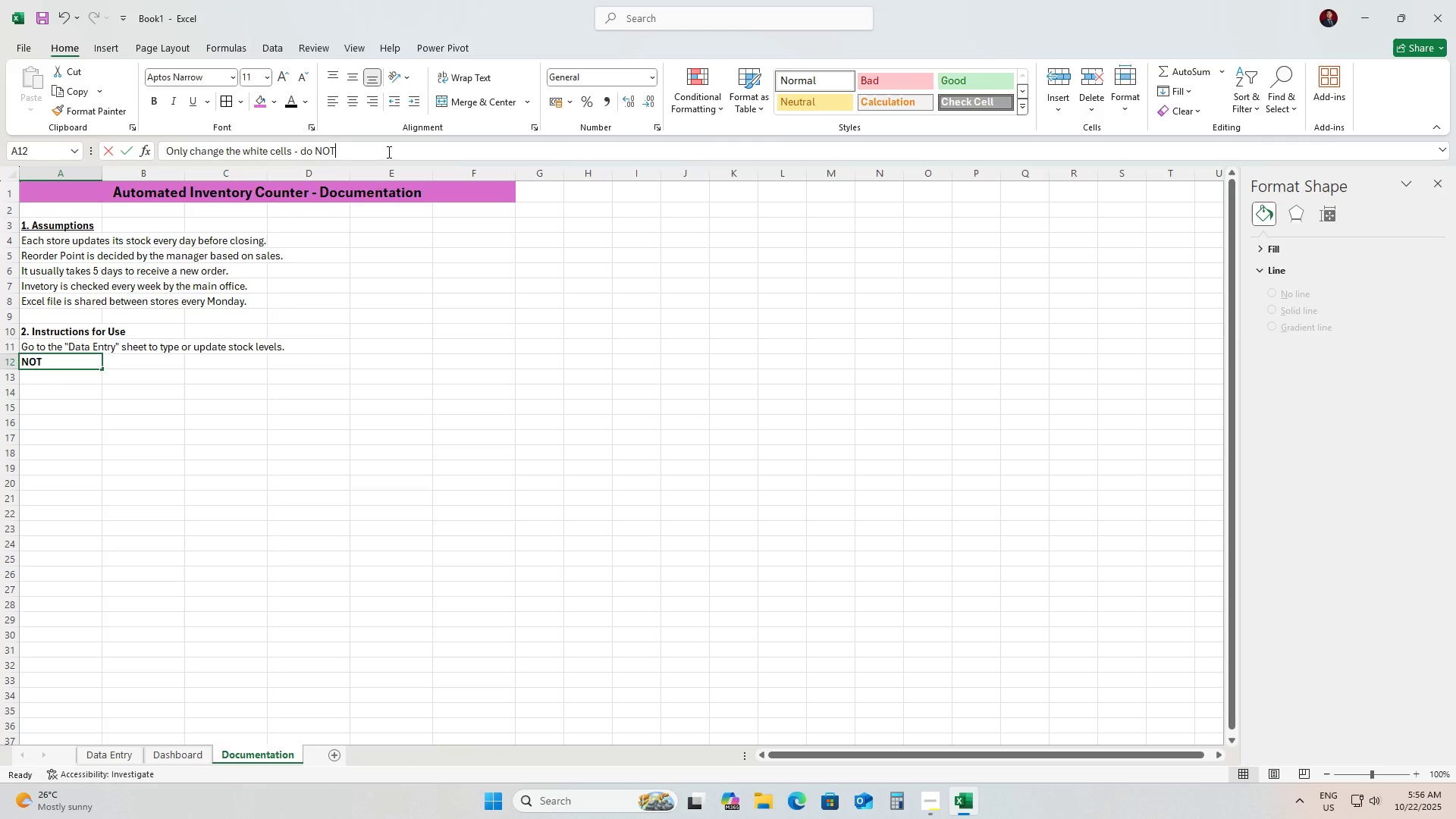 
left_click([388, 152])
 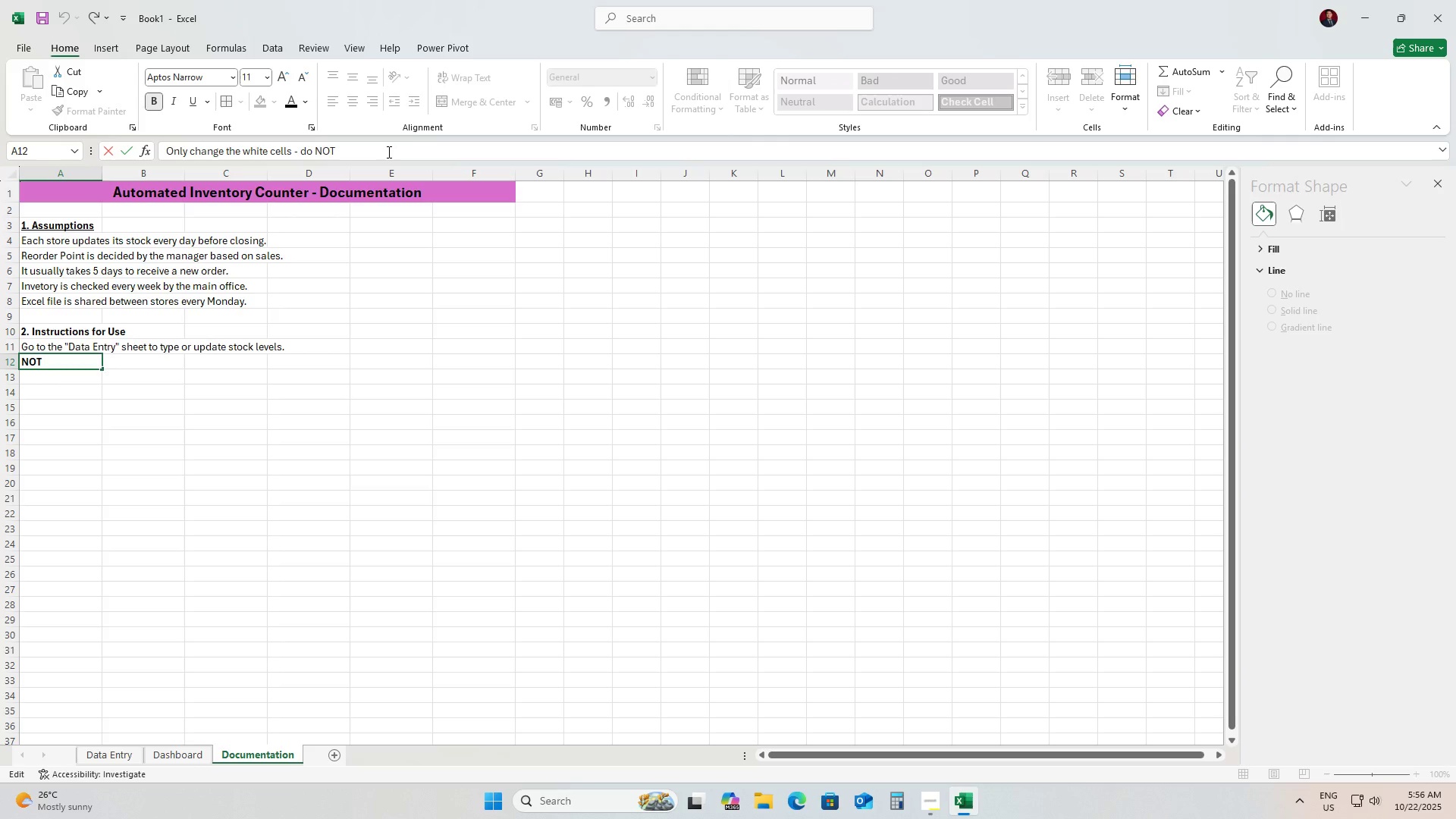 
key(Space)
 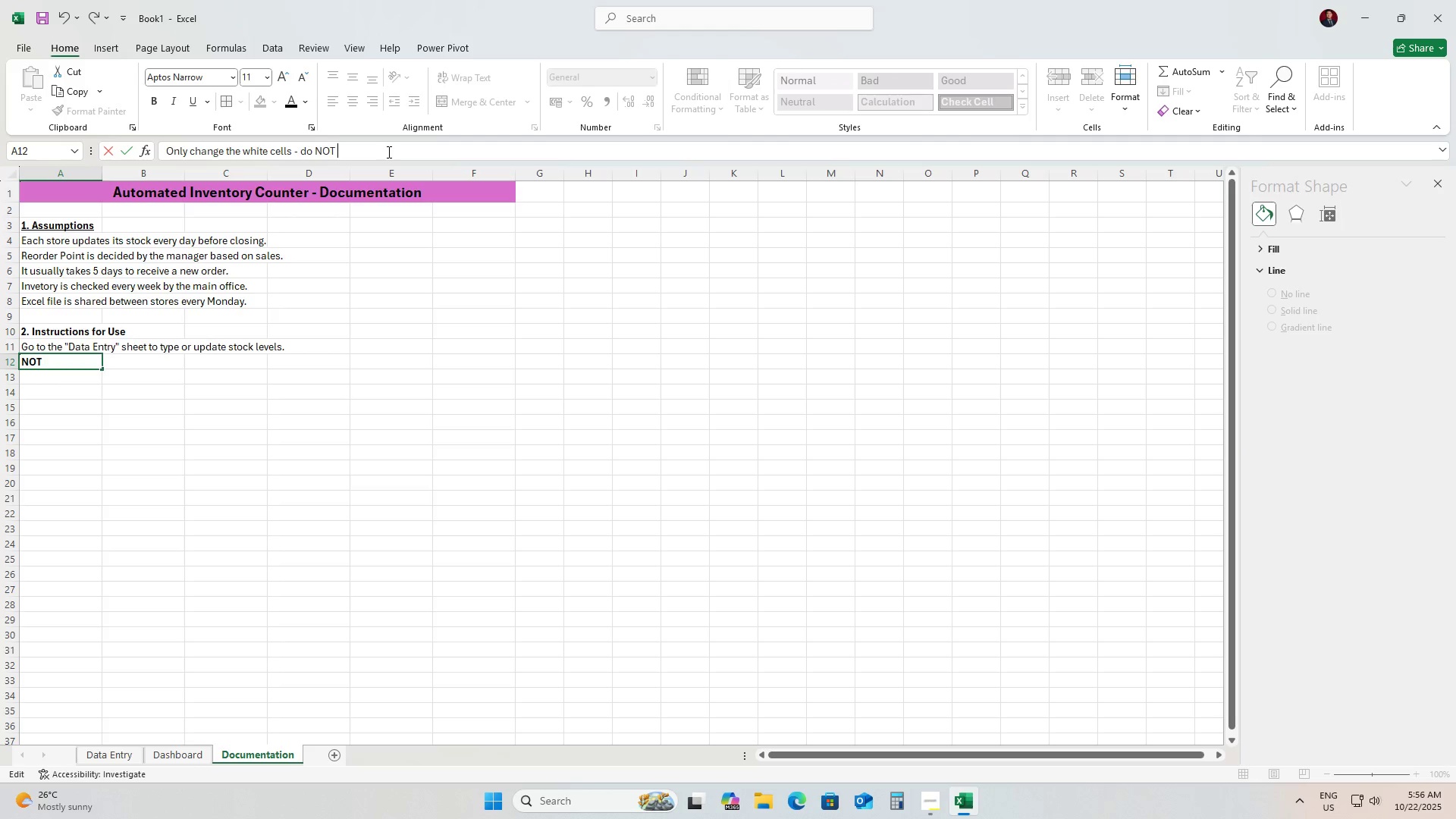 
type(touch the formula cells.)
 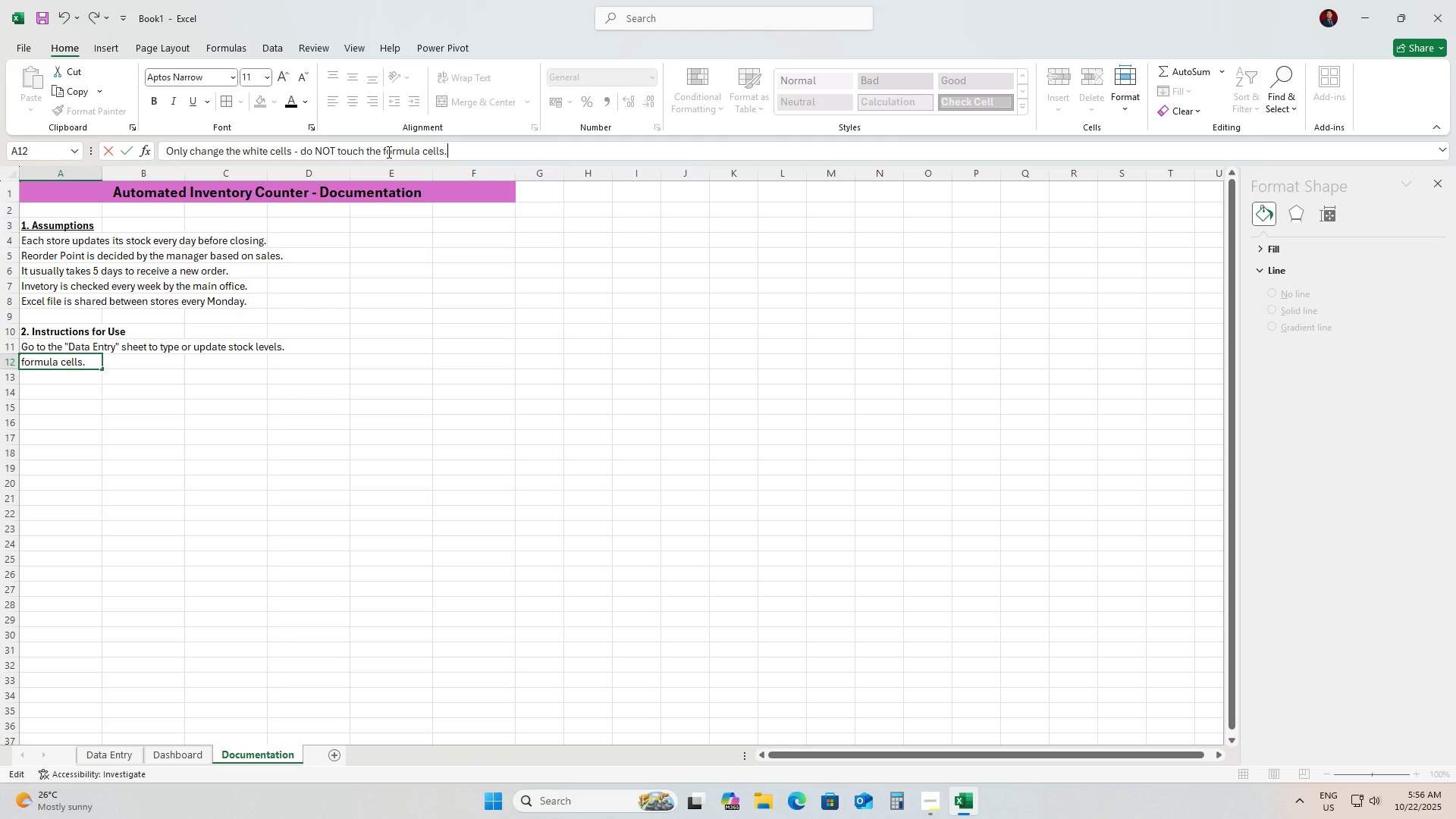 
key(Enter)
 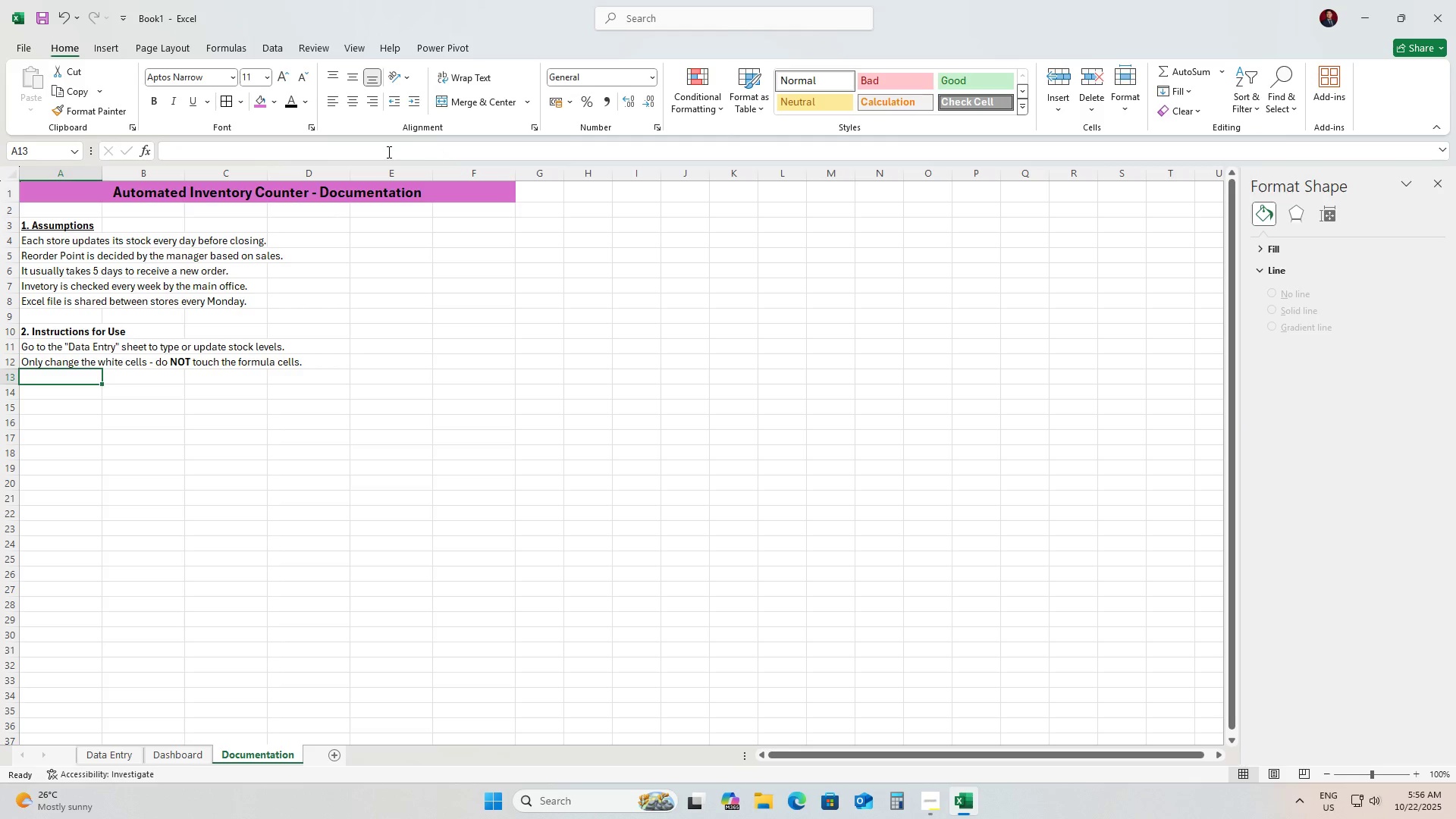 
key(Shift+Quote)
 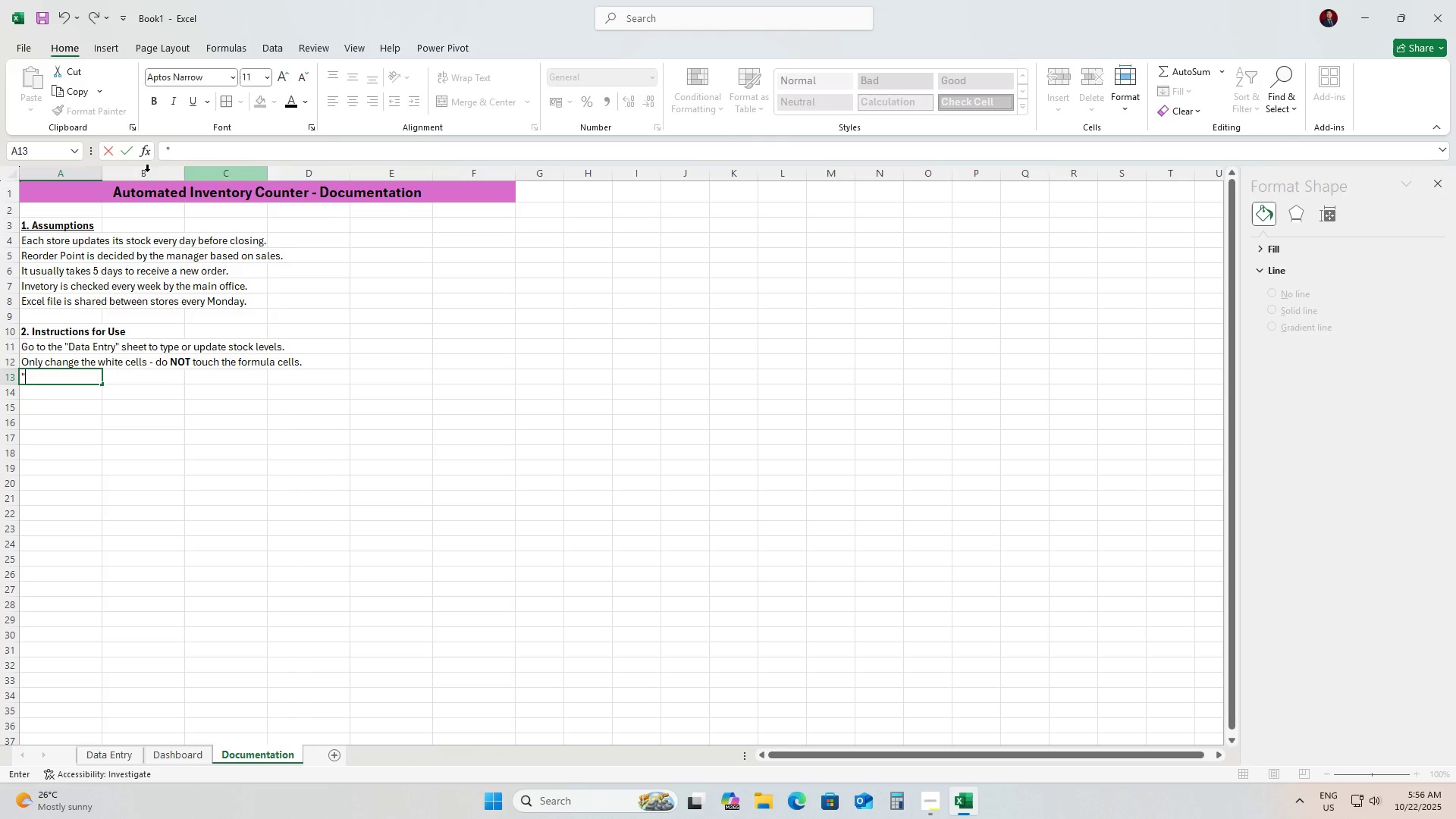 
left_click([111, 49])
 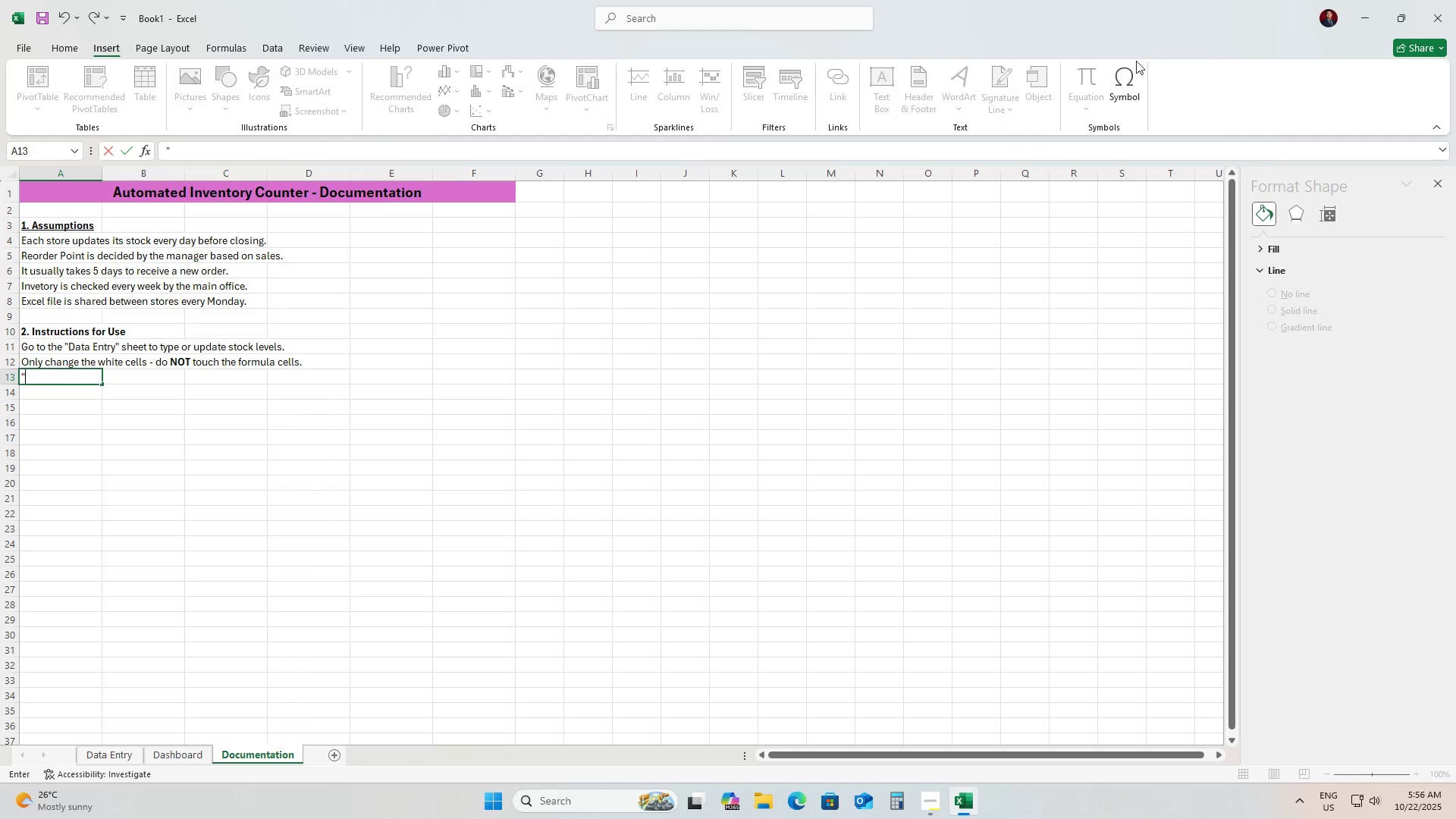 
left_click([1134, 67])
 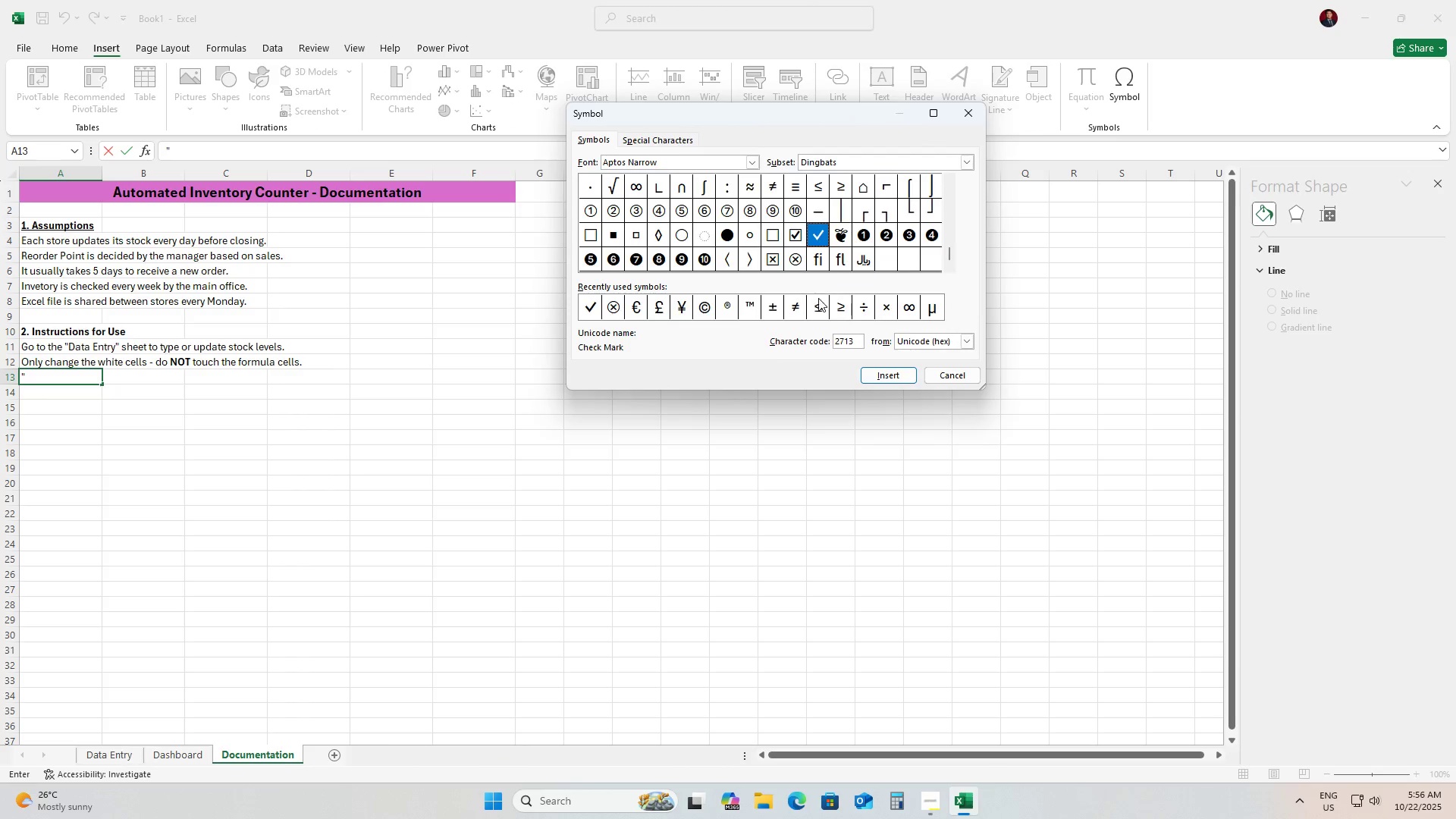 
left_click([792, 264])
 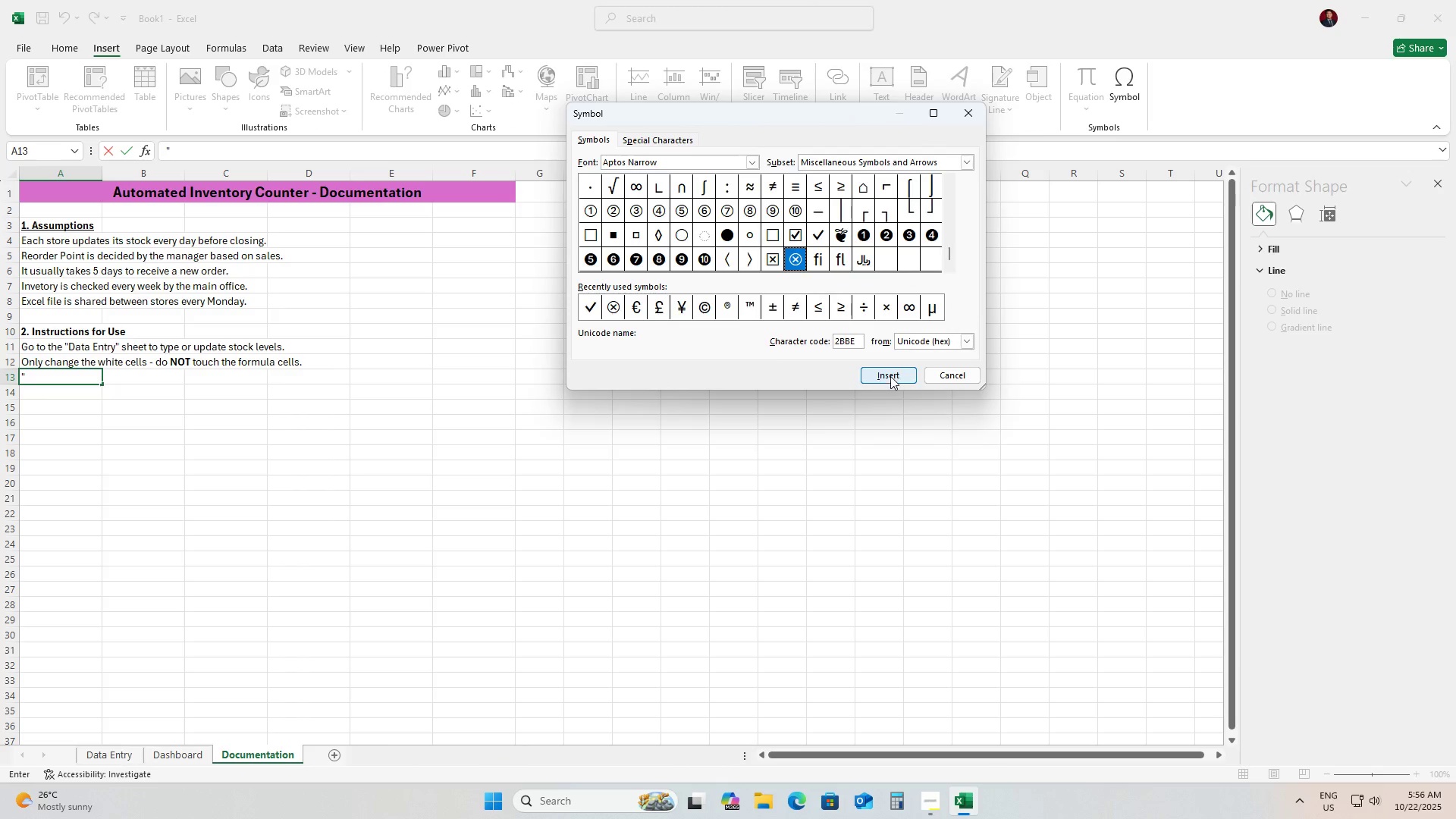 
left_click([890, 376])
 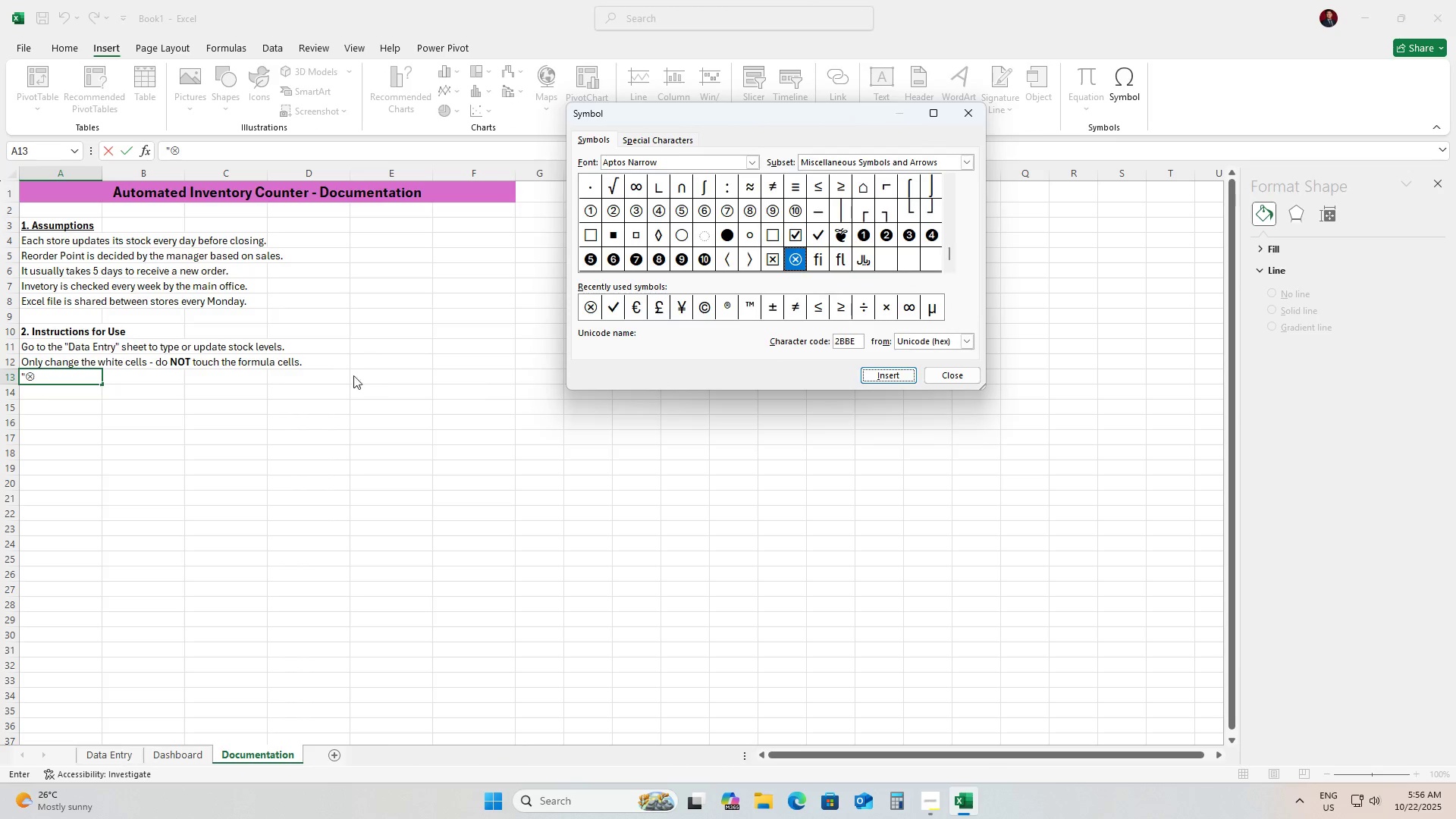 
left_click([943, 375])
 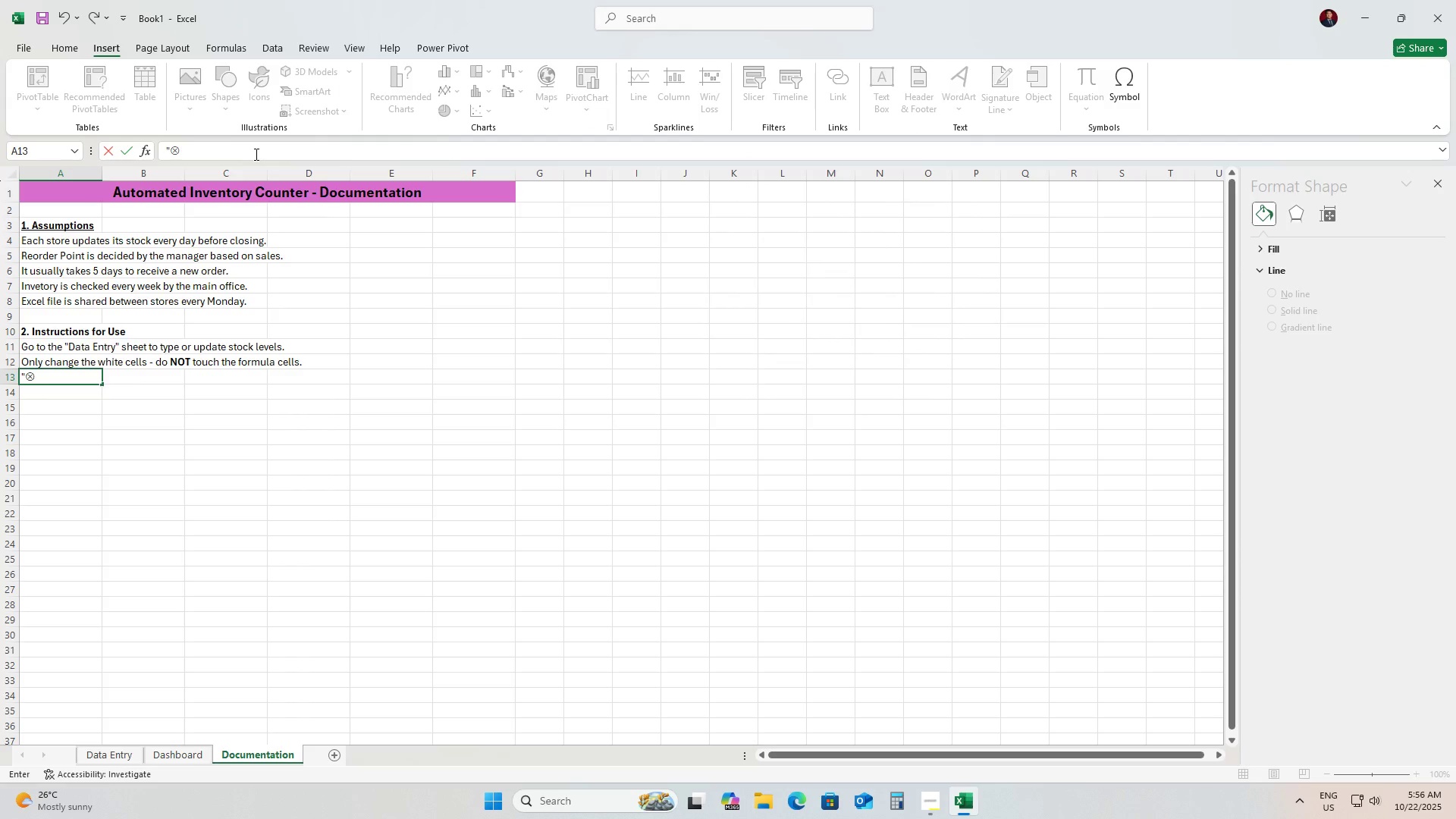 
left_click([255, 154])
 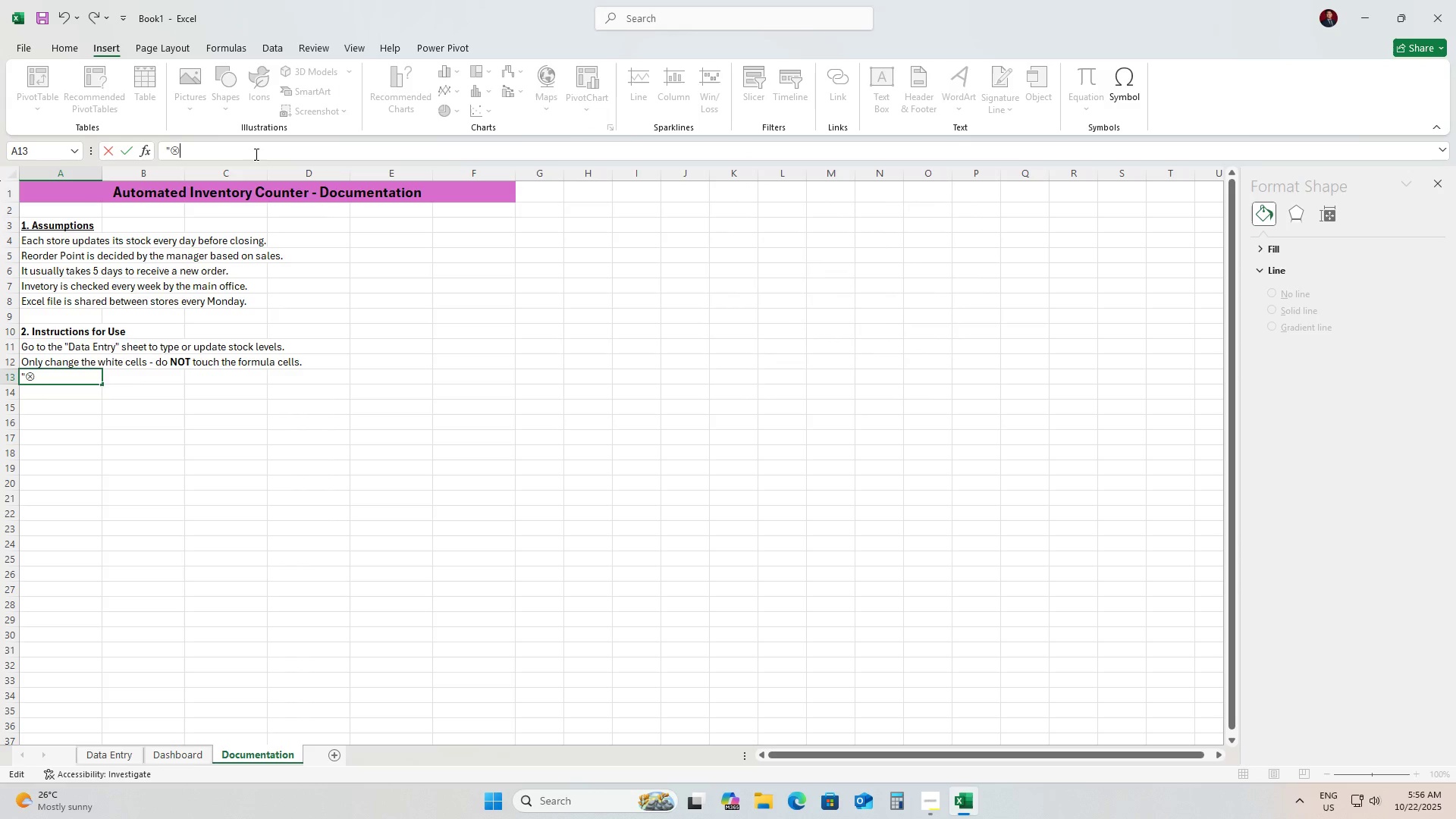 
type( Reorder Needed" means sot)
key(Backspace)
key(Backspace)
type(tock is below the reoder )
key(Backspace)
key(Backspace)
key(Backspace)
key(Backspace)
key(Backspace)
type(order level.)
 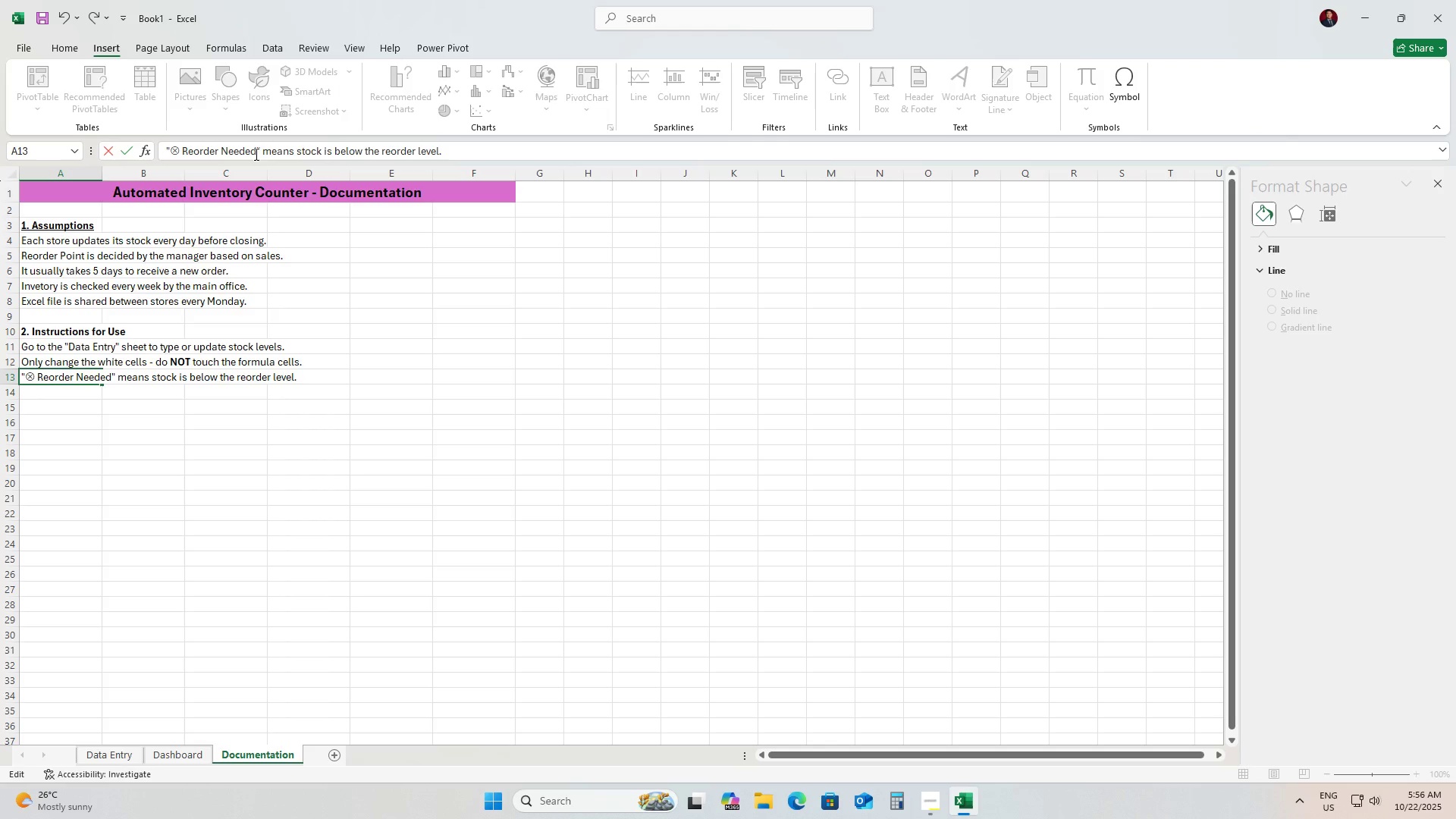 
key(Enter)
 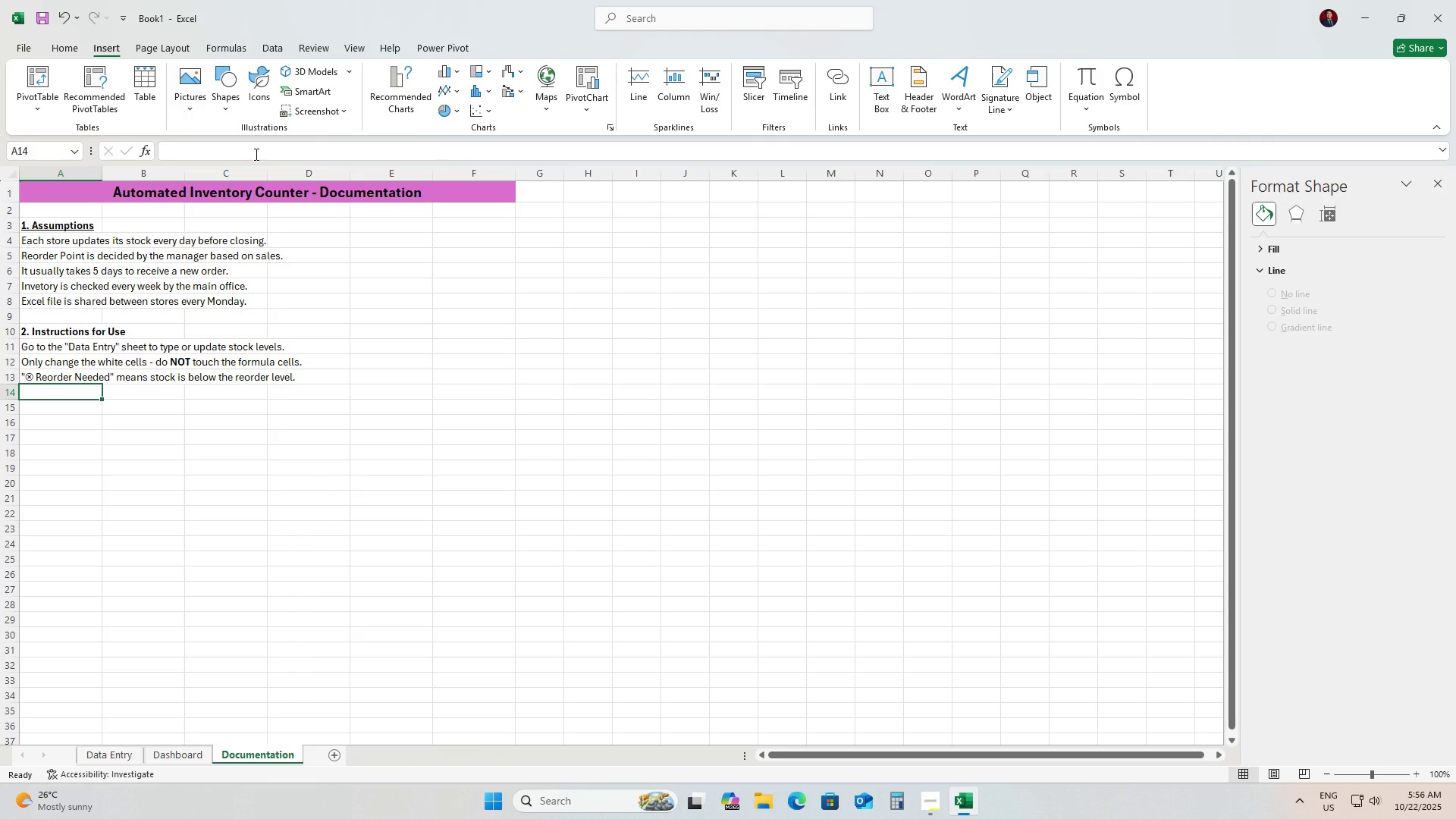 
key(Shift+Quote)
 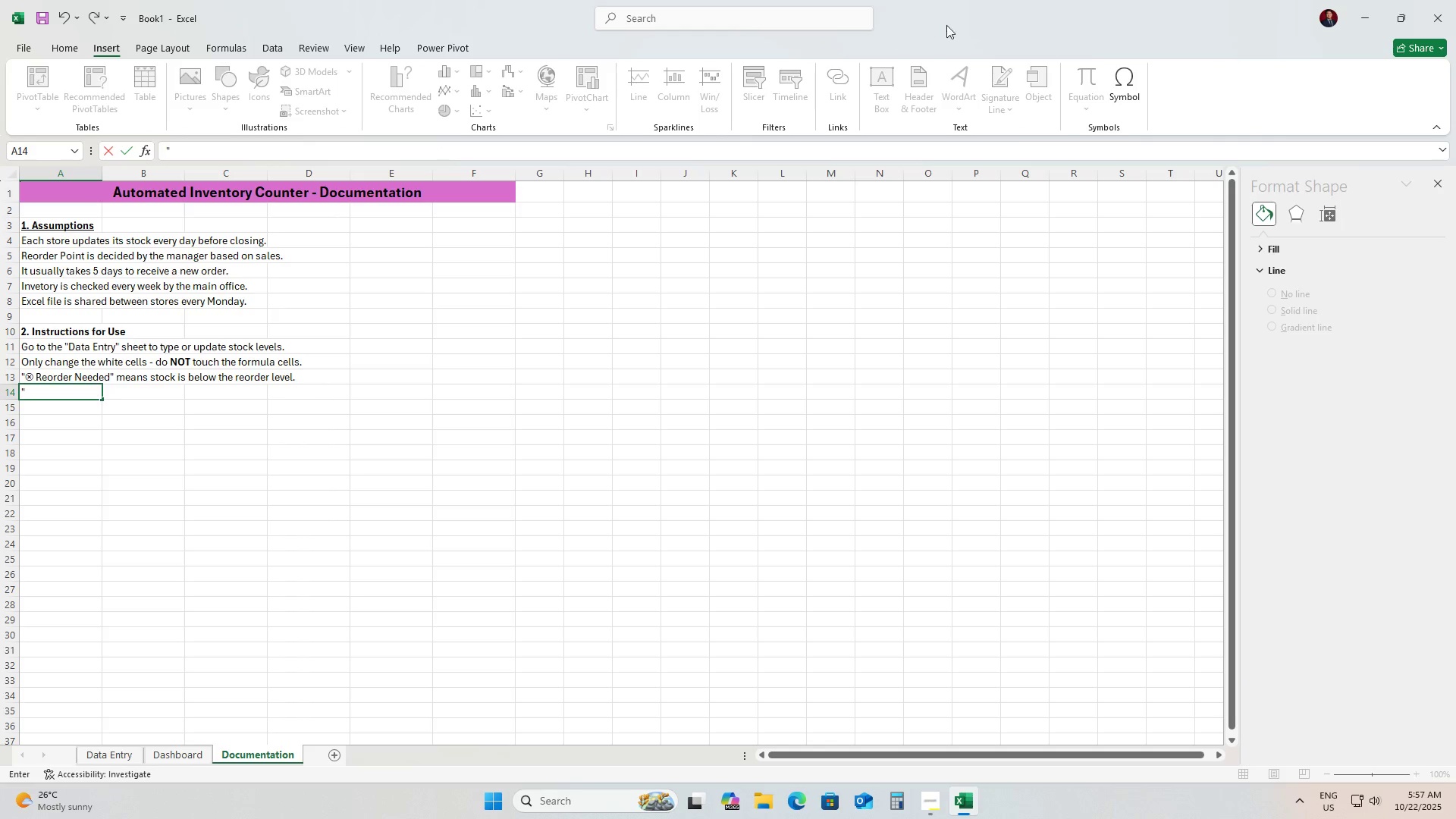 
left_click([1129, 108])
 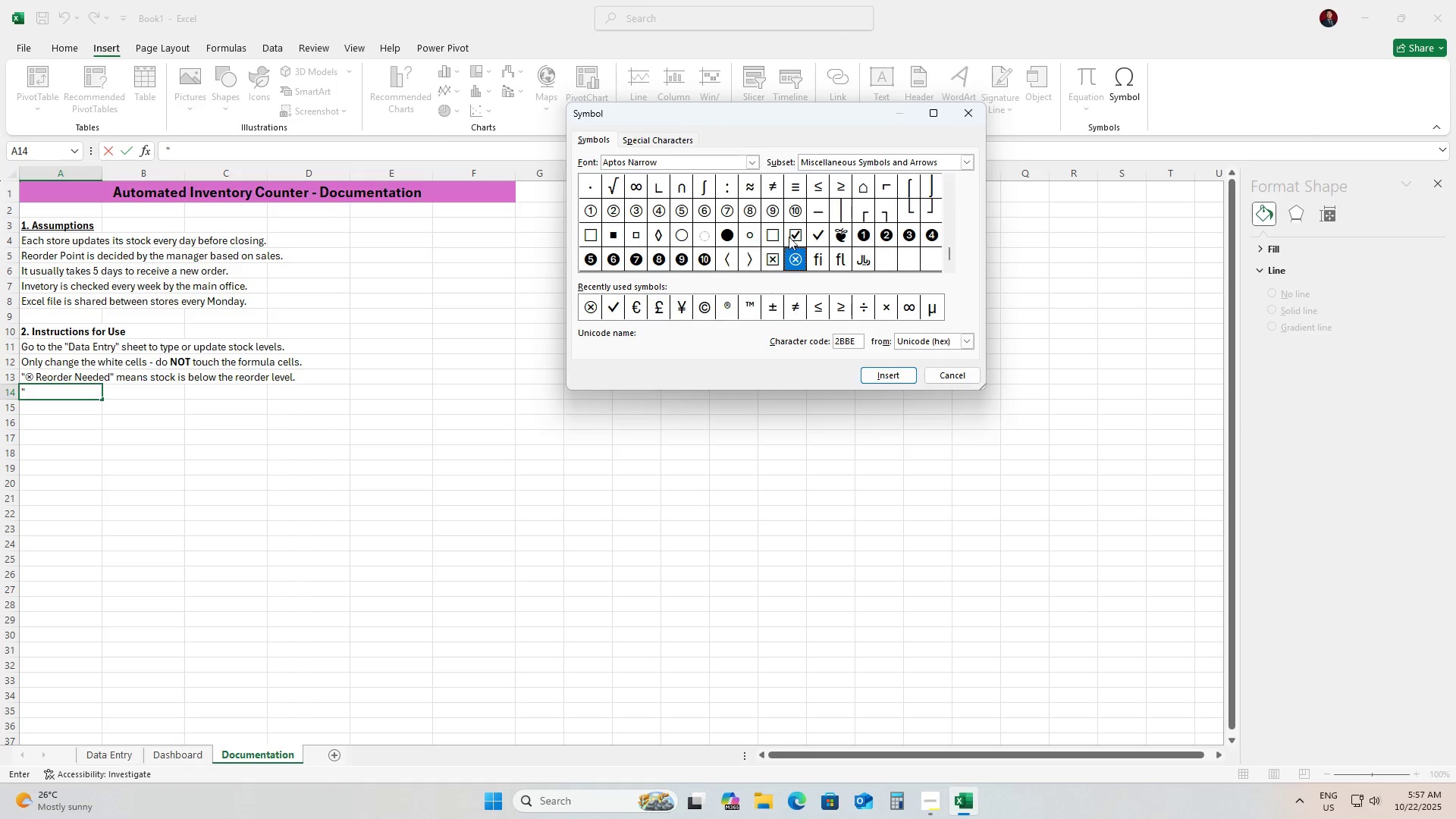 
left_click([816, 237])
 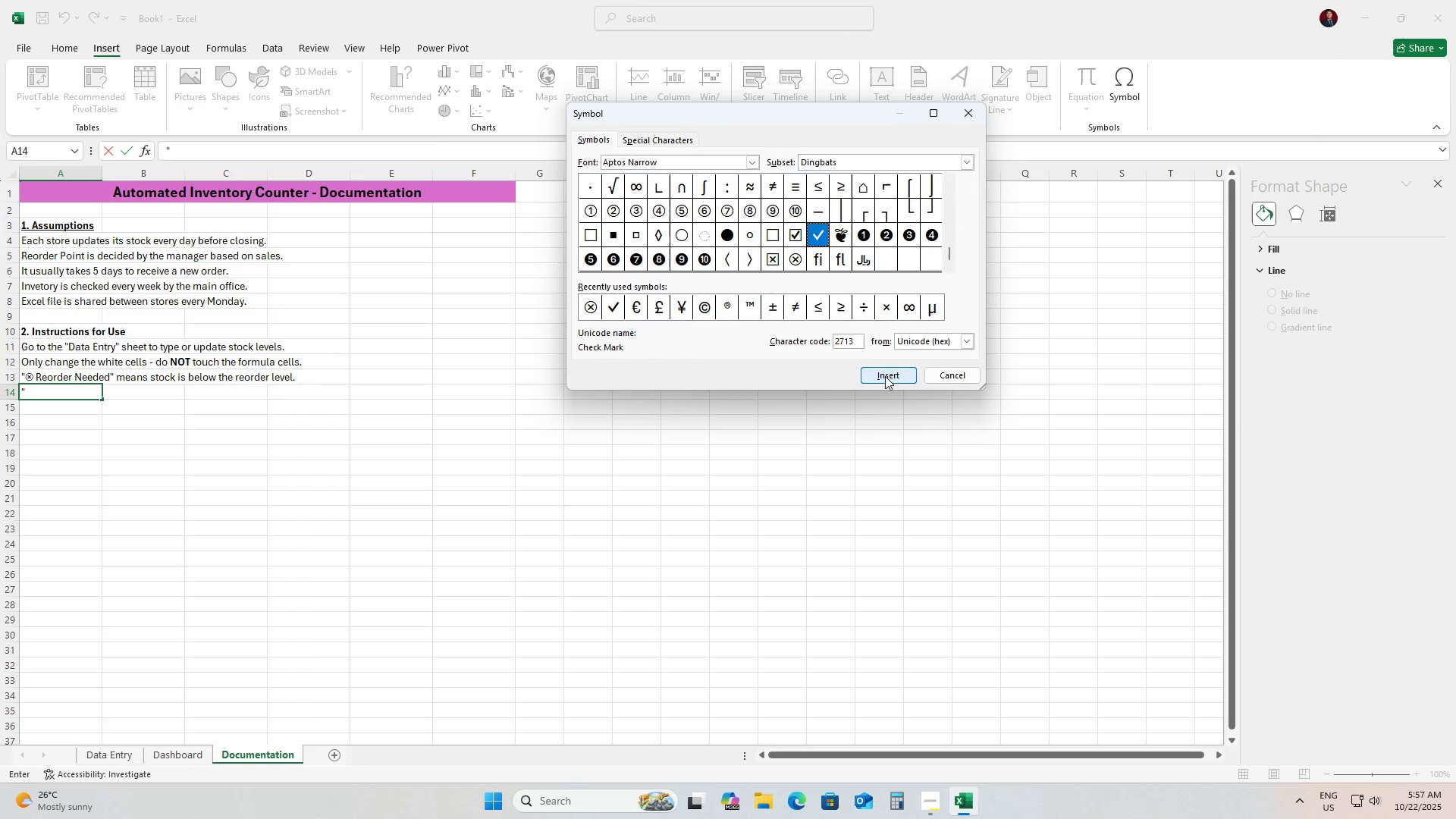 
left_click([885, 376])
 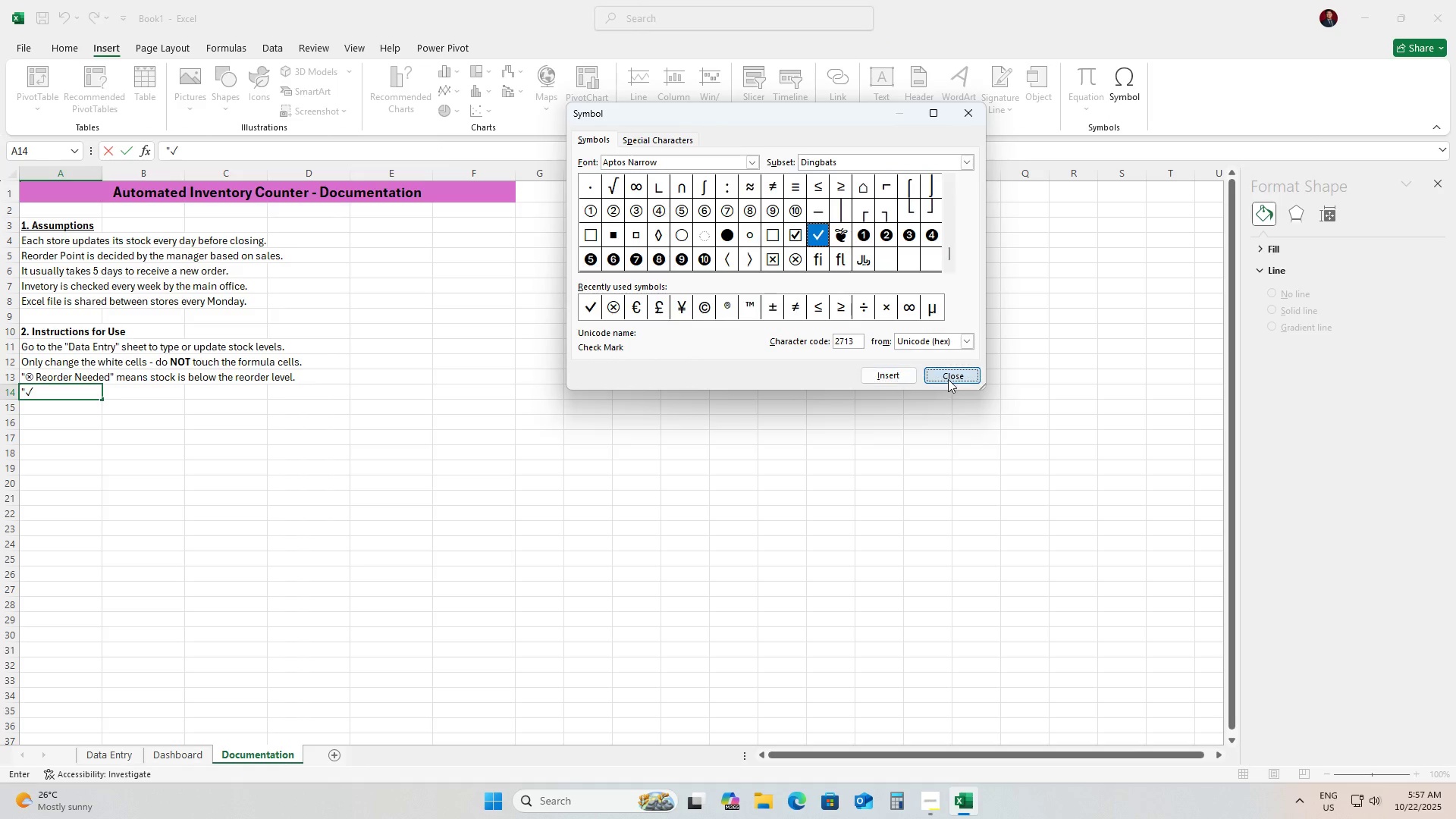 
left_click([948, 379])
 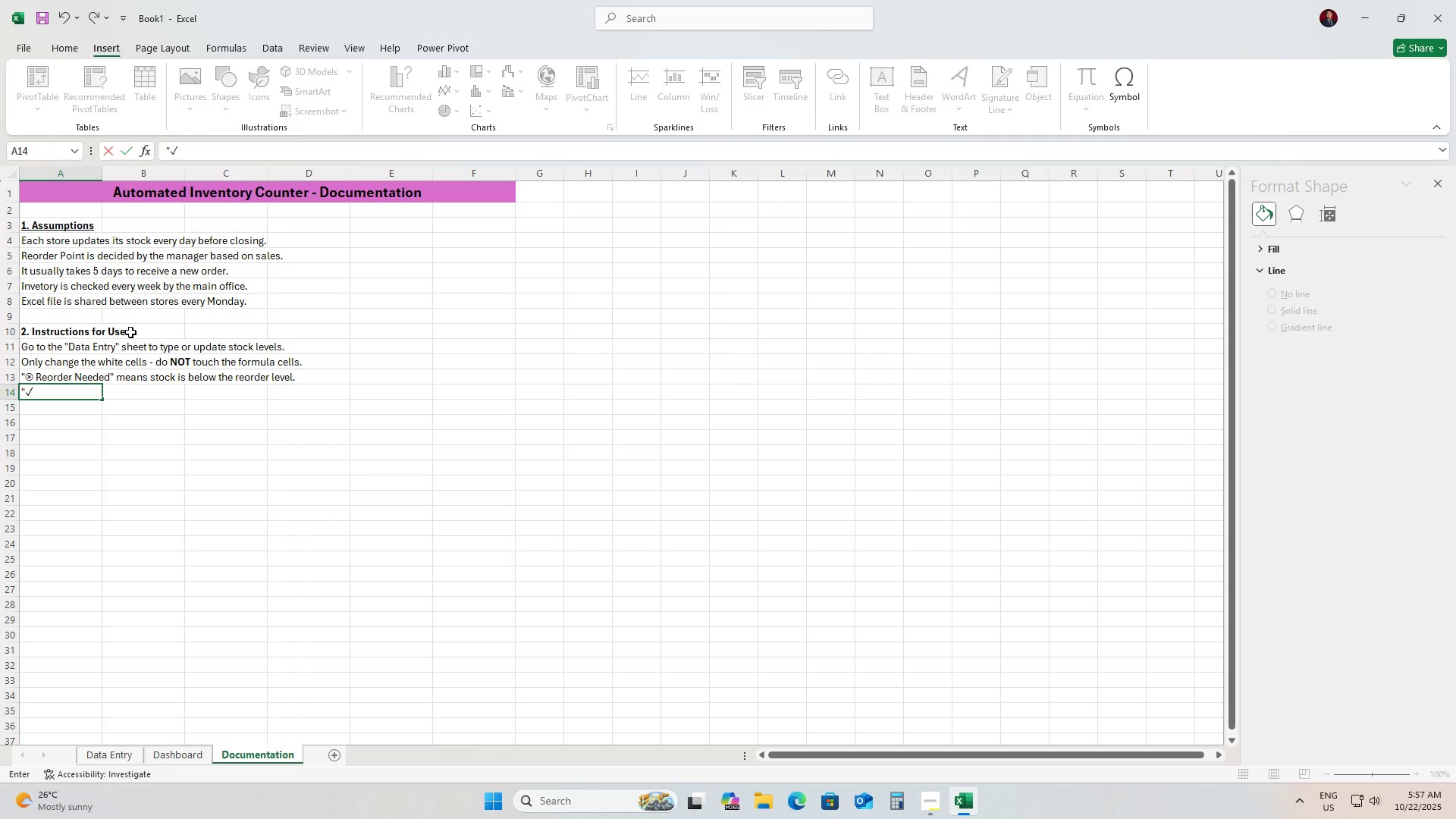 
type( Sufficient" means stock is enough.)
 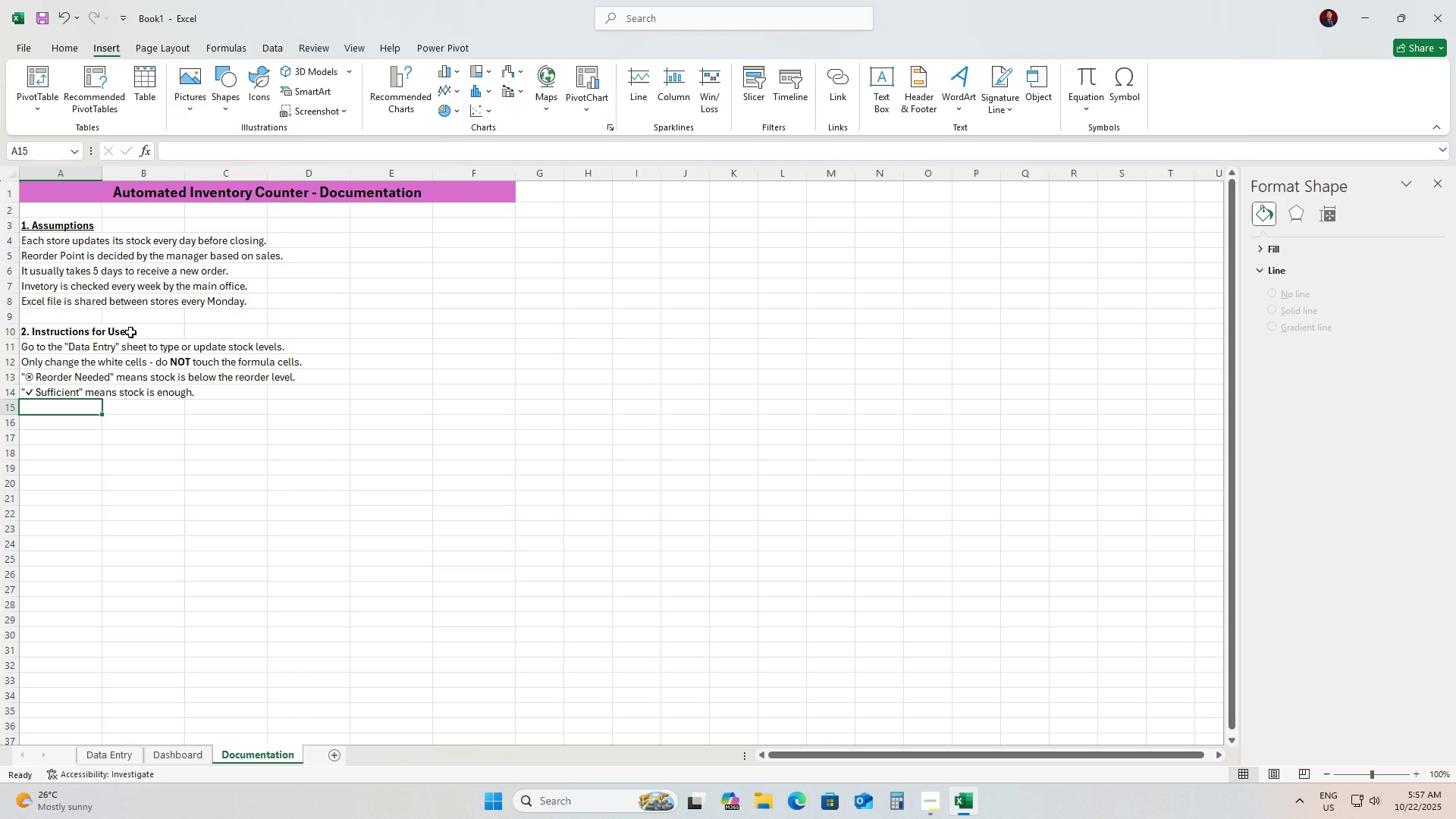 
 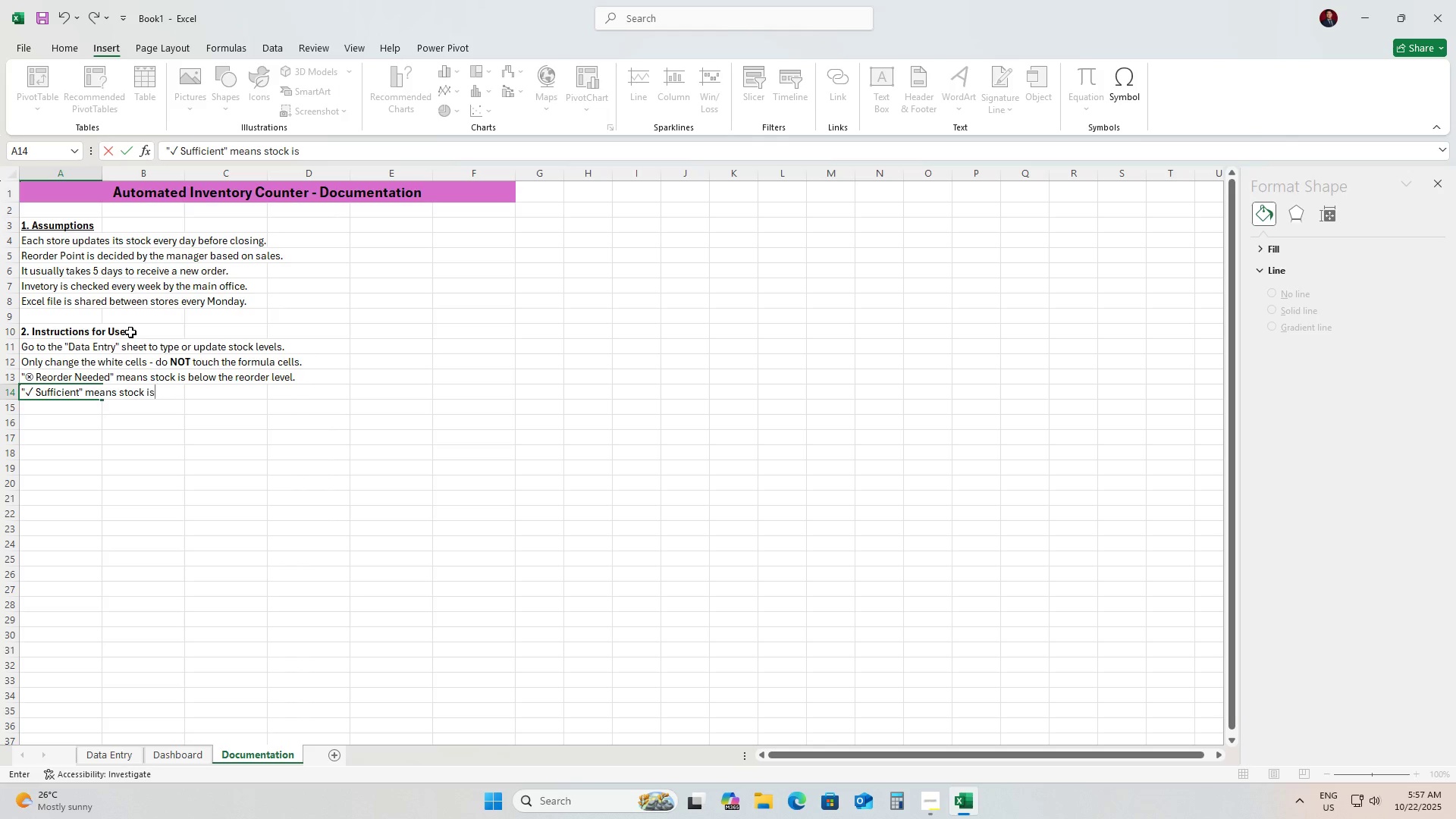 
key(Enter)
 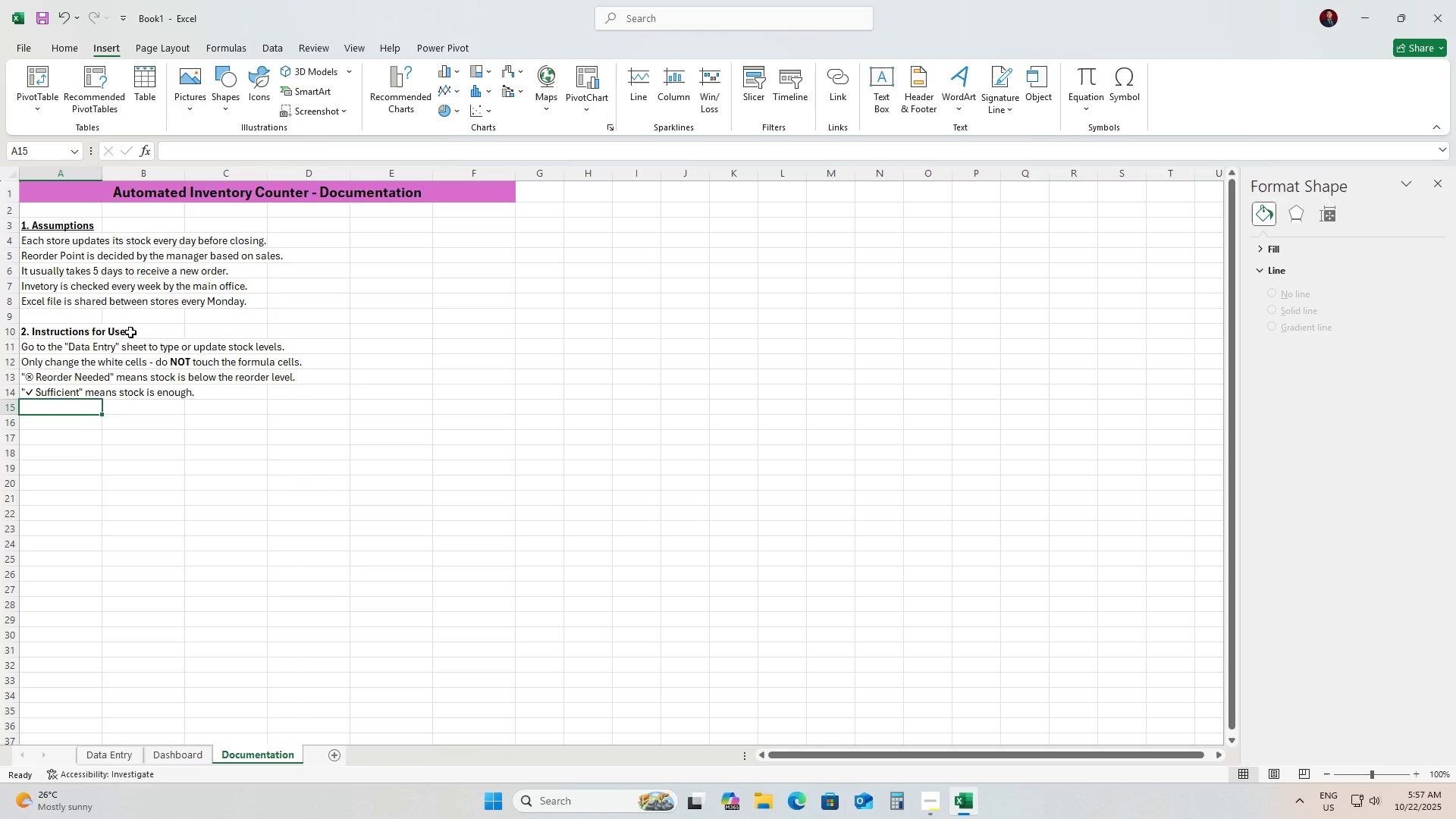 
type(The :)
key(Backspace)
type("Dashboard" sheet shows totals and charts automatically.)
 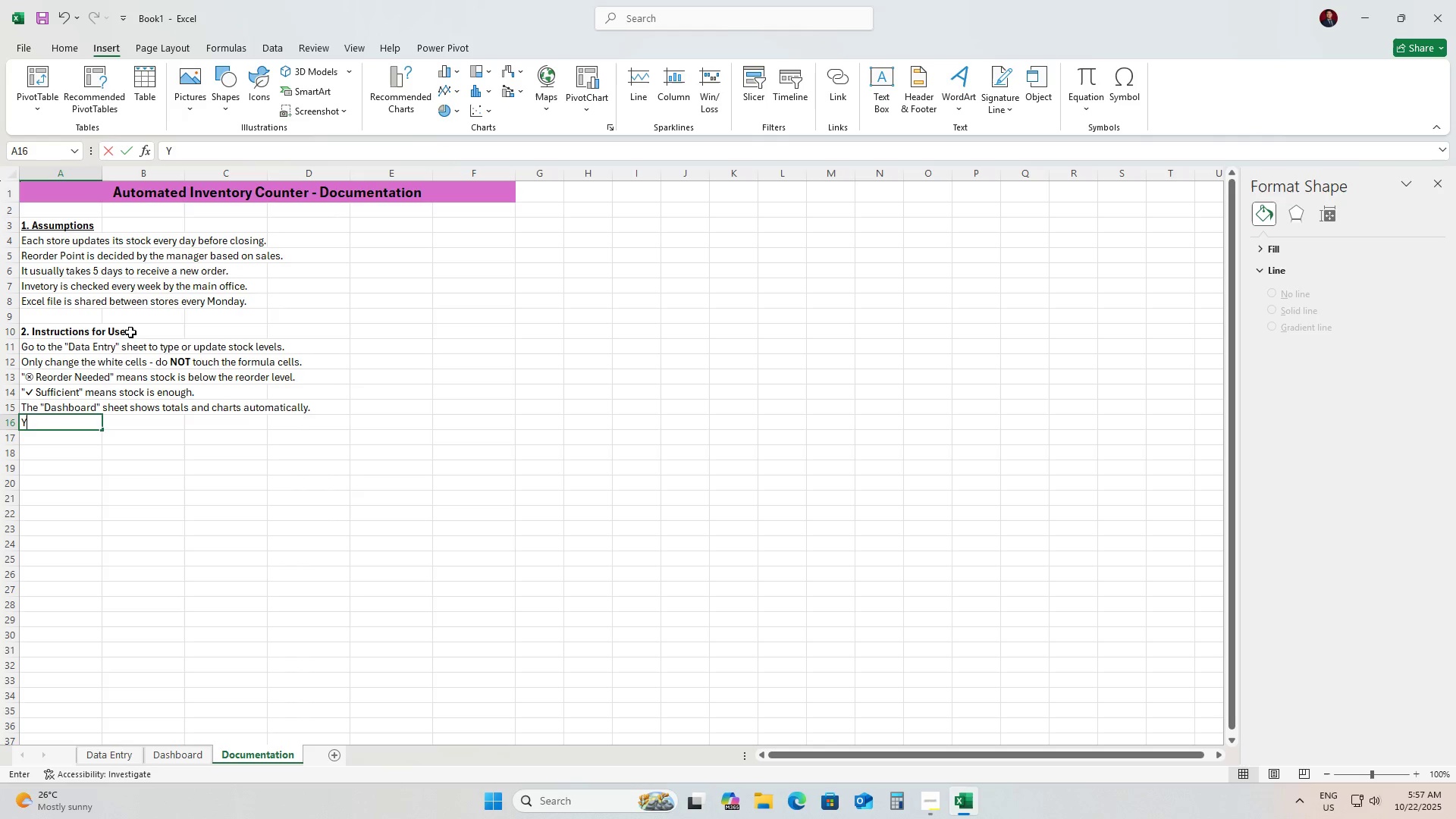 
 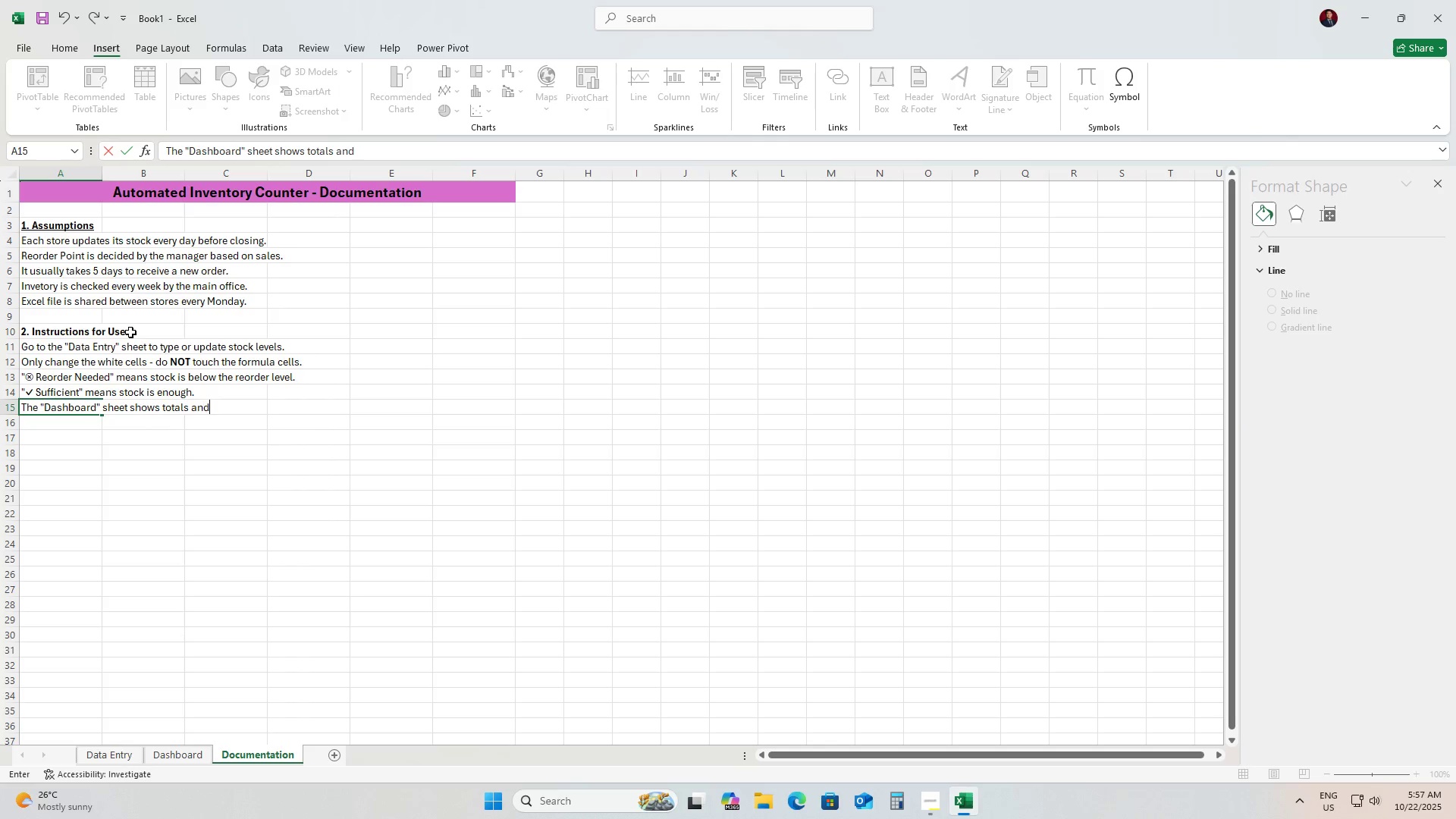 
key(Enter)
 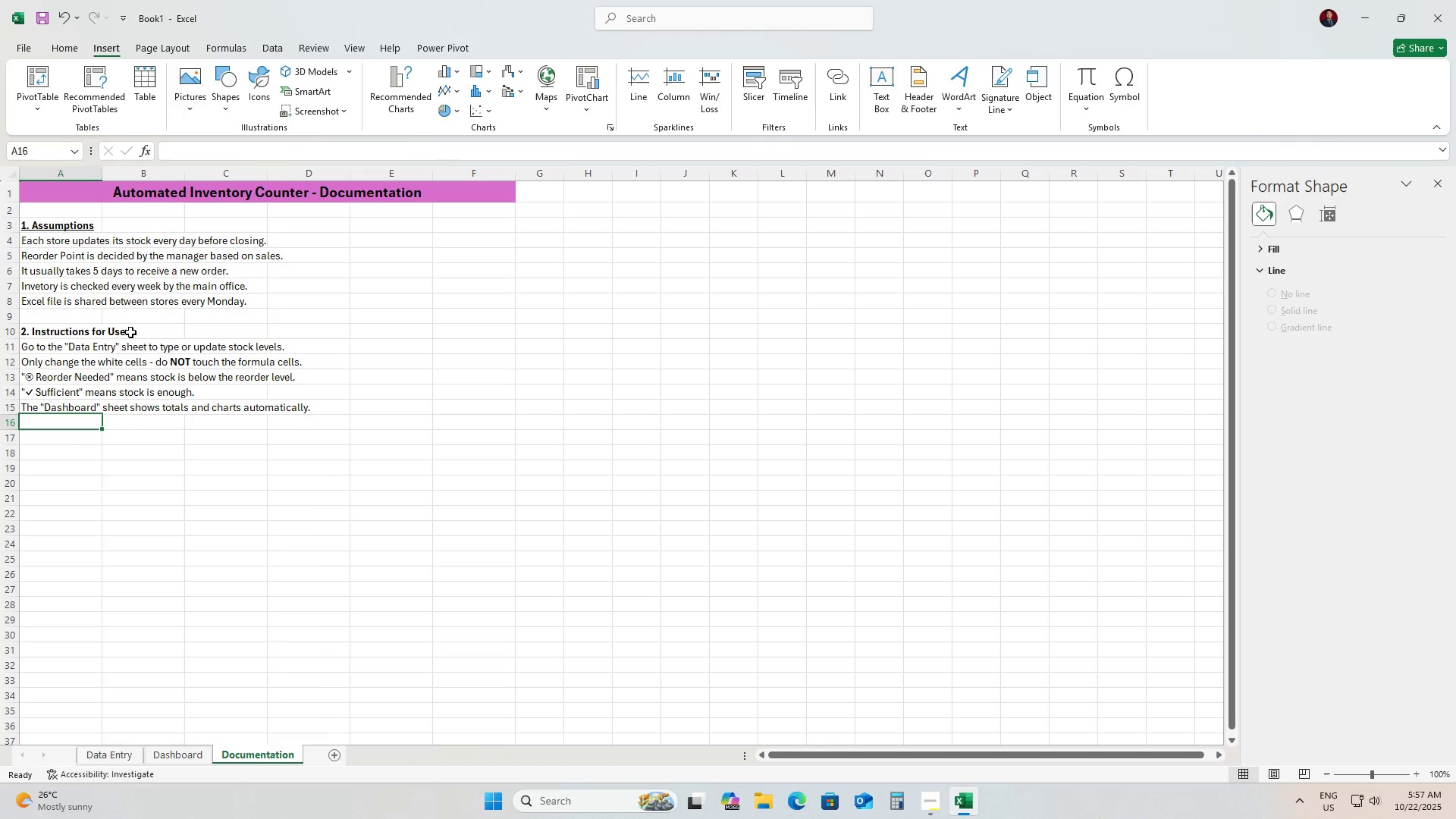 
type(You don't hacv)
key(Backspace)
key(Backspace)
key(Backspace)
key(Backspace)
type(need to )
 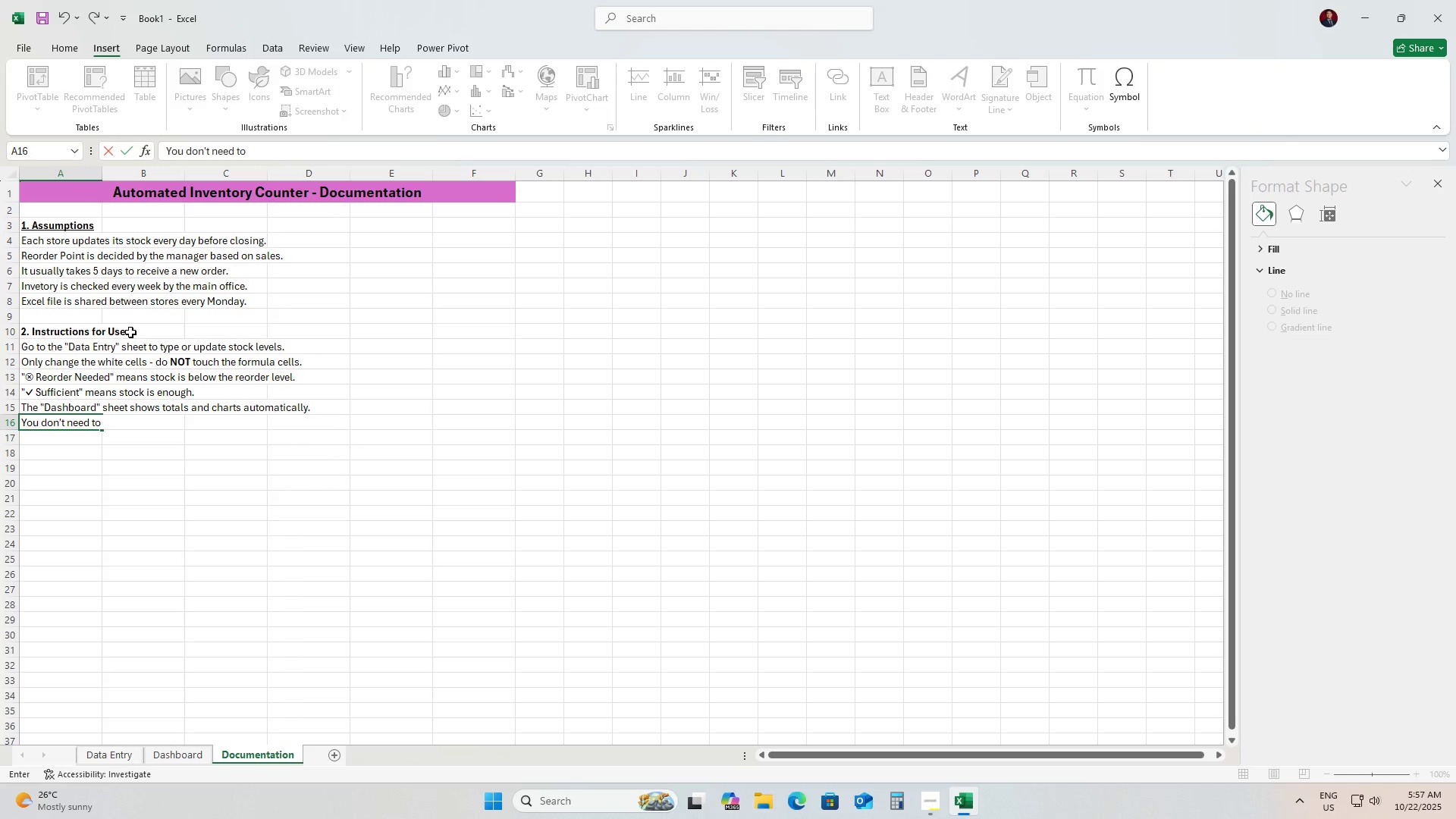 
type(refresh - everything updates instantly.)
 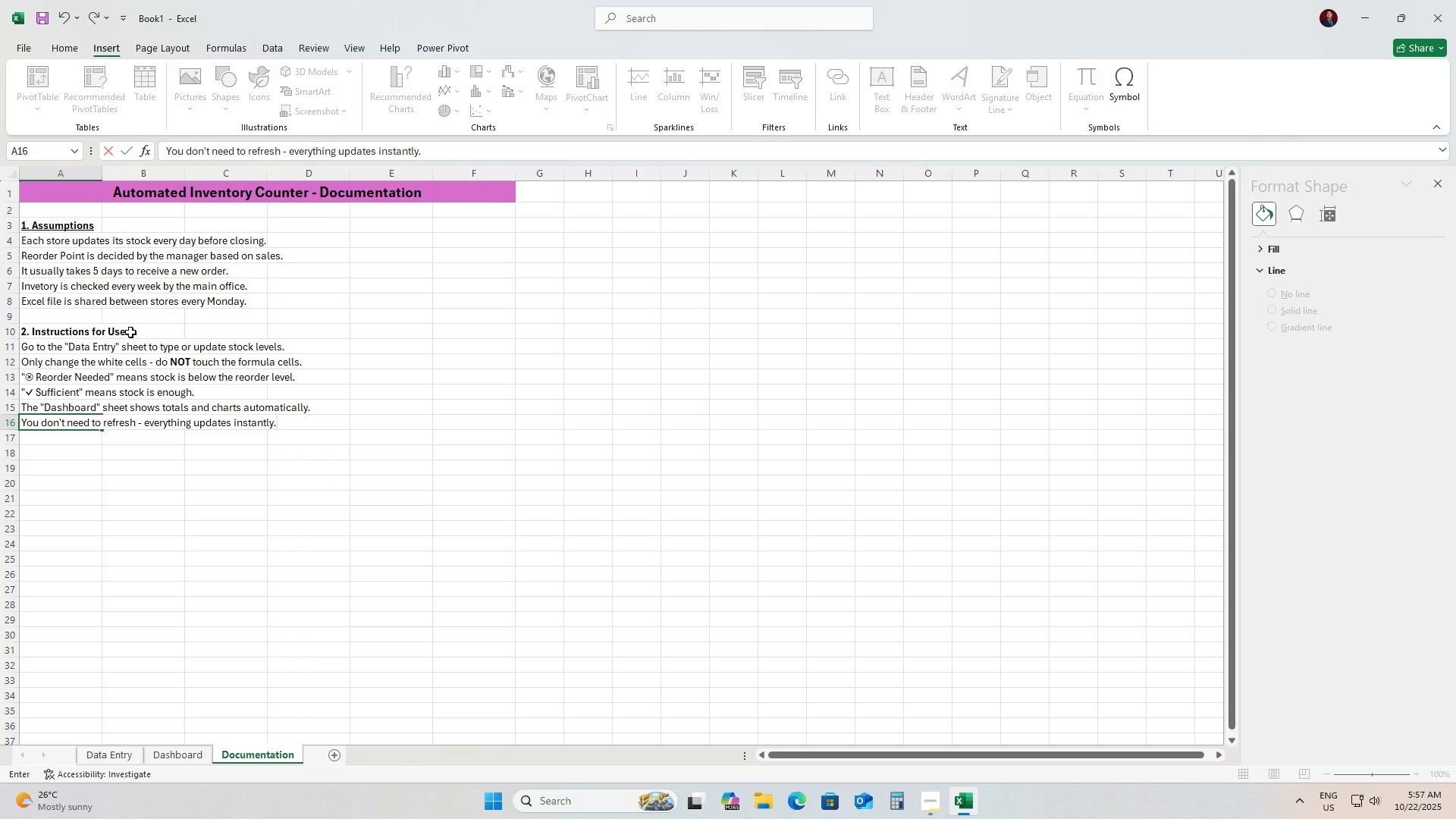 
key(ArrowDown)
 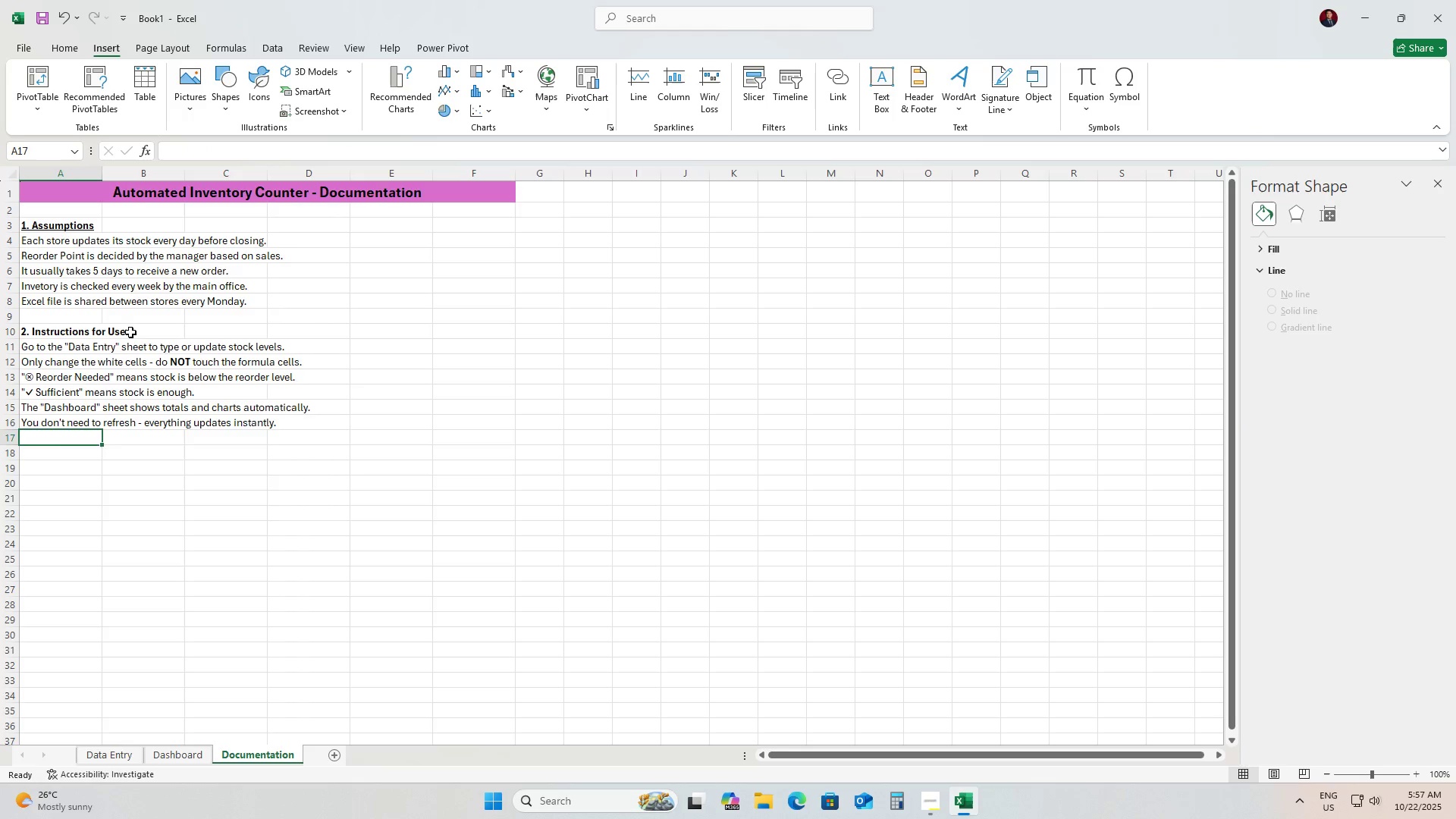 
key(ArrowDown)
 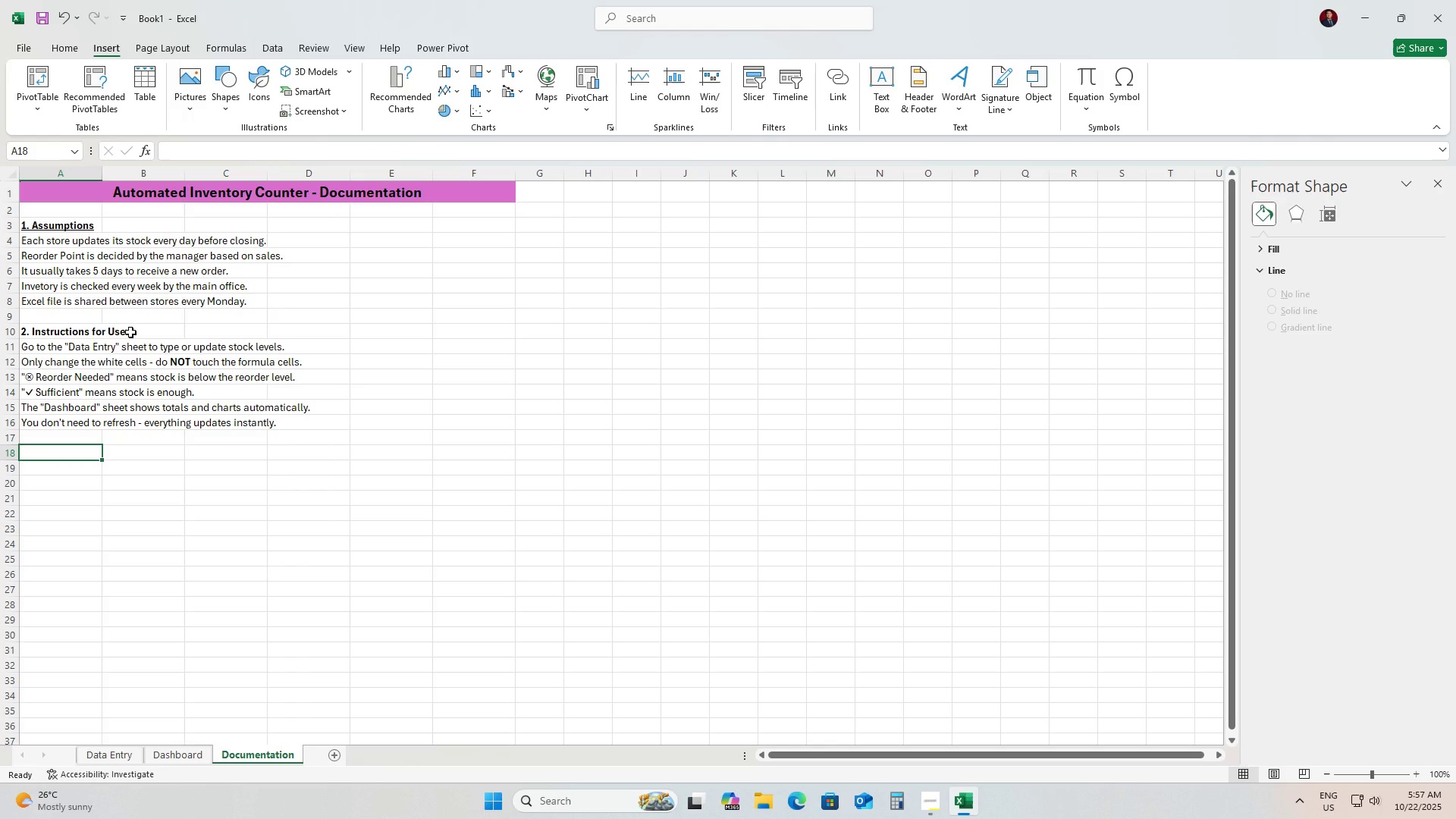 
type(Data Privacy & Backup)
 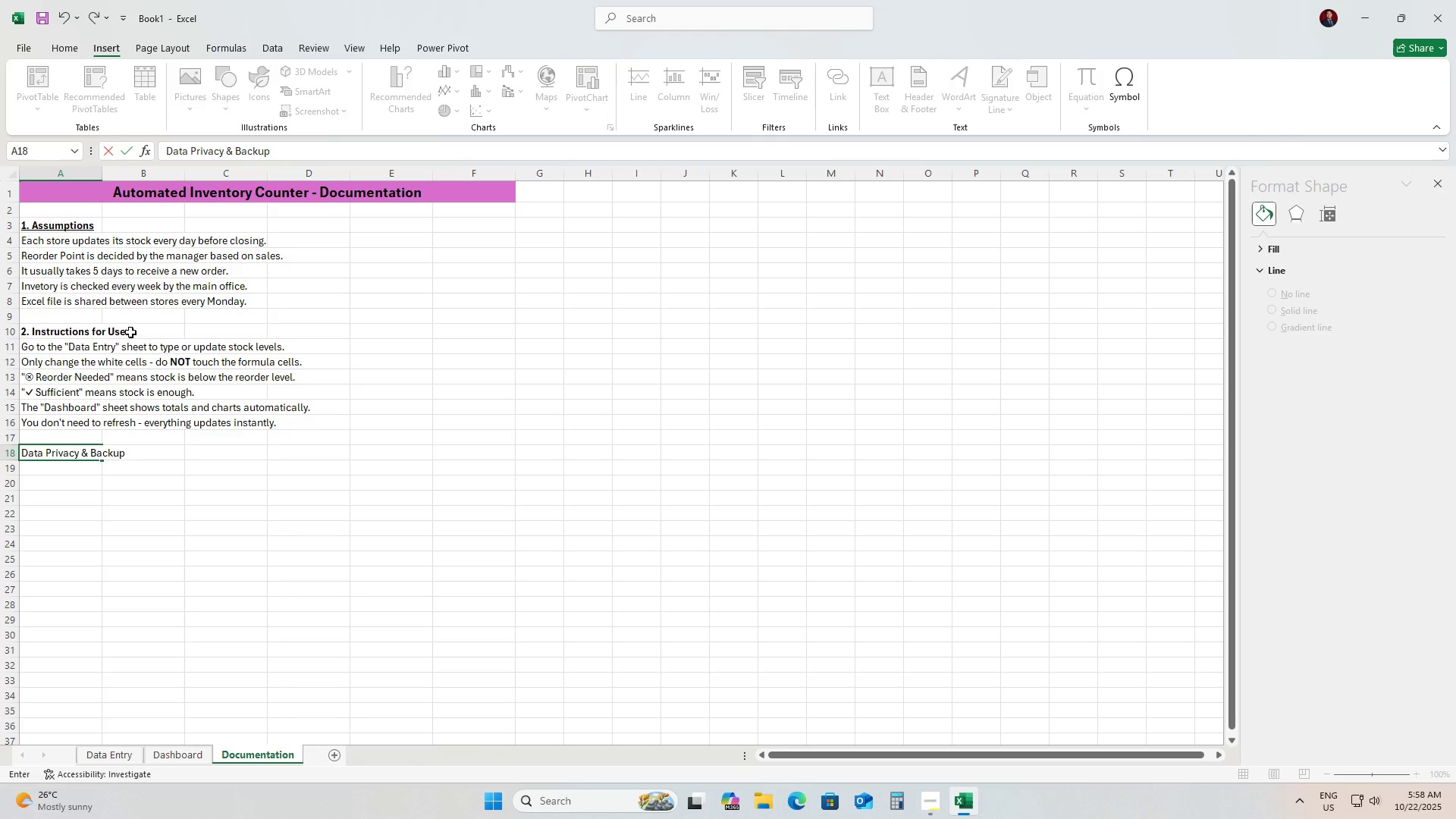 
key(Control+ControlLeft)
 